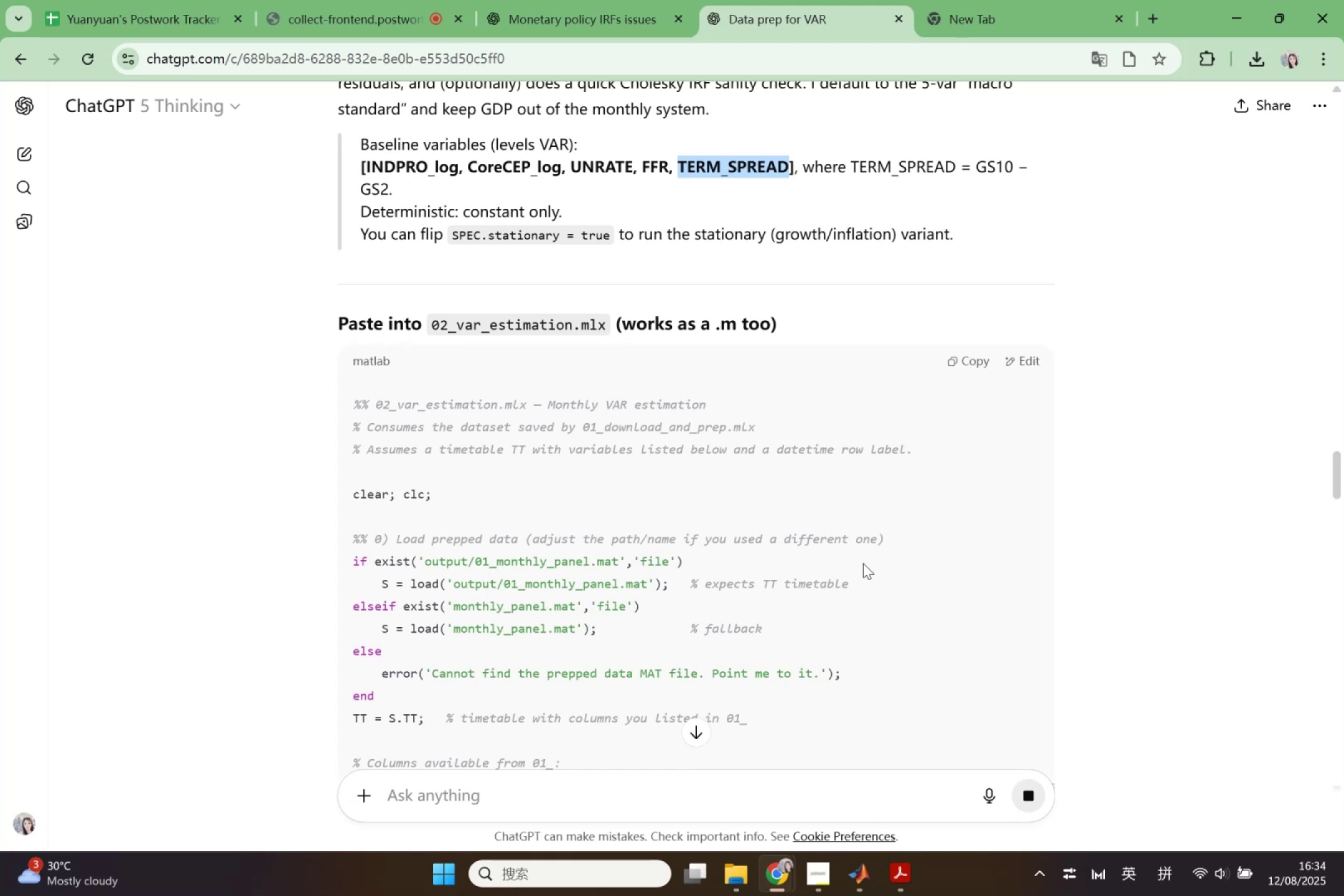 
left_click([863, 861])
 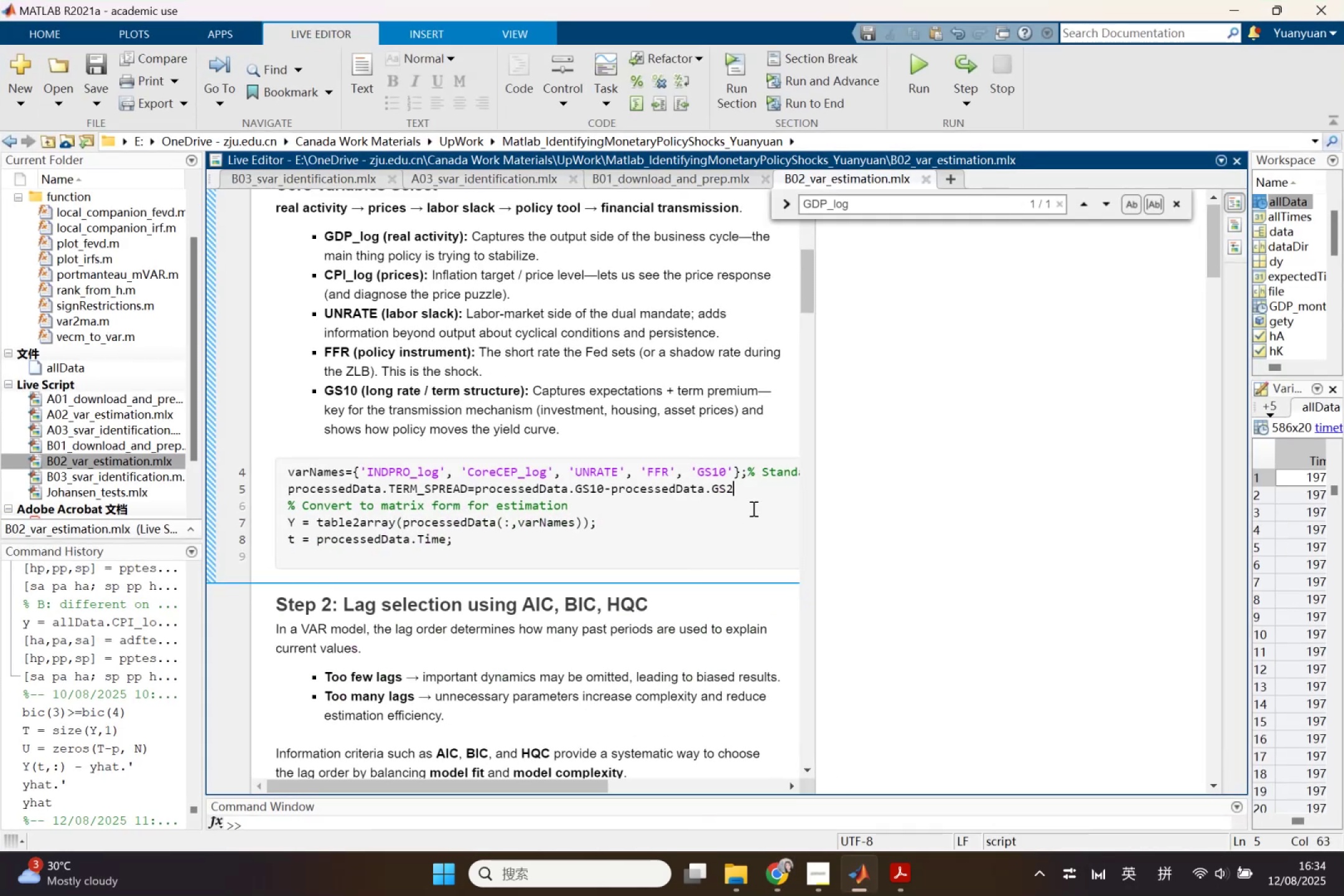 
left_click([755, 490])
 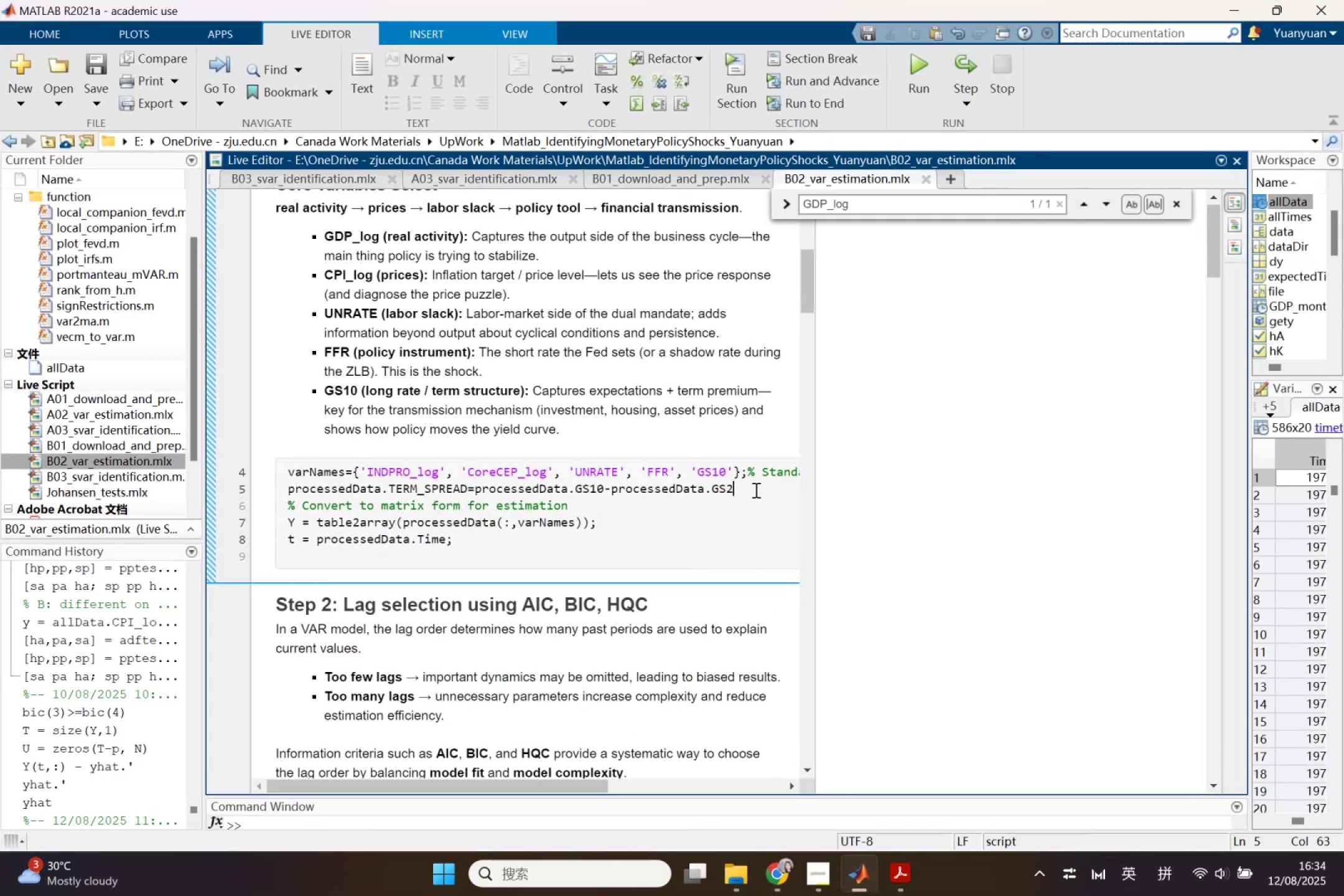 
key(Semicolon)
 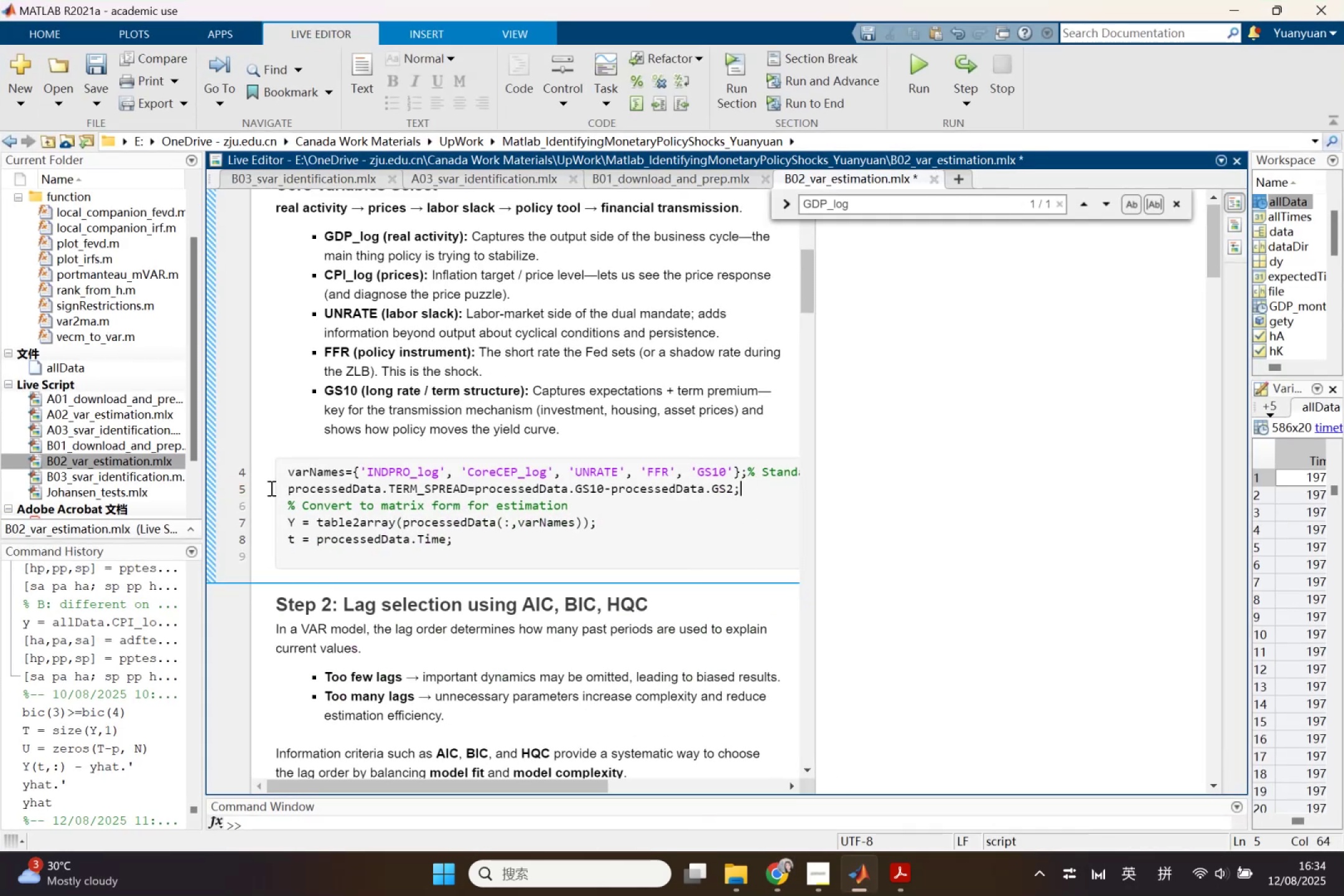 
left_click_drag(start_coordinate=[282, 472], to_coordinate=[855, 460])
 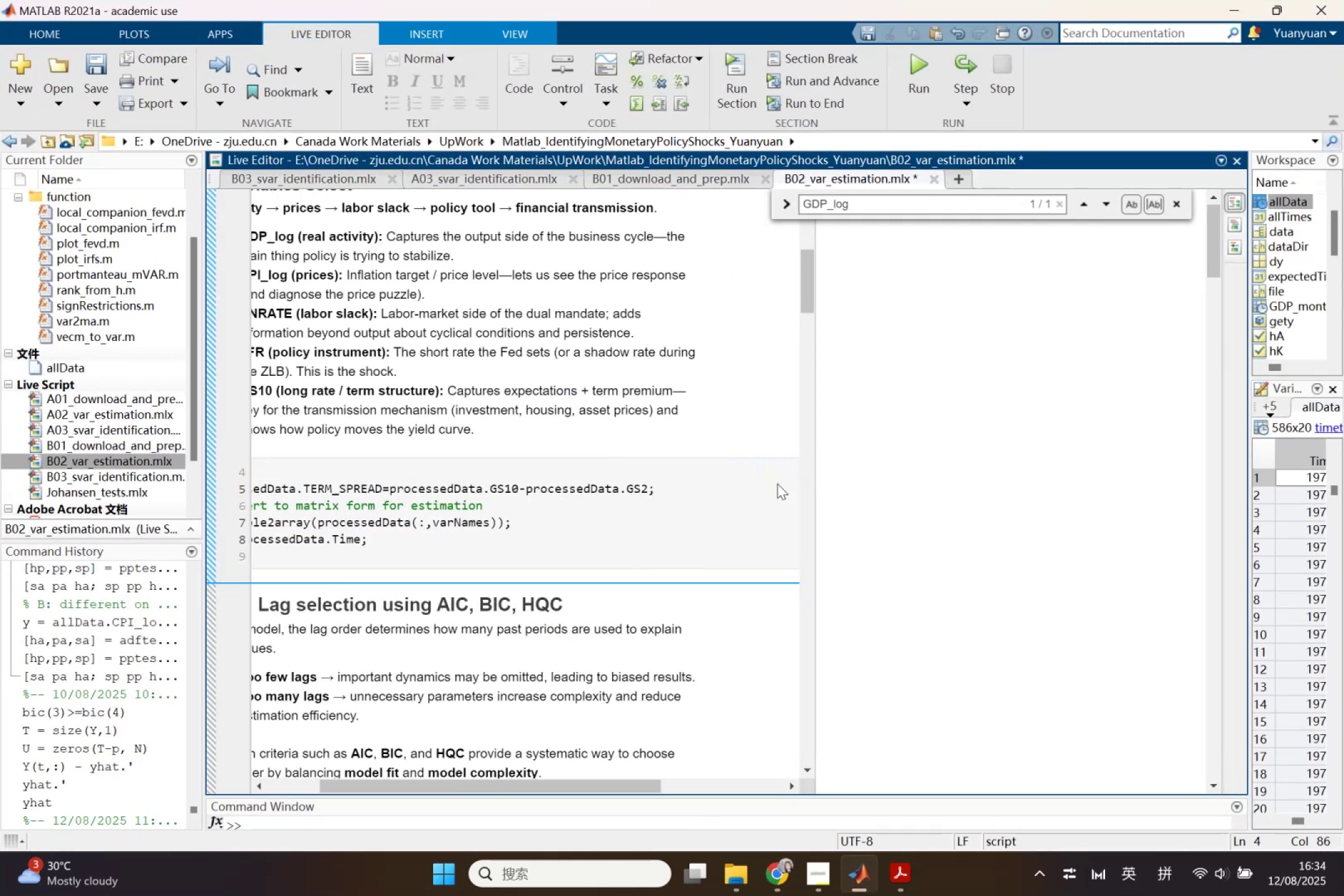 
key(Control+X)
 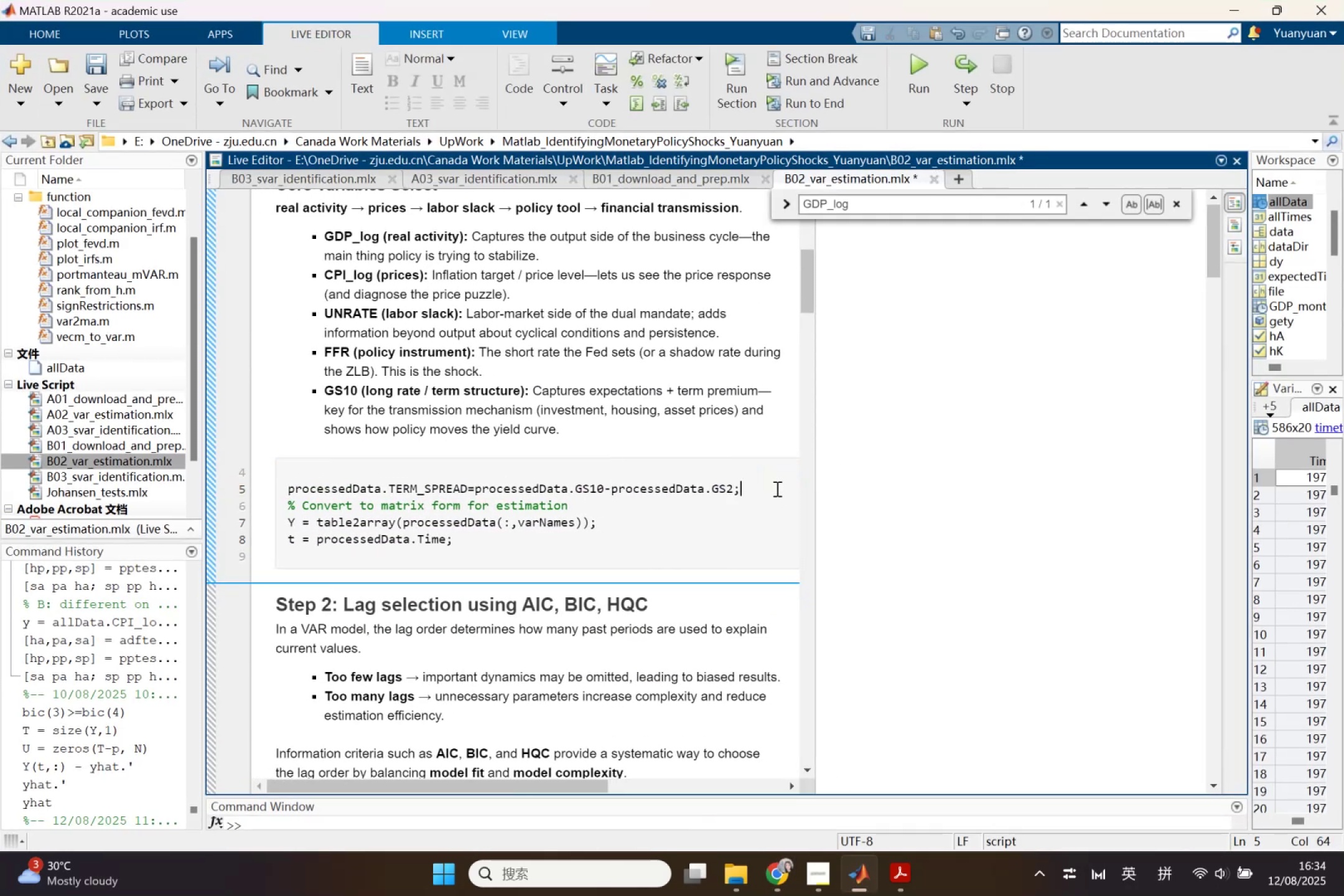 
key(Enter)
 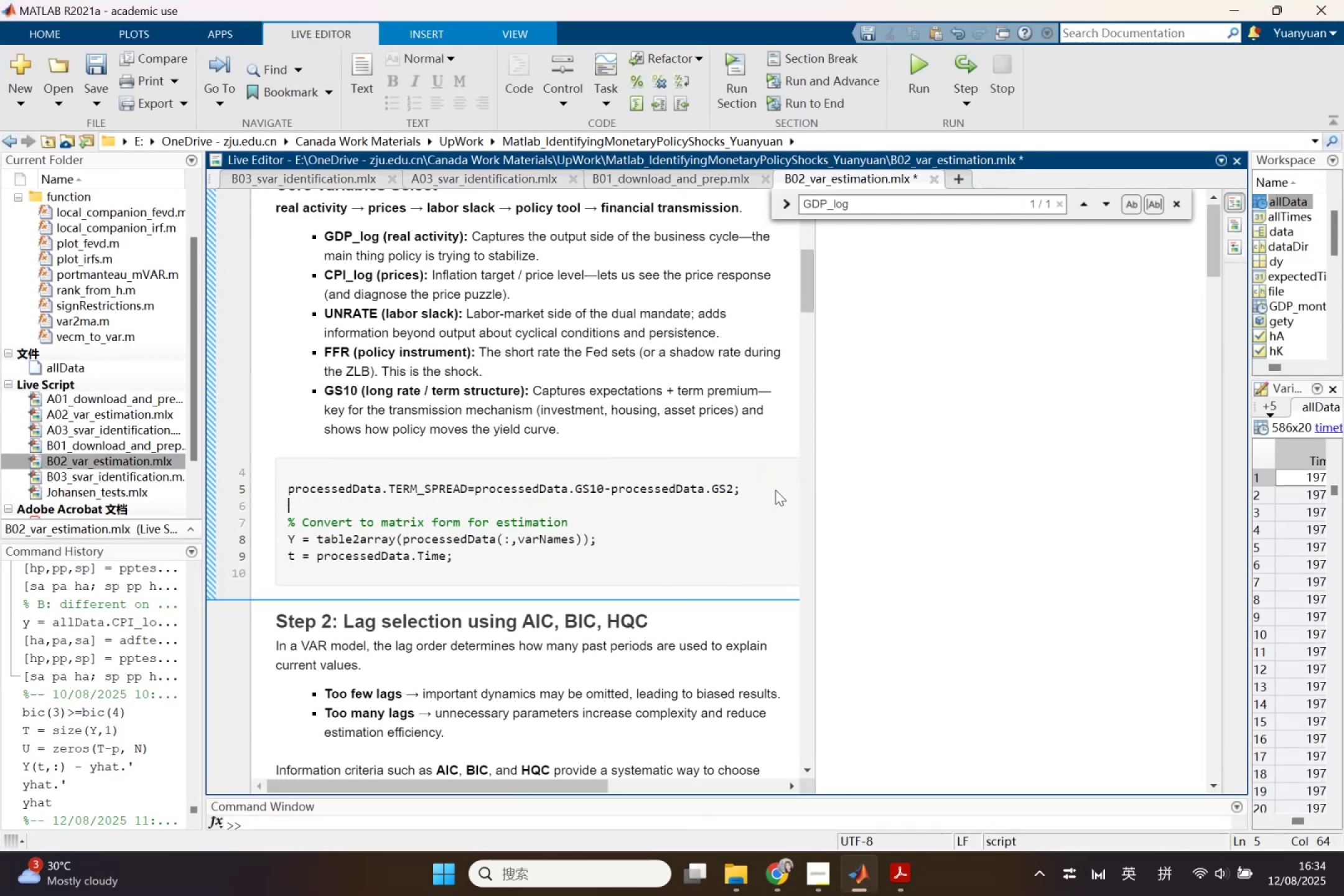 
key(Enter)
 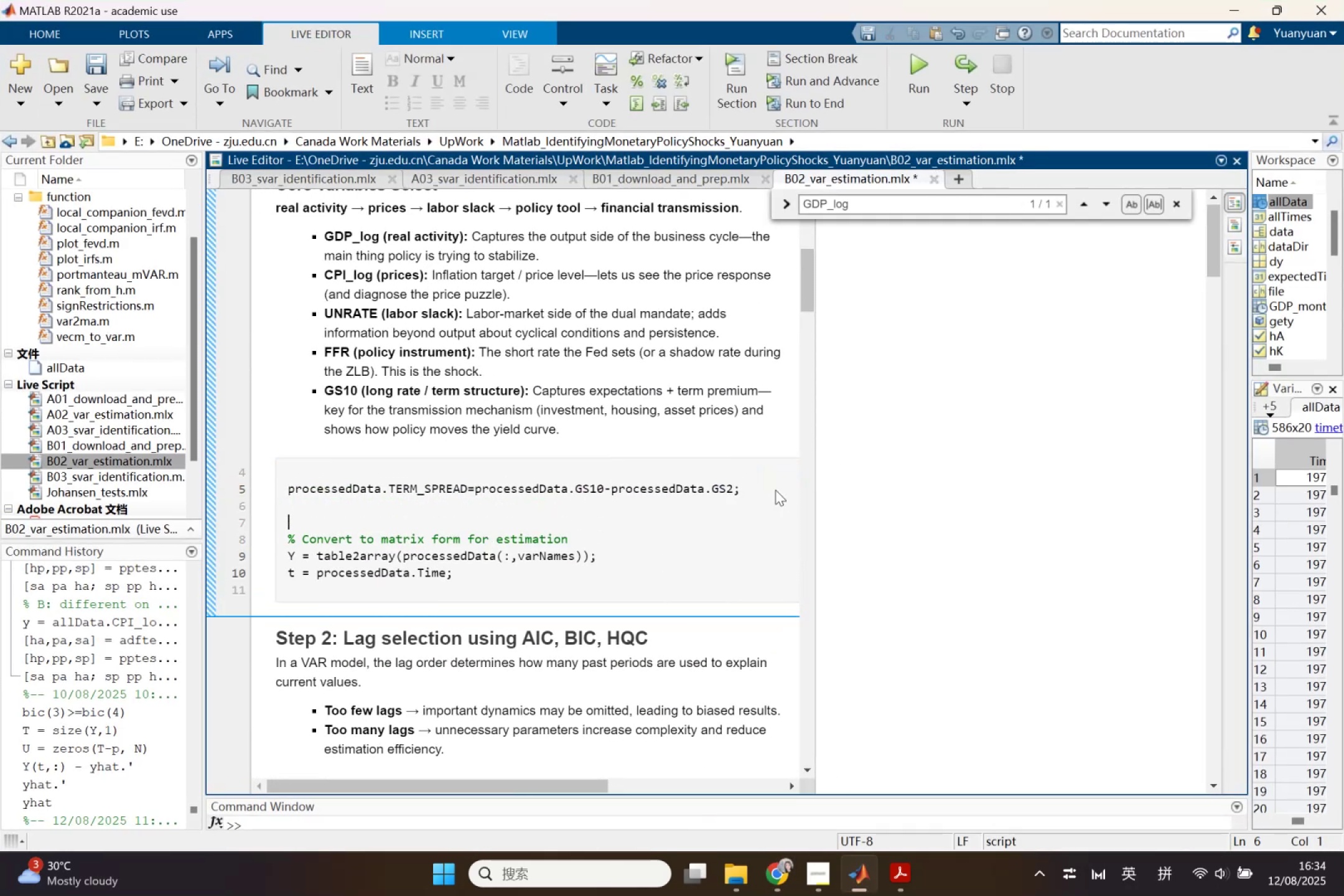 
key(Enter)
 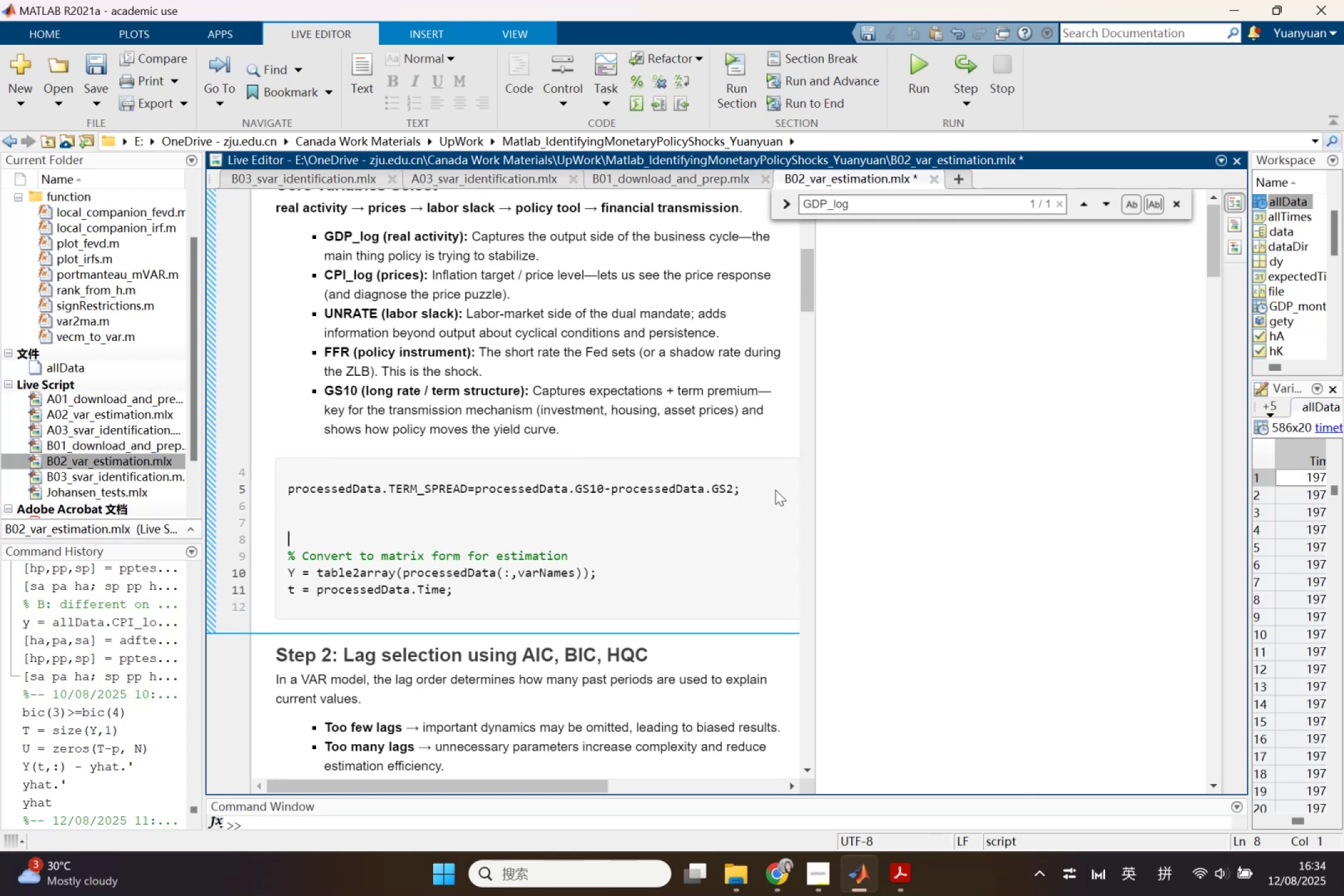 
key(ArrowUp)
 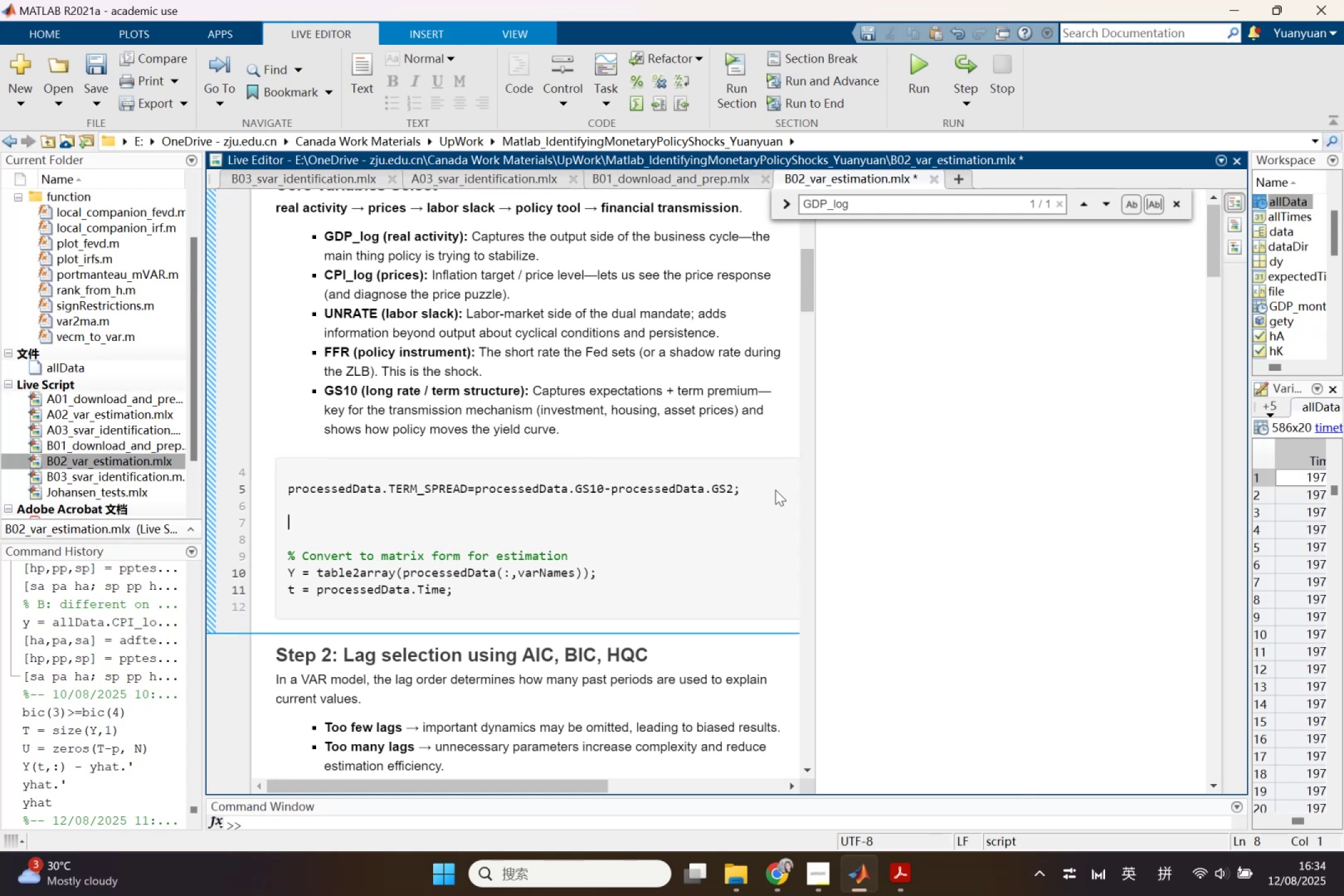 
key(Control+ControlLeft)
 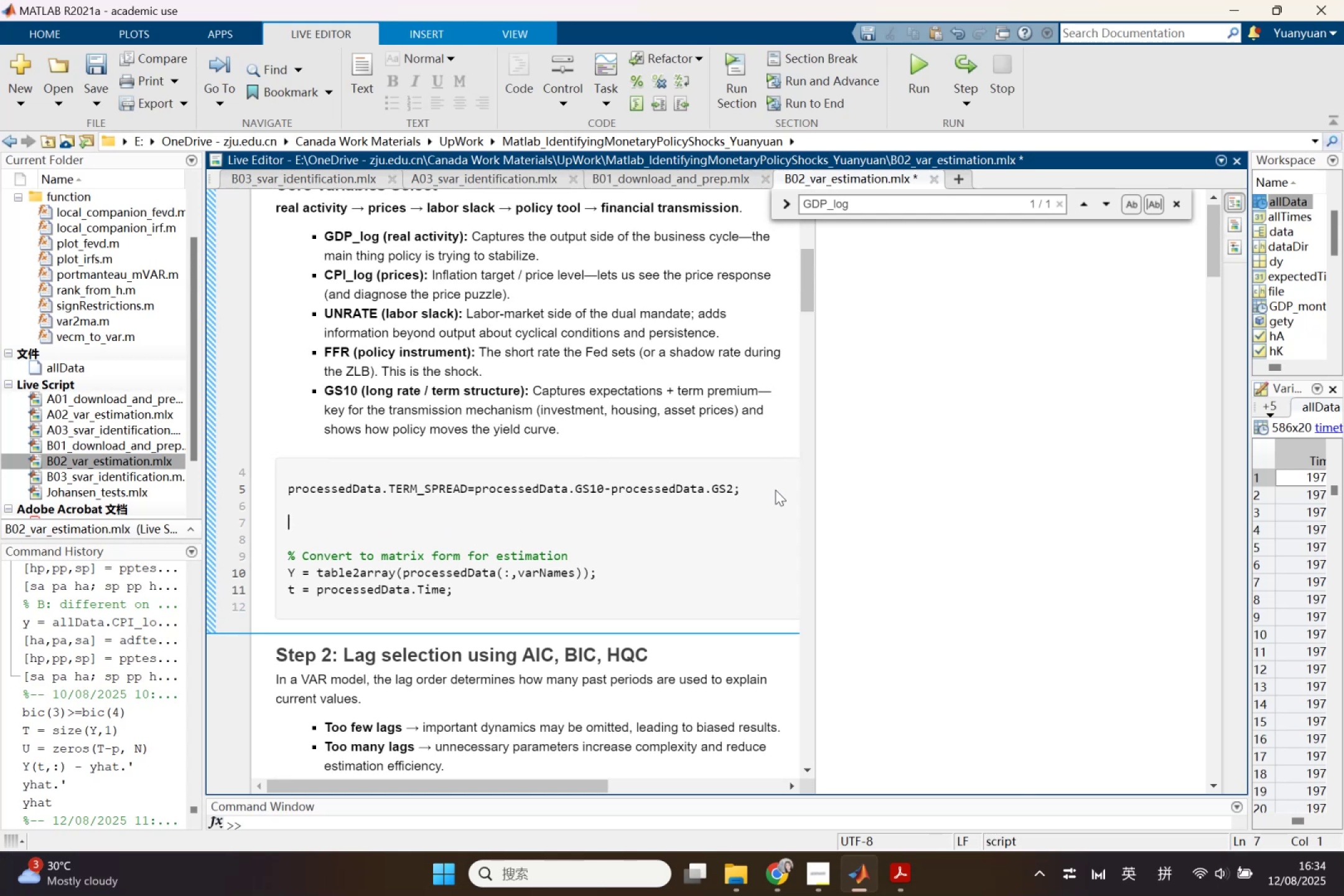 
key(Control+V)
 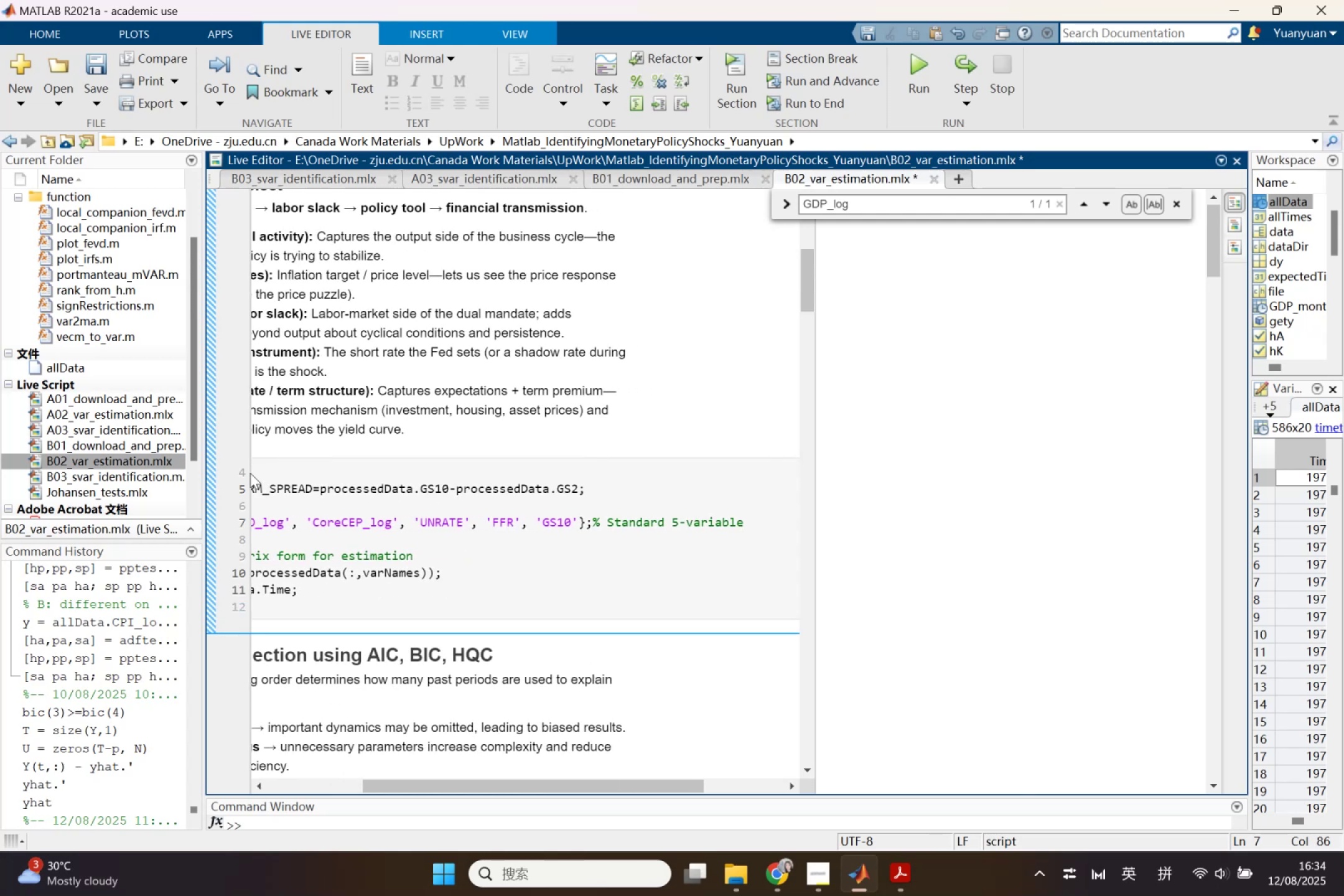 
left_click([290, 488])
 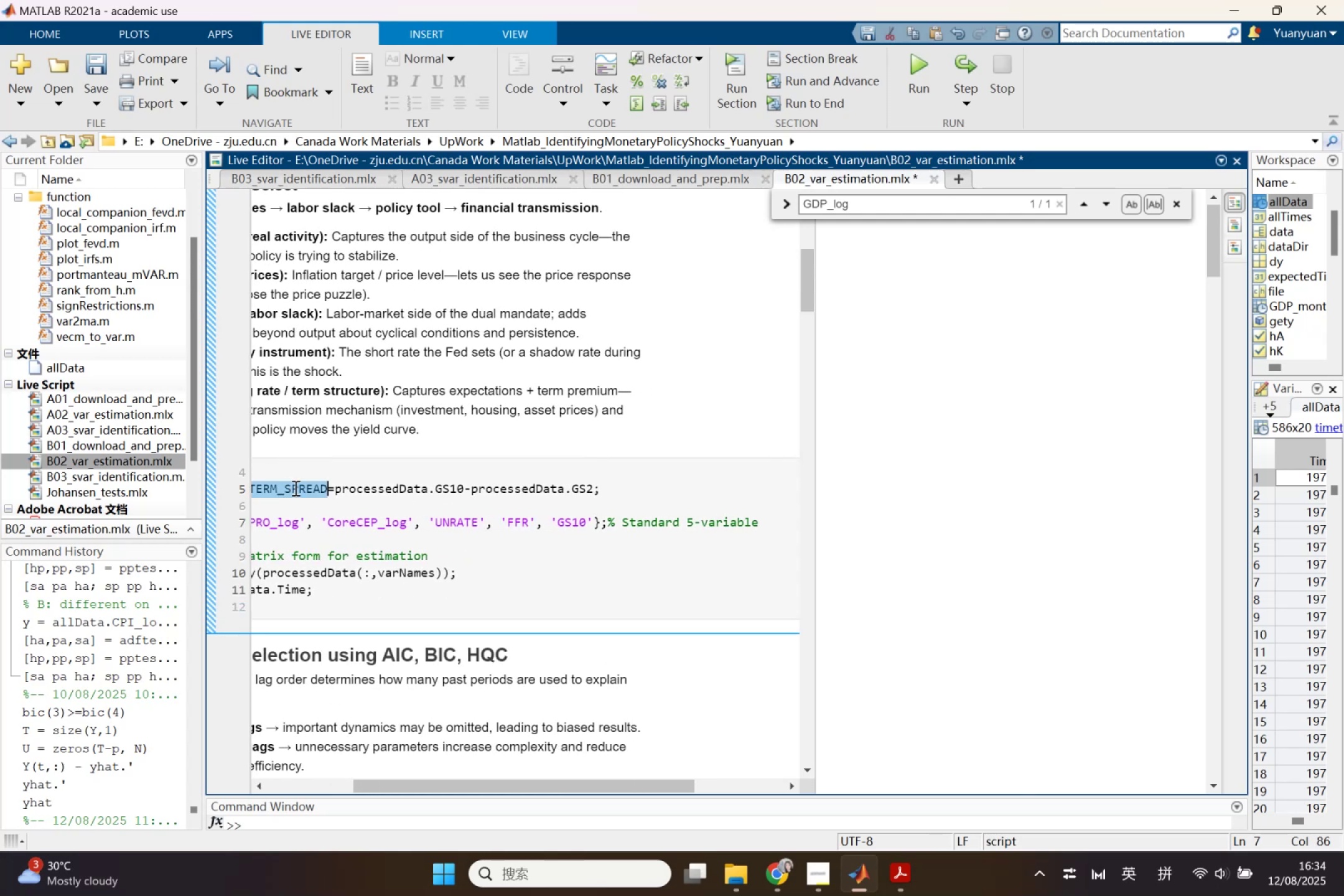 
key(Control+ControlLeft)
 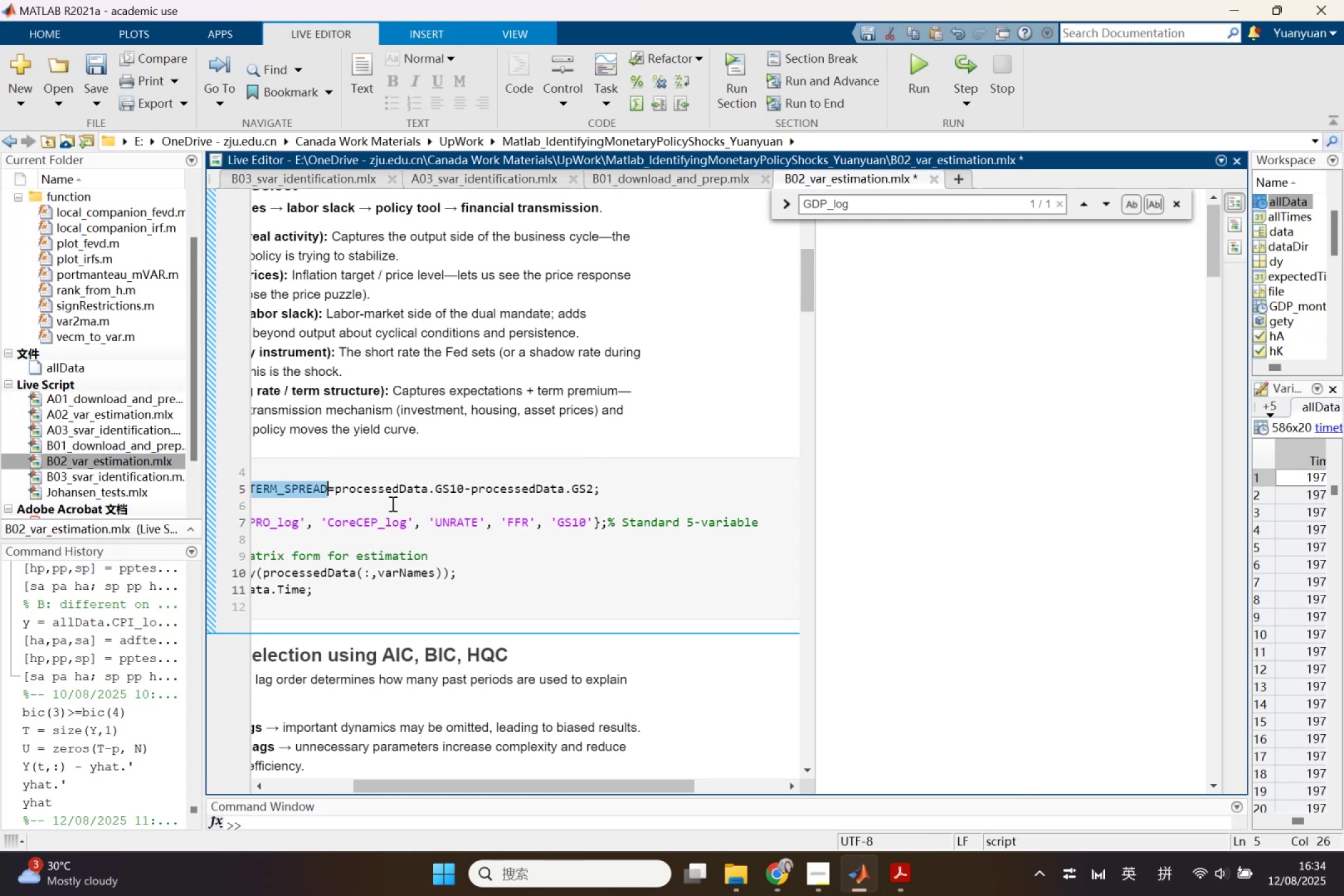 
key(Control+C)
 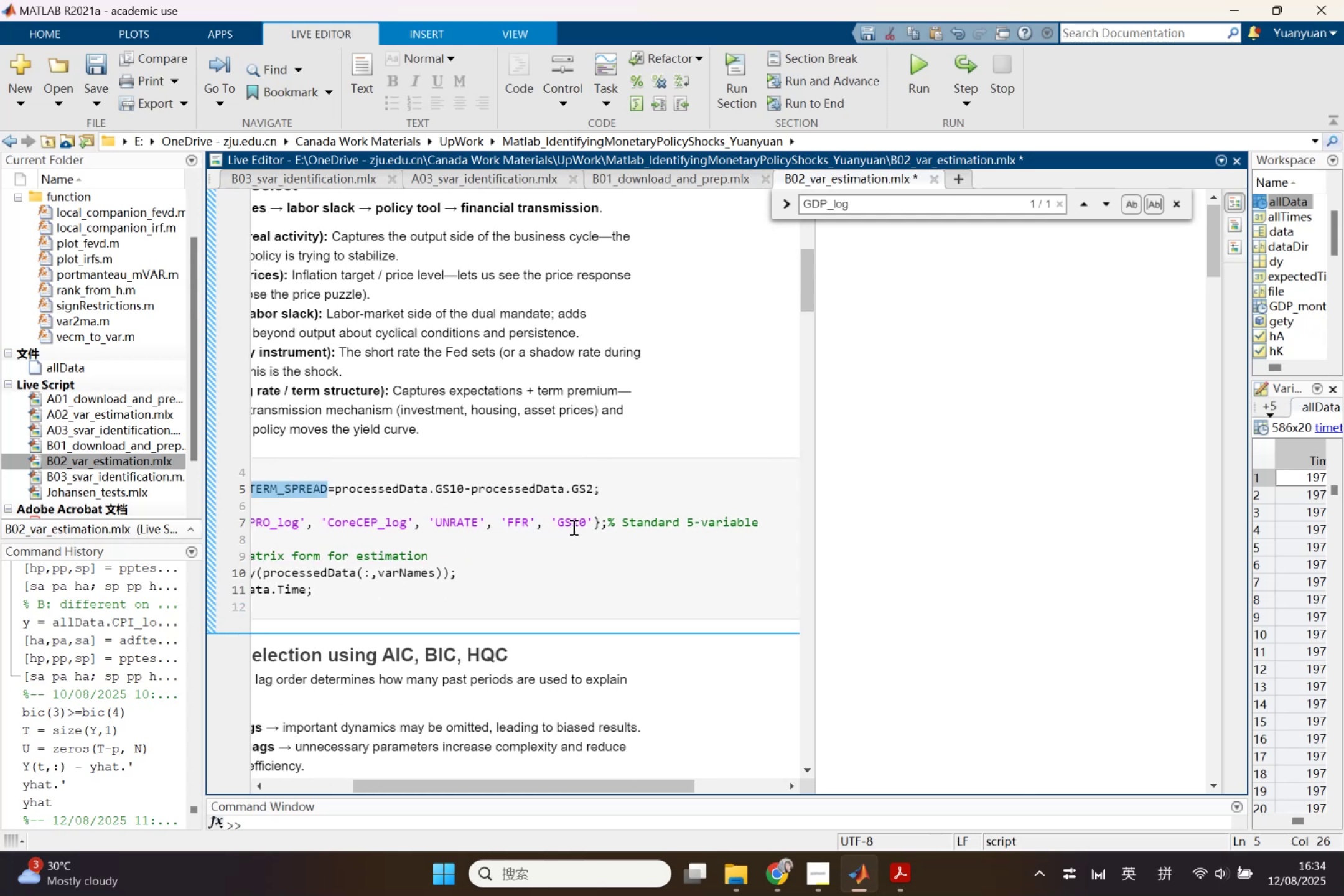 
double_click([572, 527])
 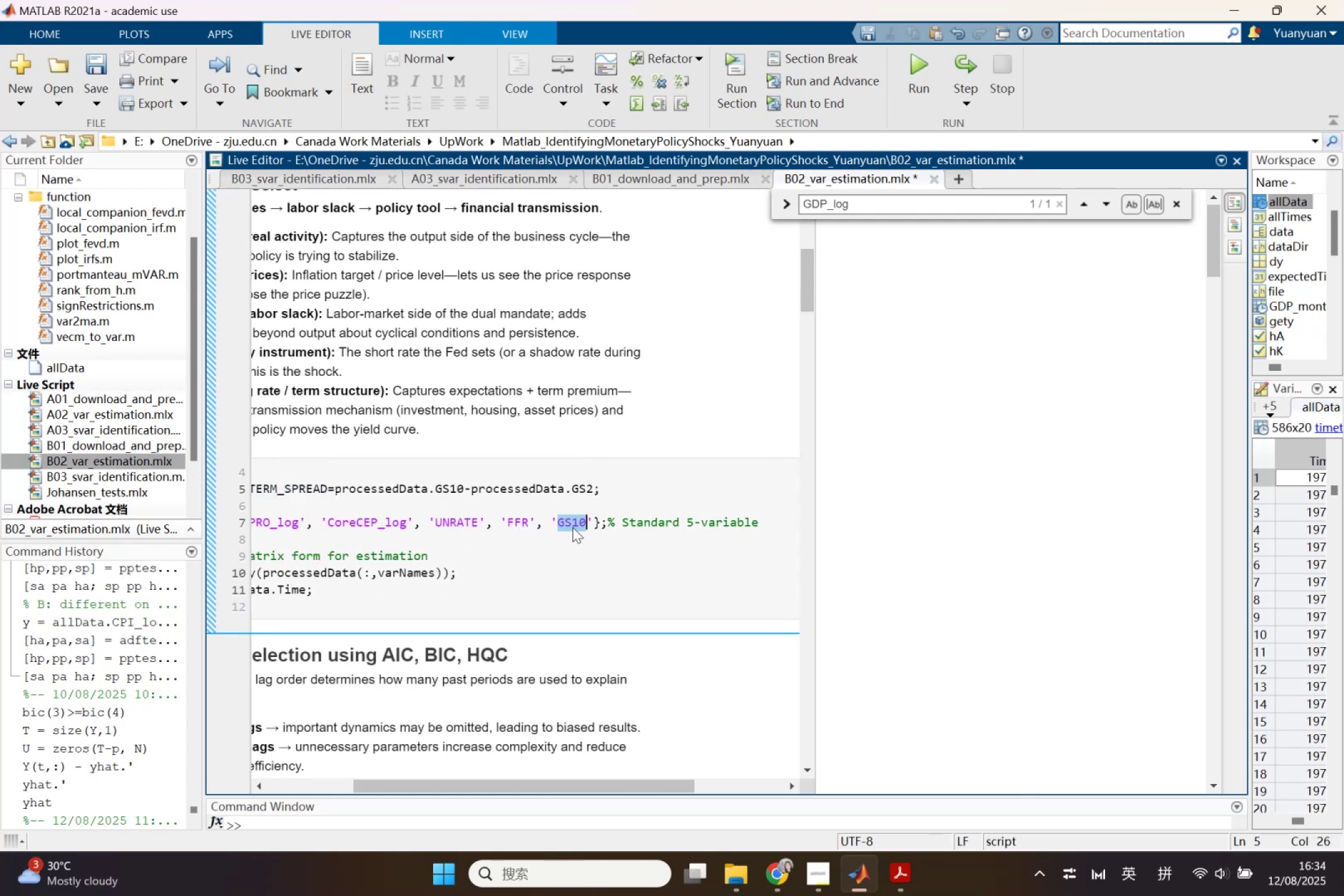 
key(Control+V)
 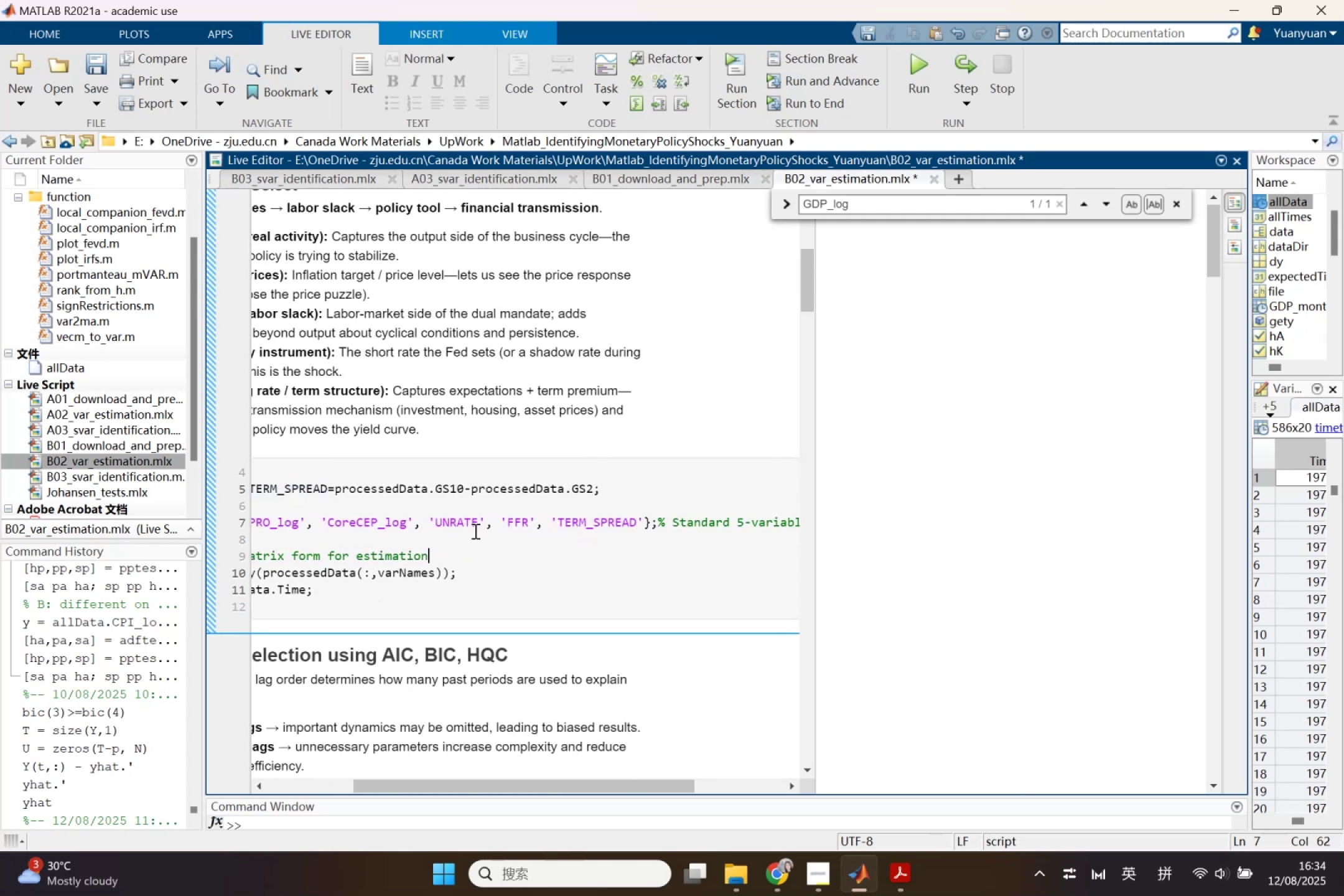 
double_click([477, 511])
 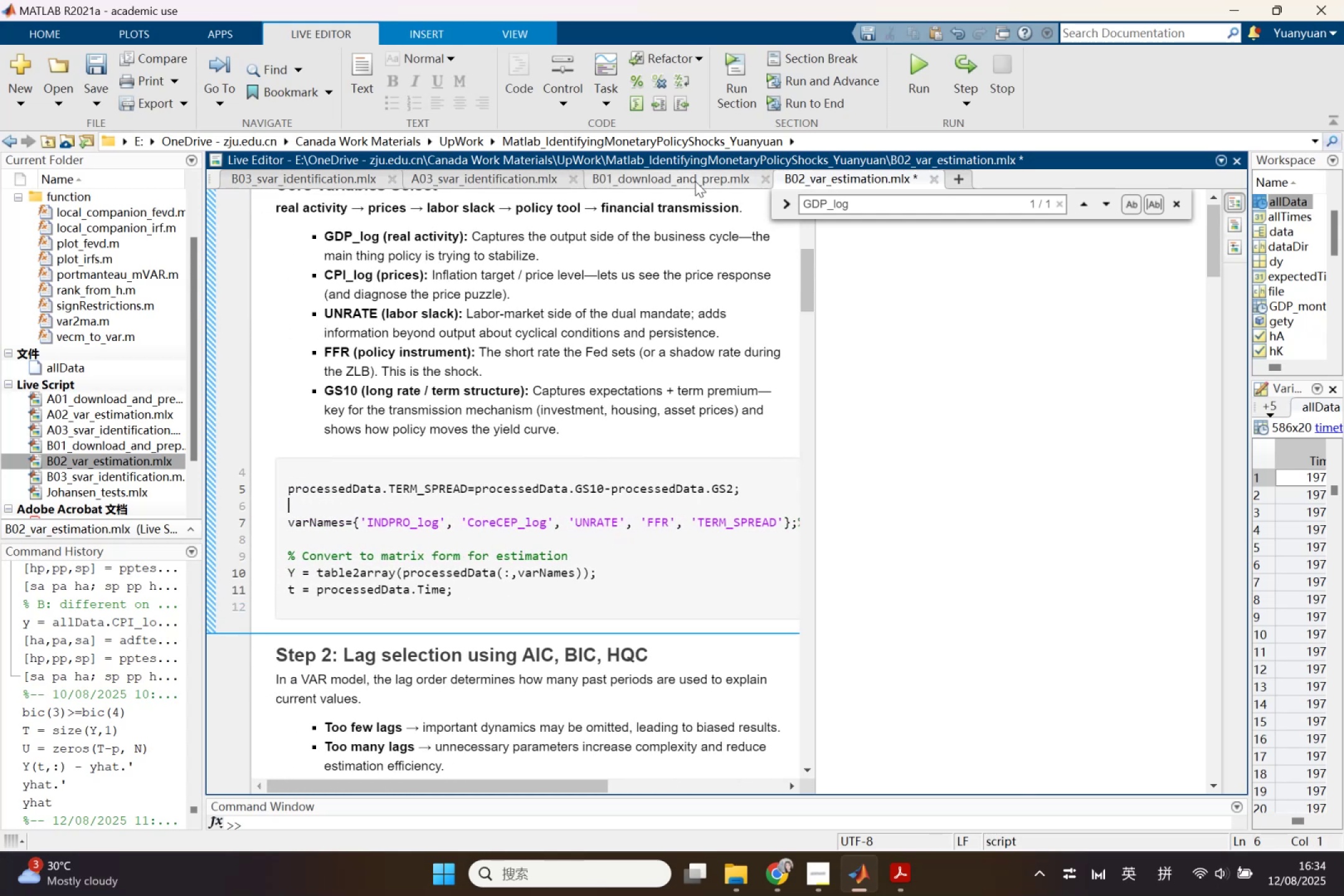 
left_click([692, 172])
 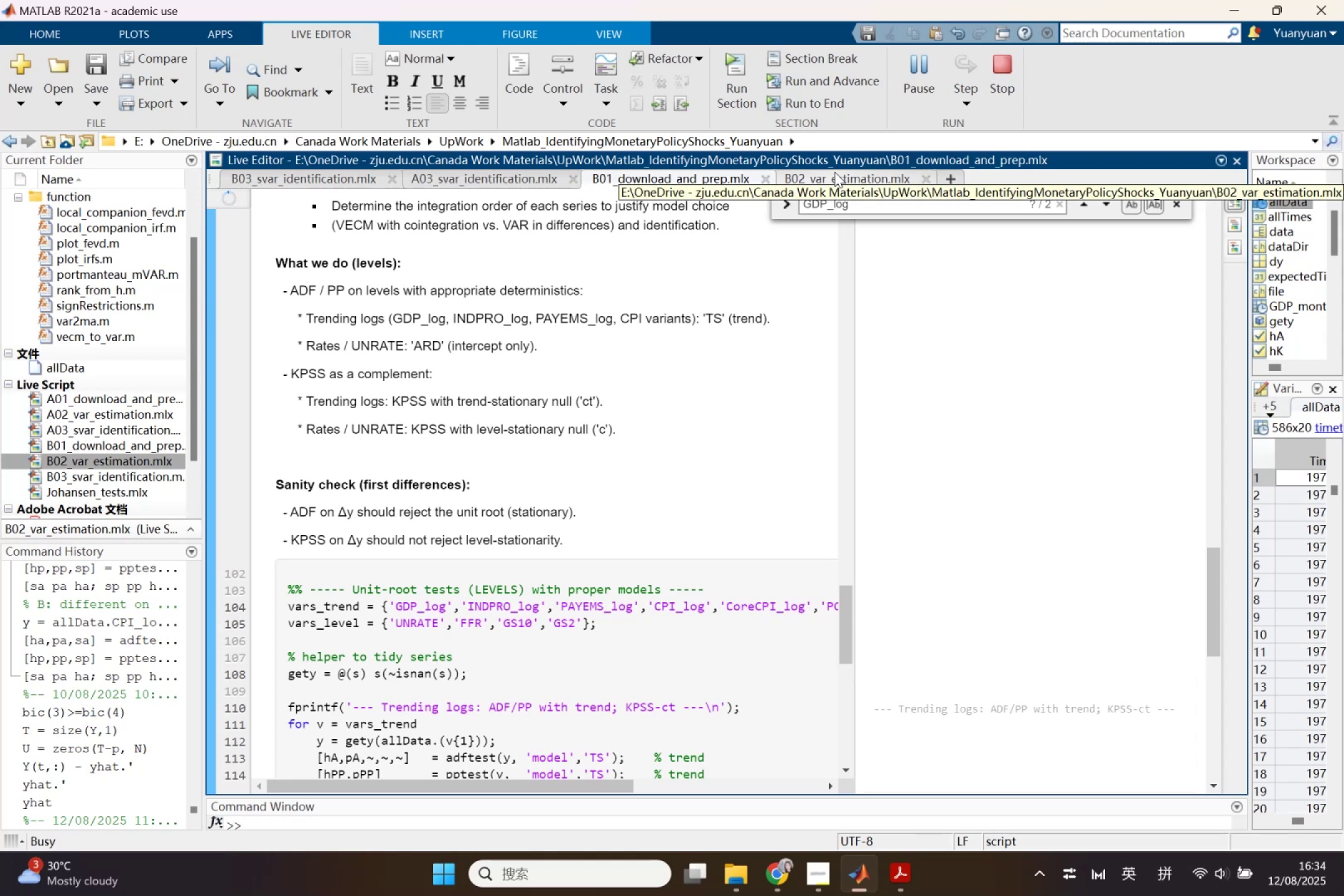 
left_click([834, 172])
 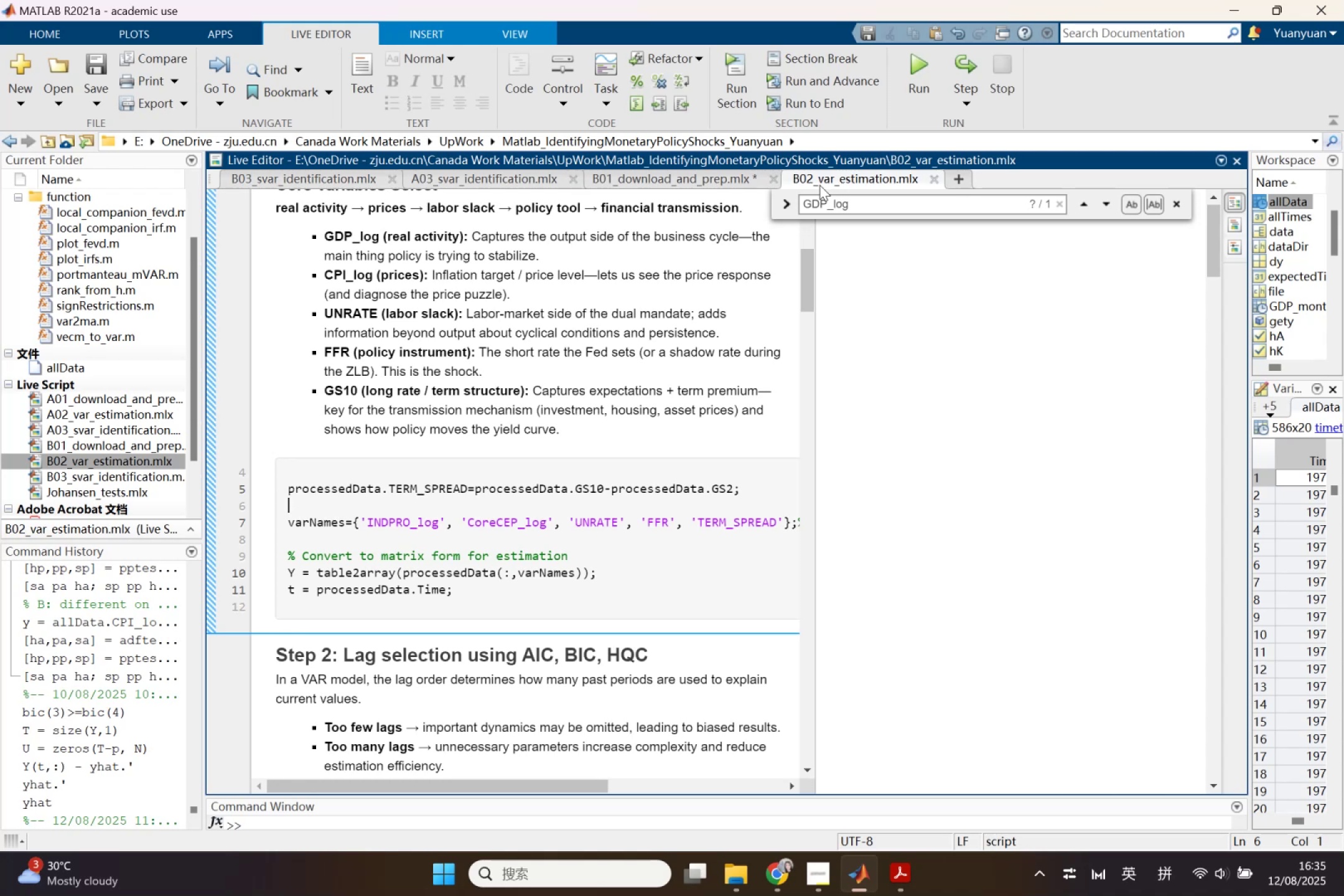 
wait(32.55)
 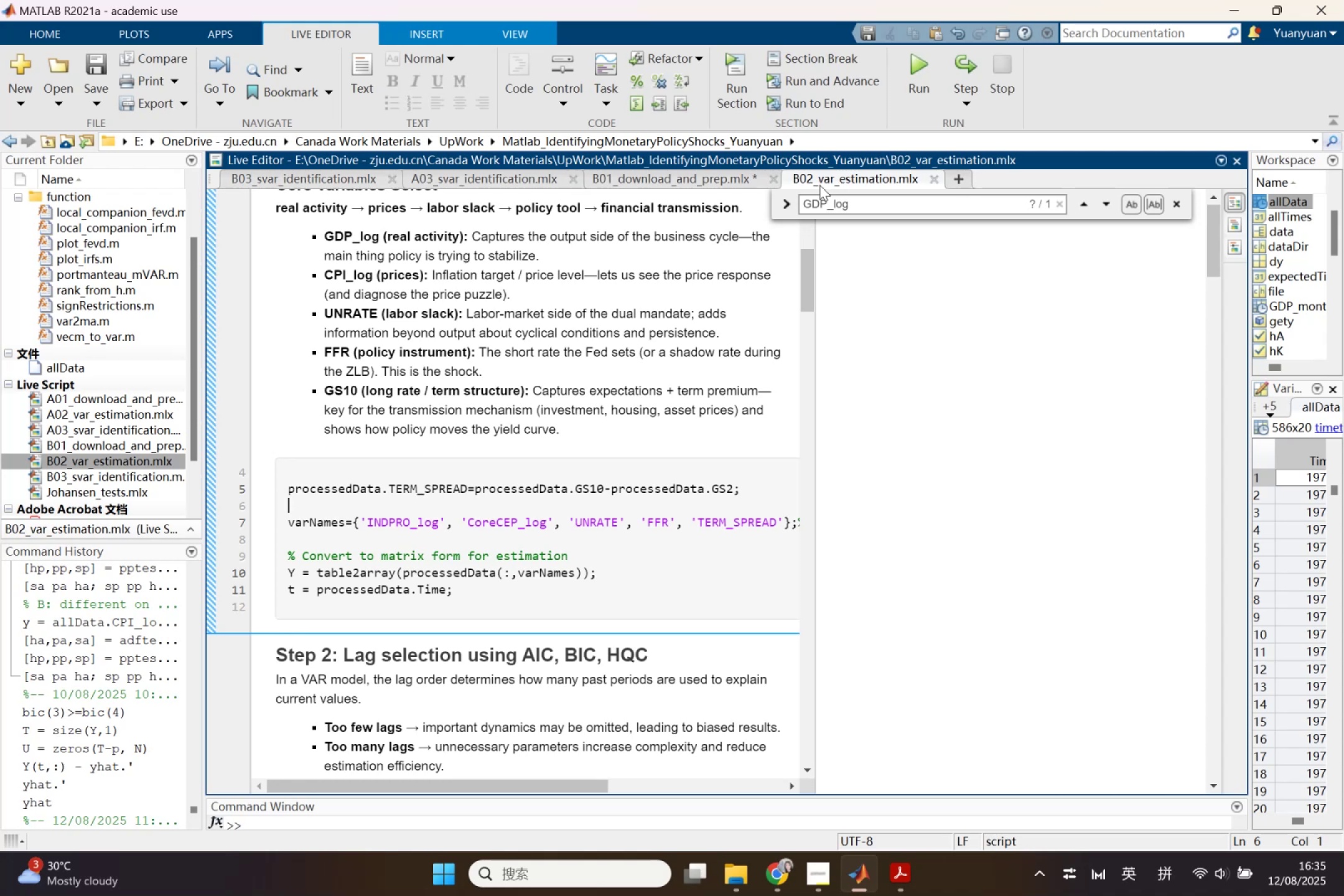 
scroll: coordinate [578, 453], scroll_direction: up, amount: 2.0
 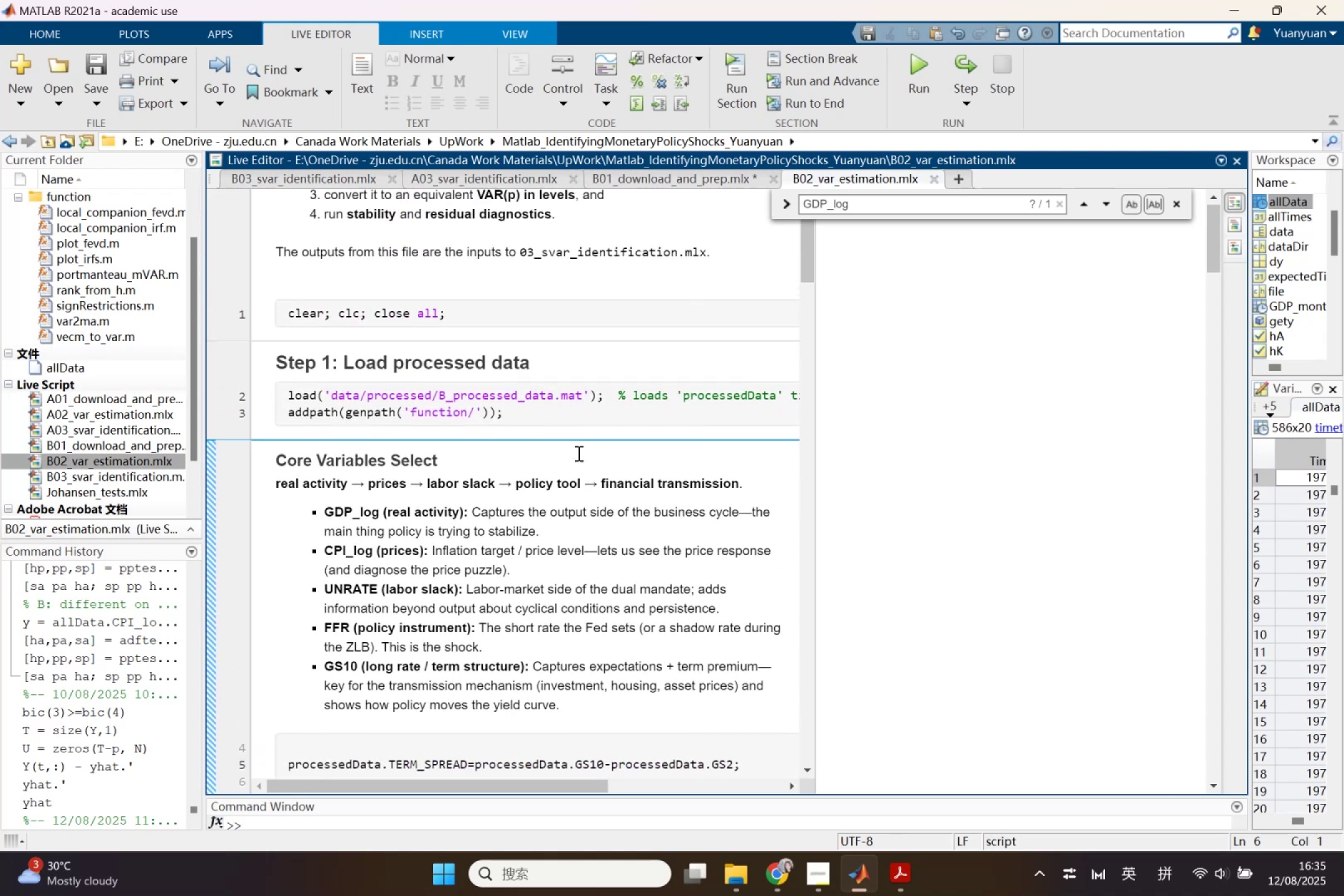 
left_click([577, 421])
 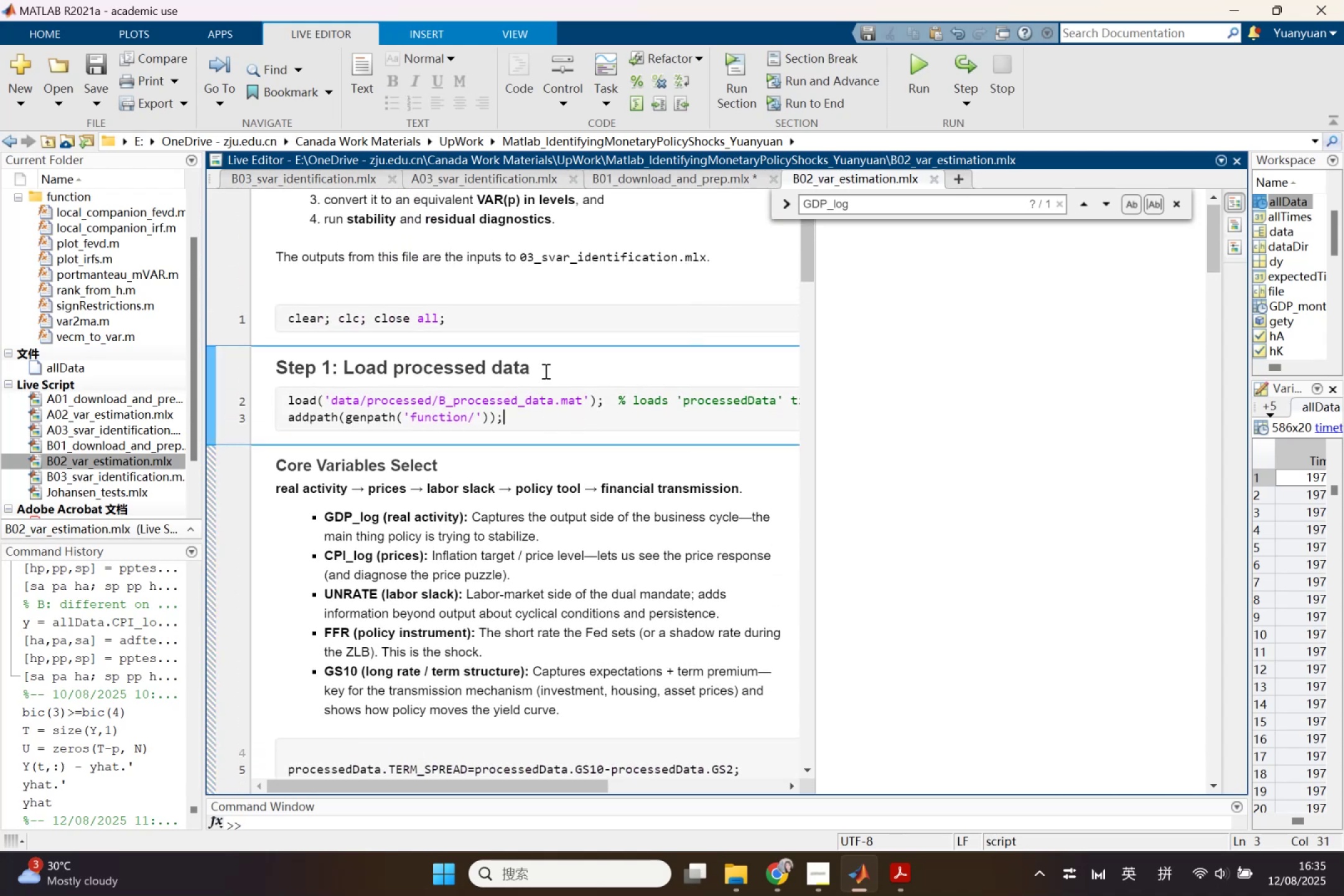 
left_click([541, 337])
 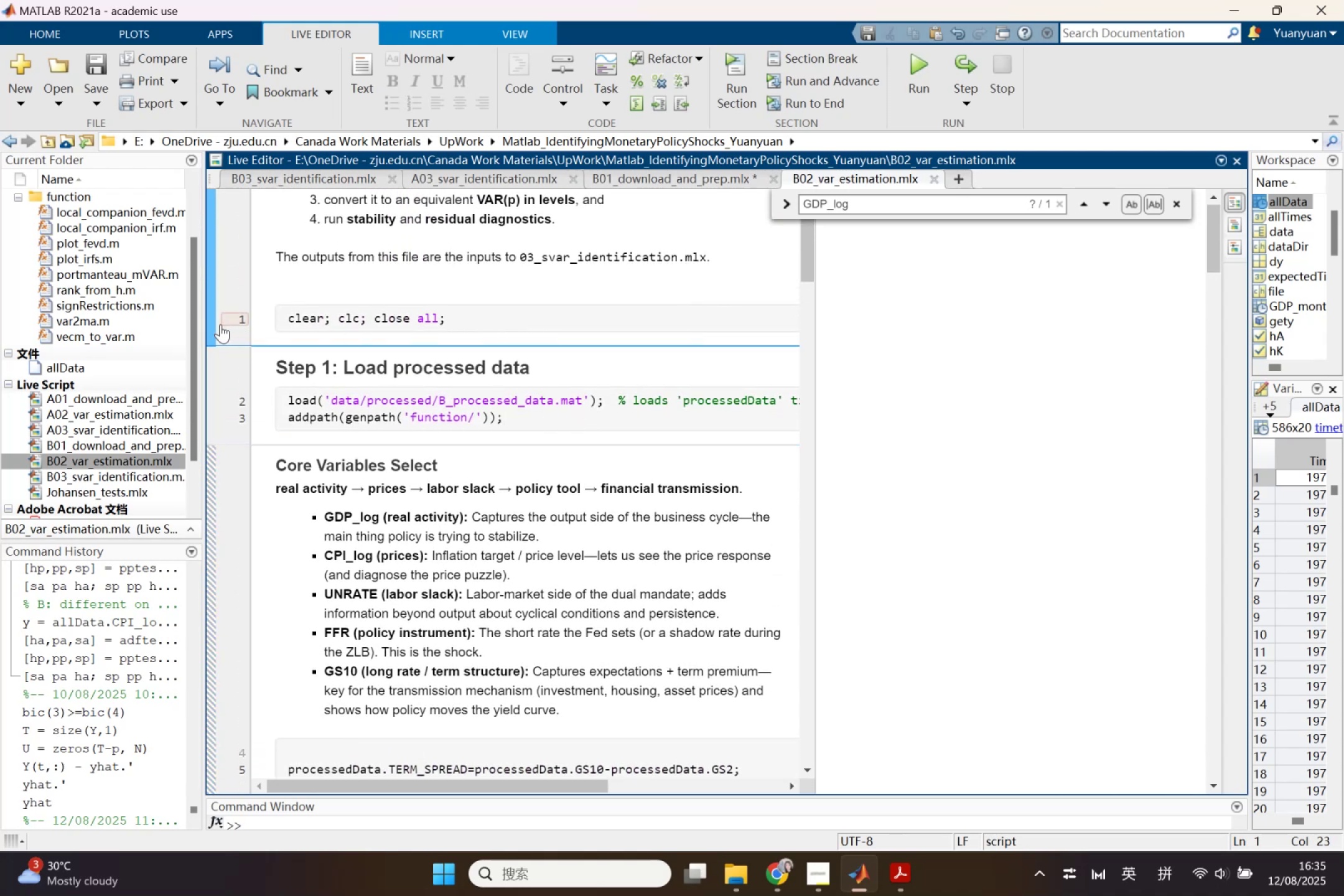 
left_click([213, 325])
 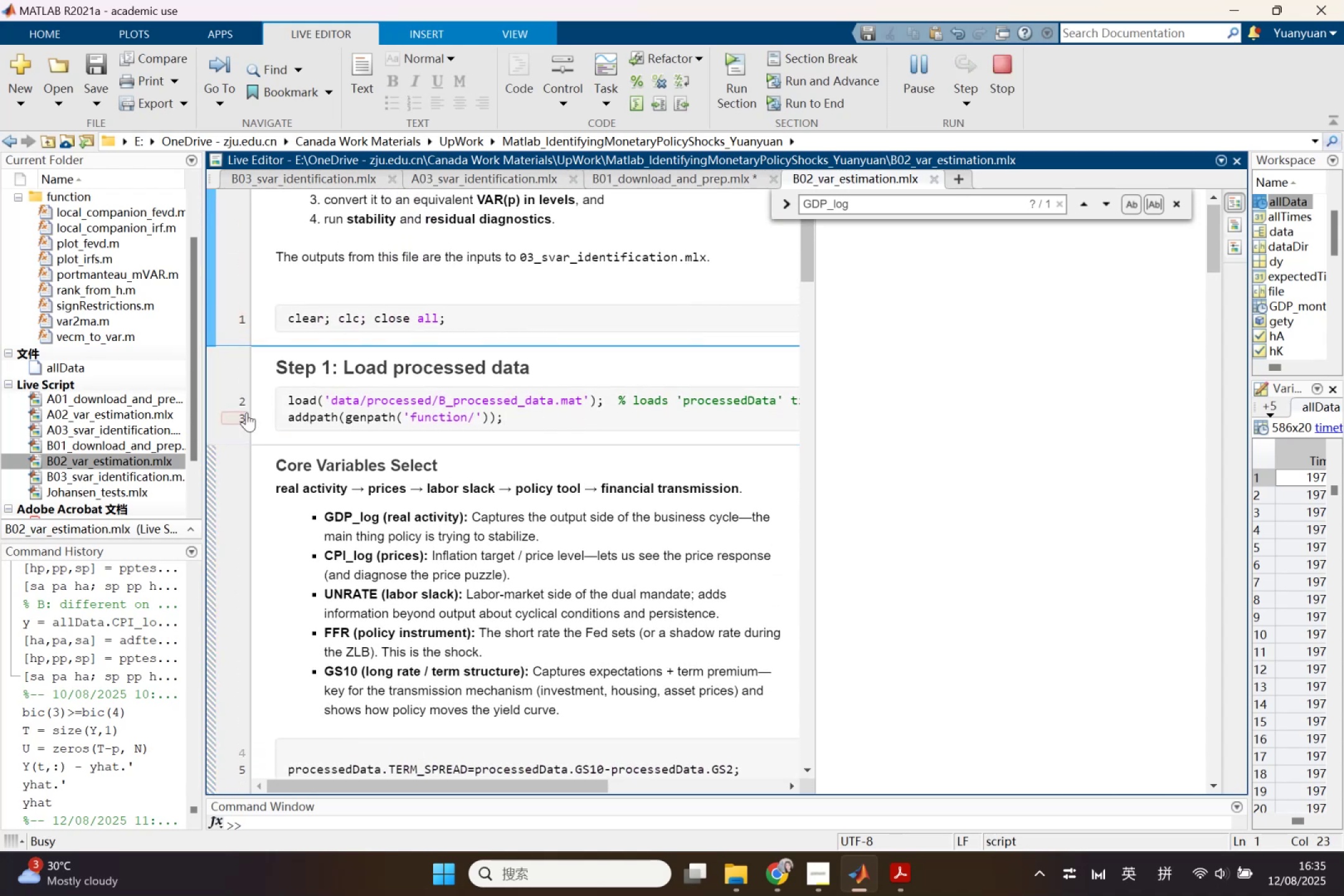 
left_click([283, 393])
 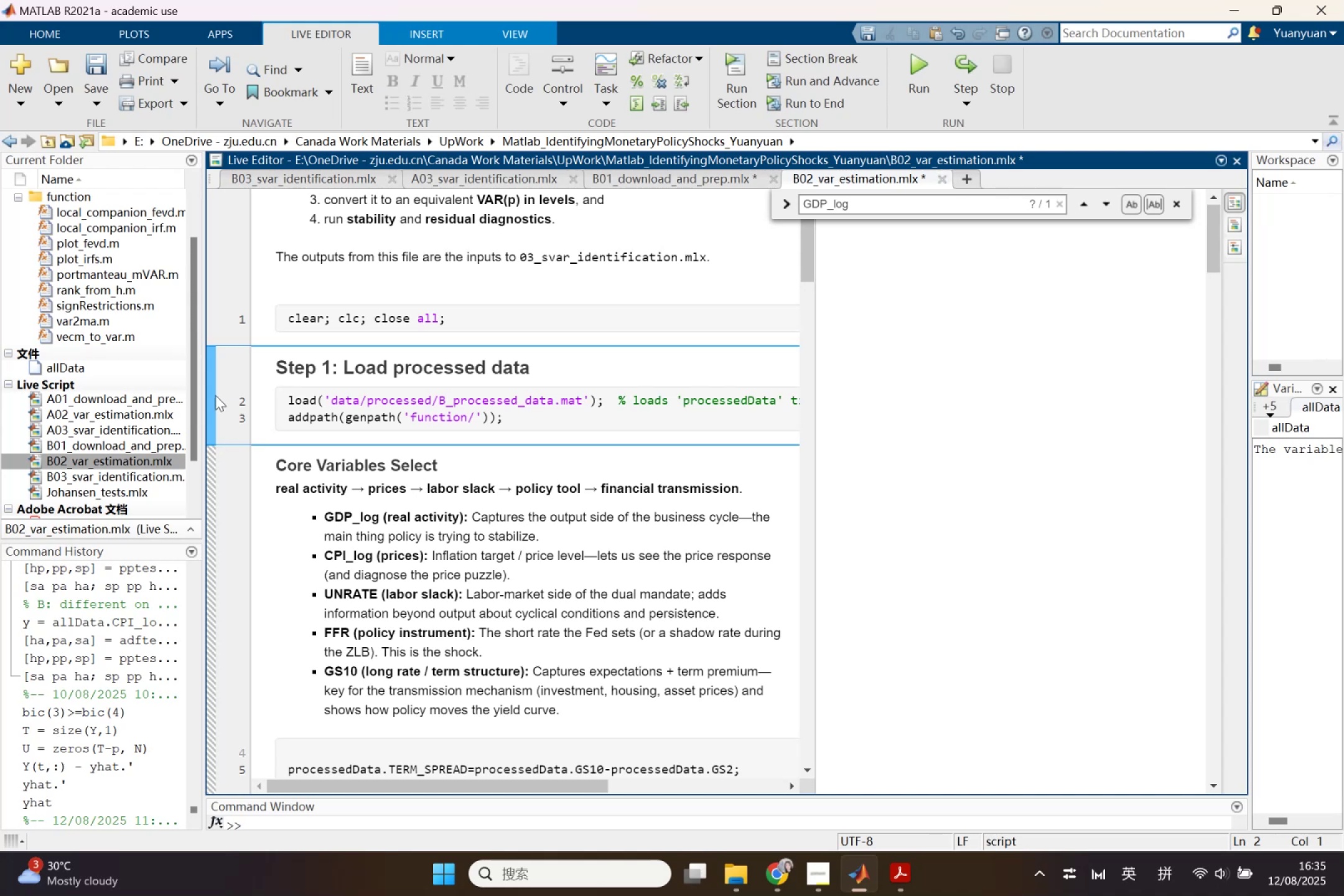 
left_click([212, 396])
 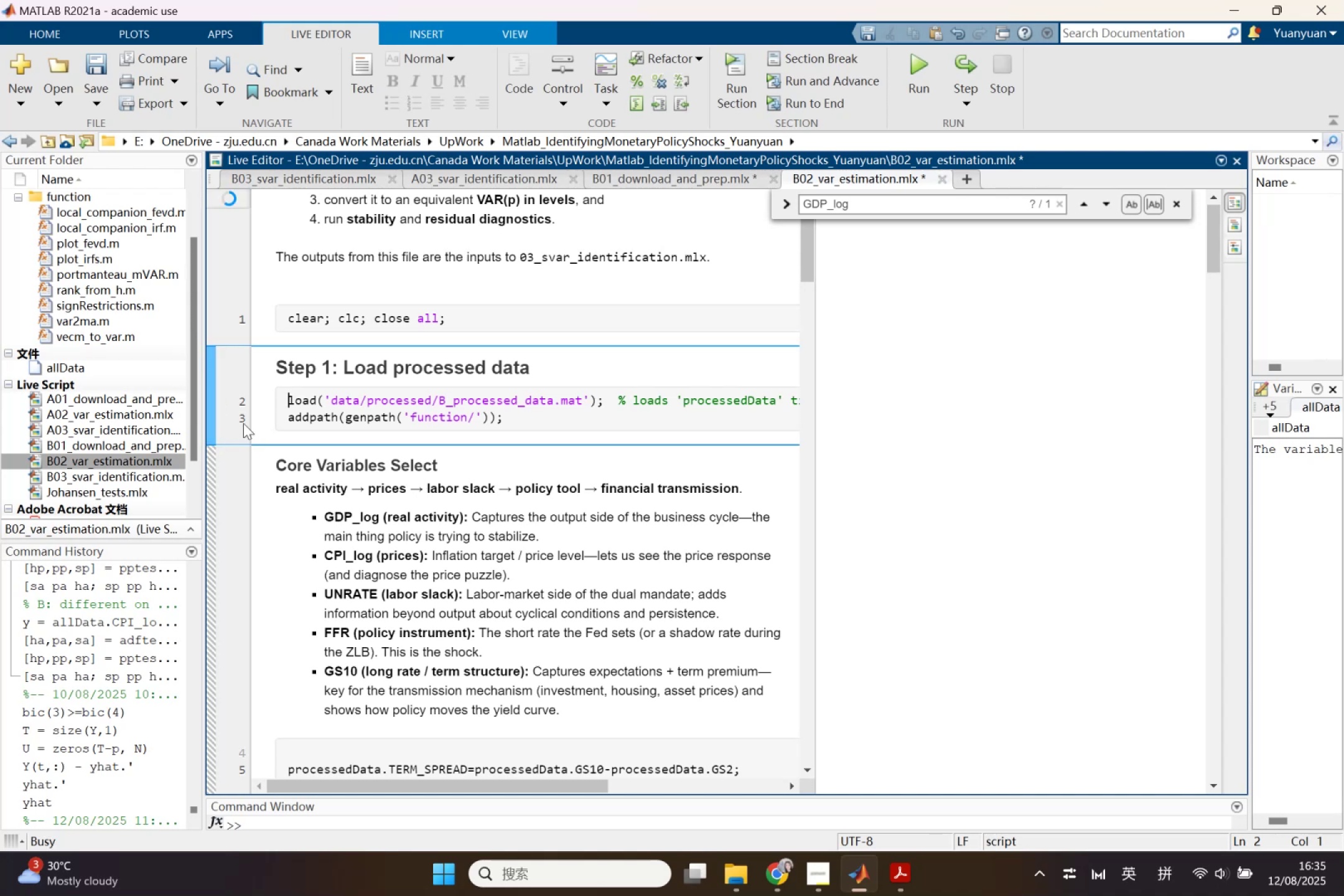 
scroll: coordinate [272, 457], scroll_direction: down, amount: 2.0
 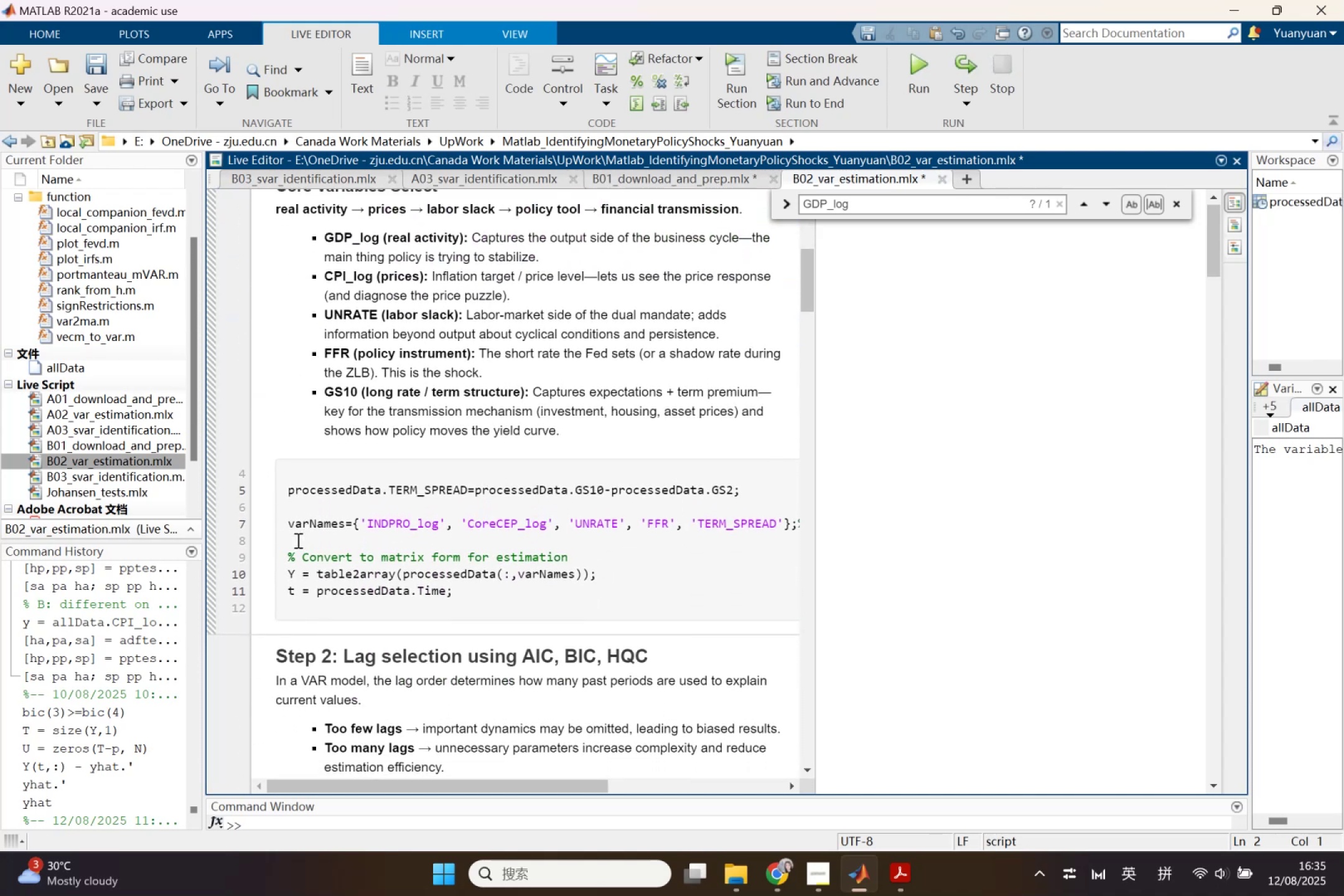 
left_click([327, 528])
 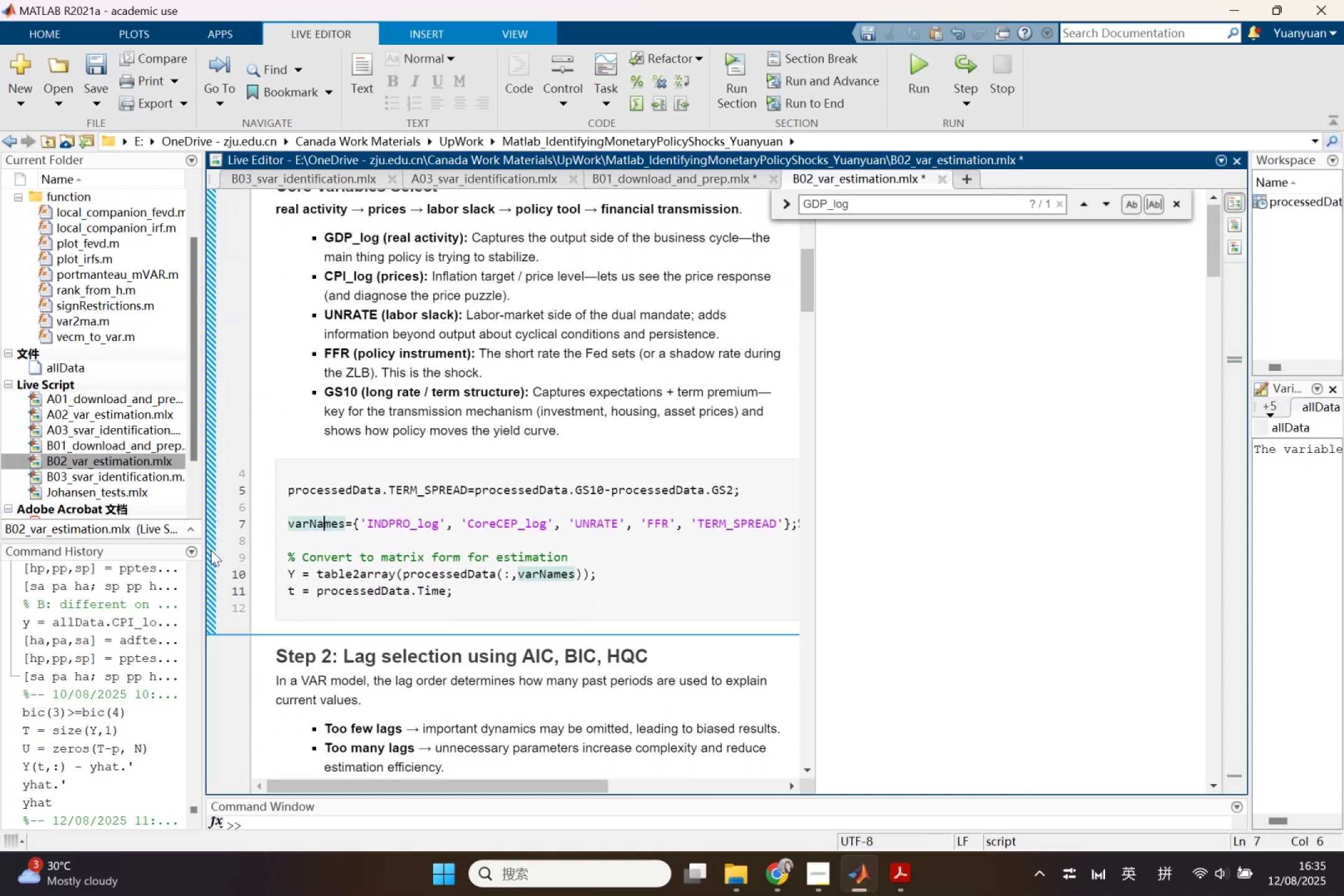 
left_click([207, 551])
 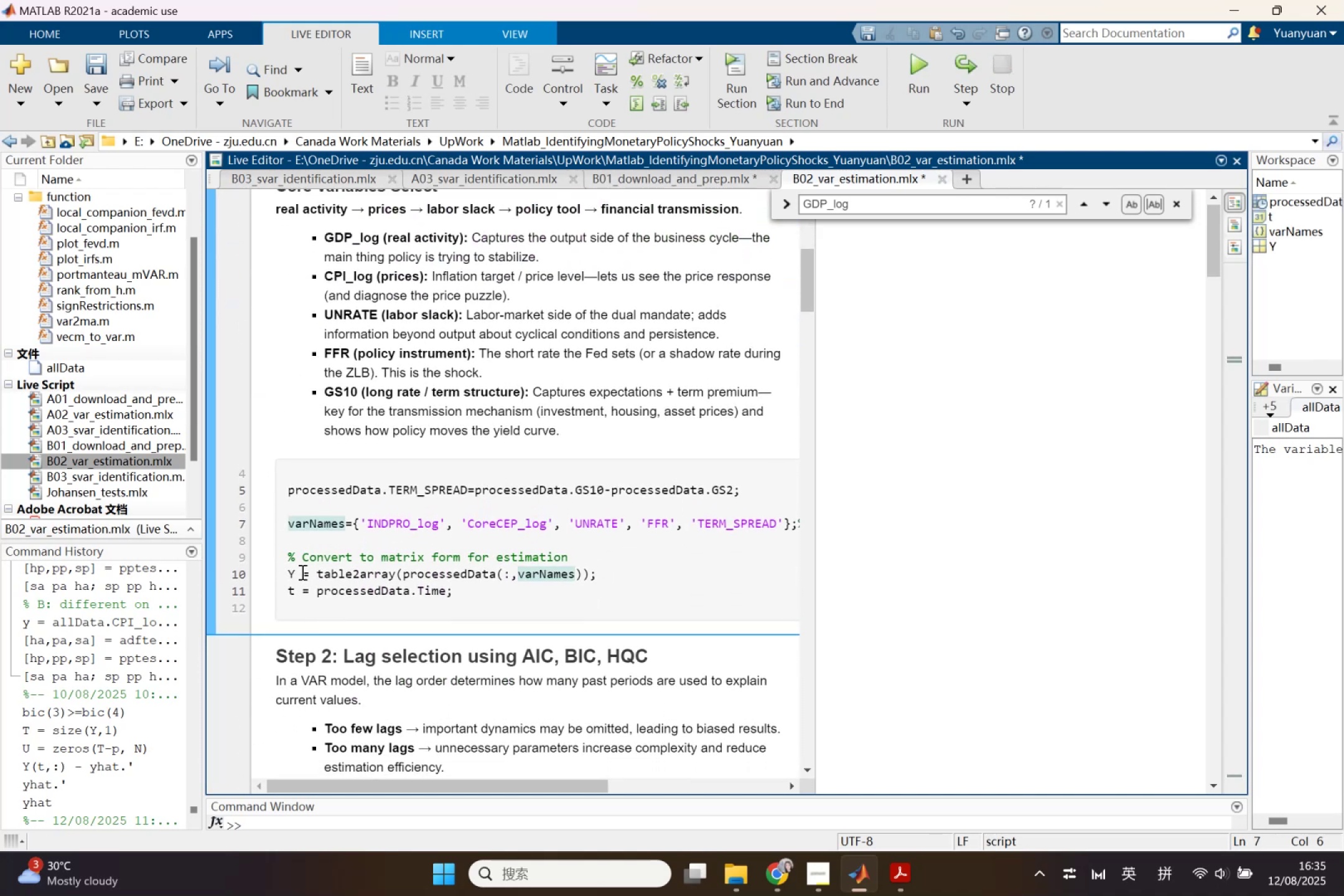 
left_click([291, 572])
 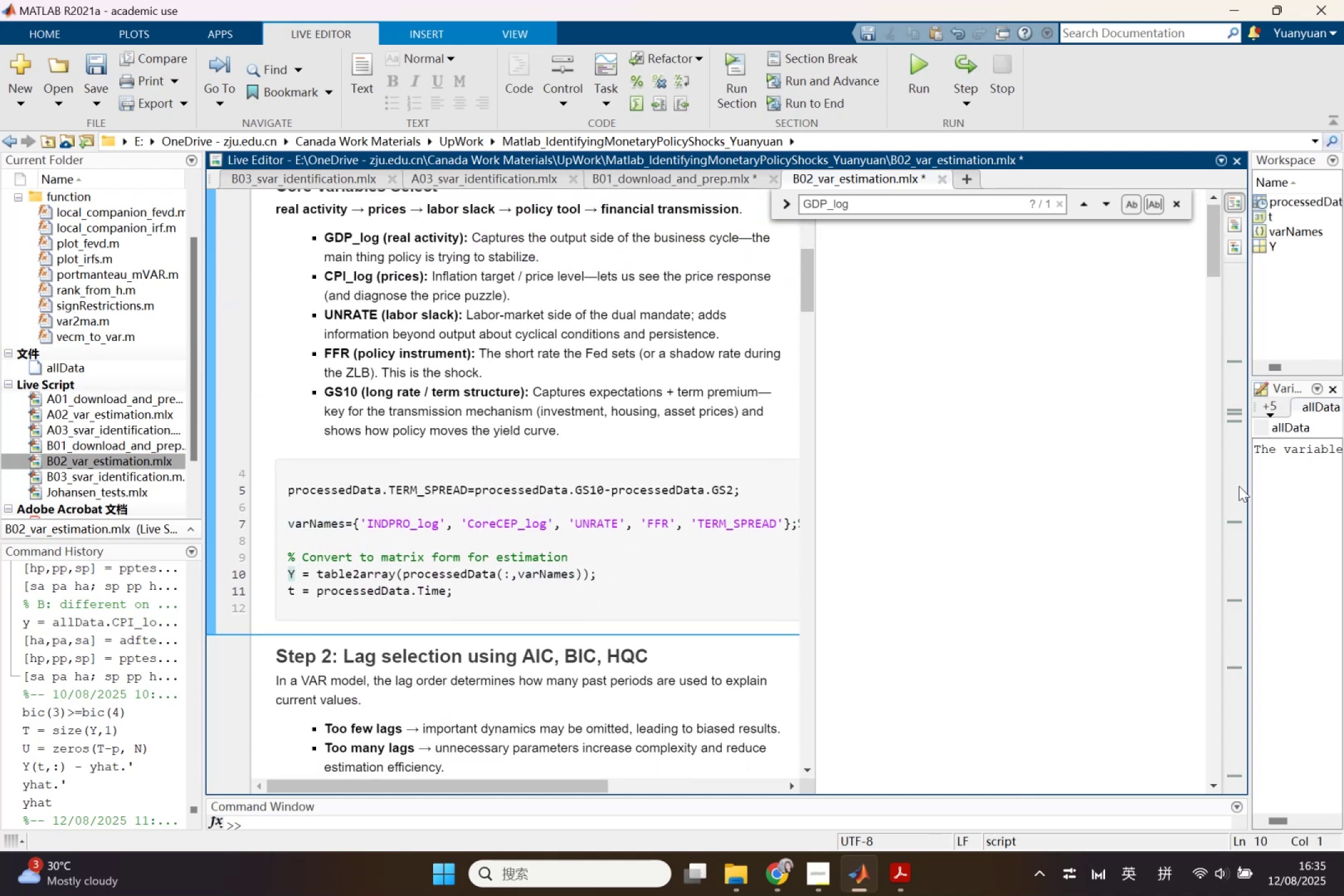 
wait(6.47)
 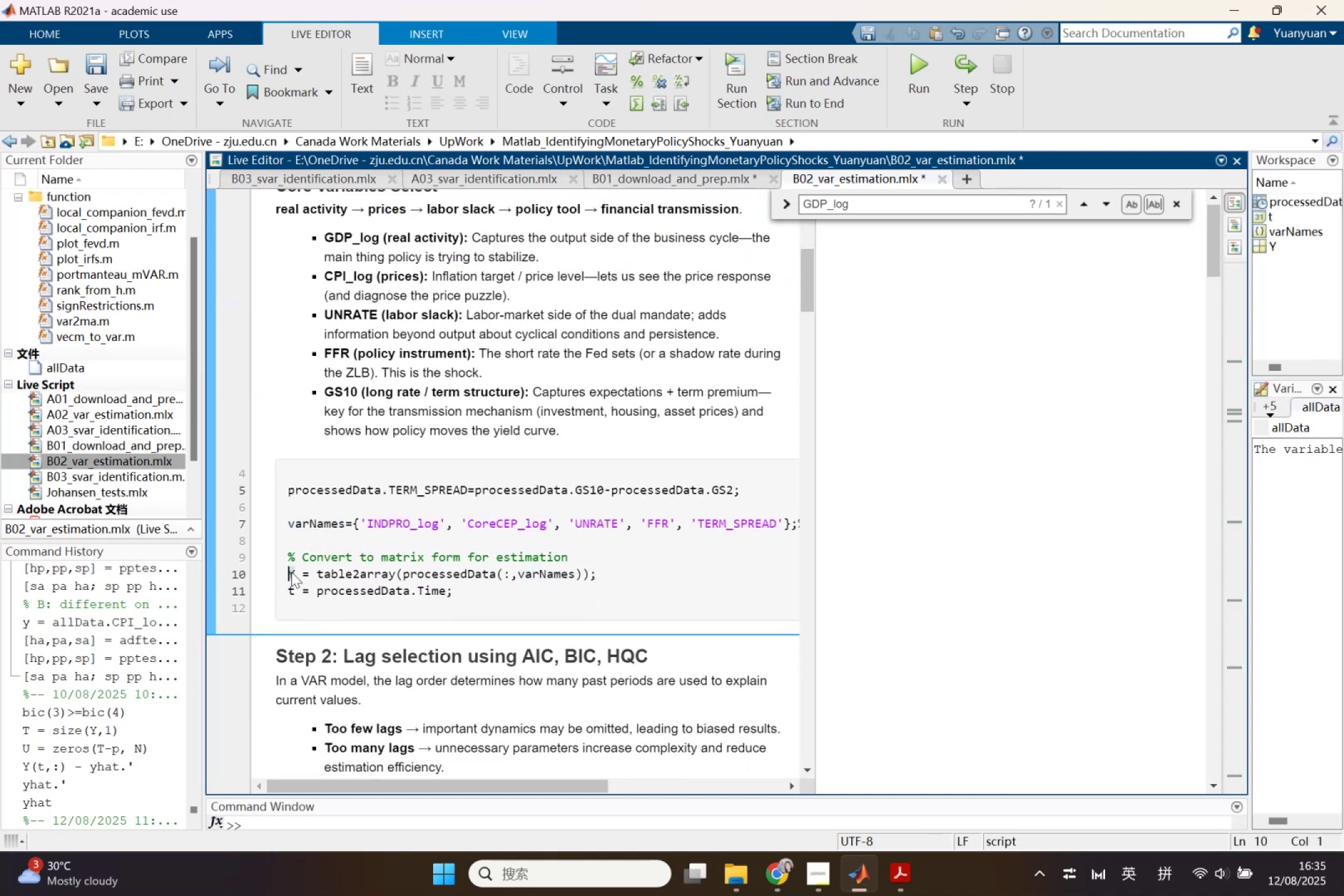 
left_click_drag(start_coordinate=[1250, 484], to_coordinate=[969, 476])
 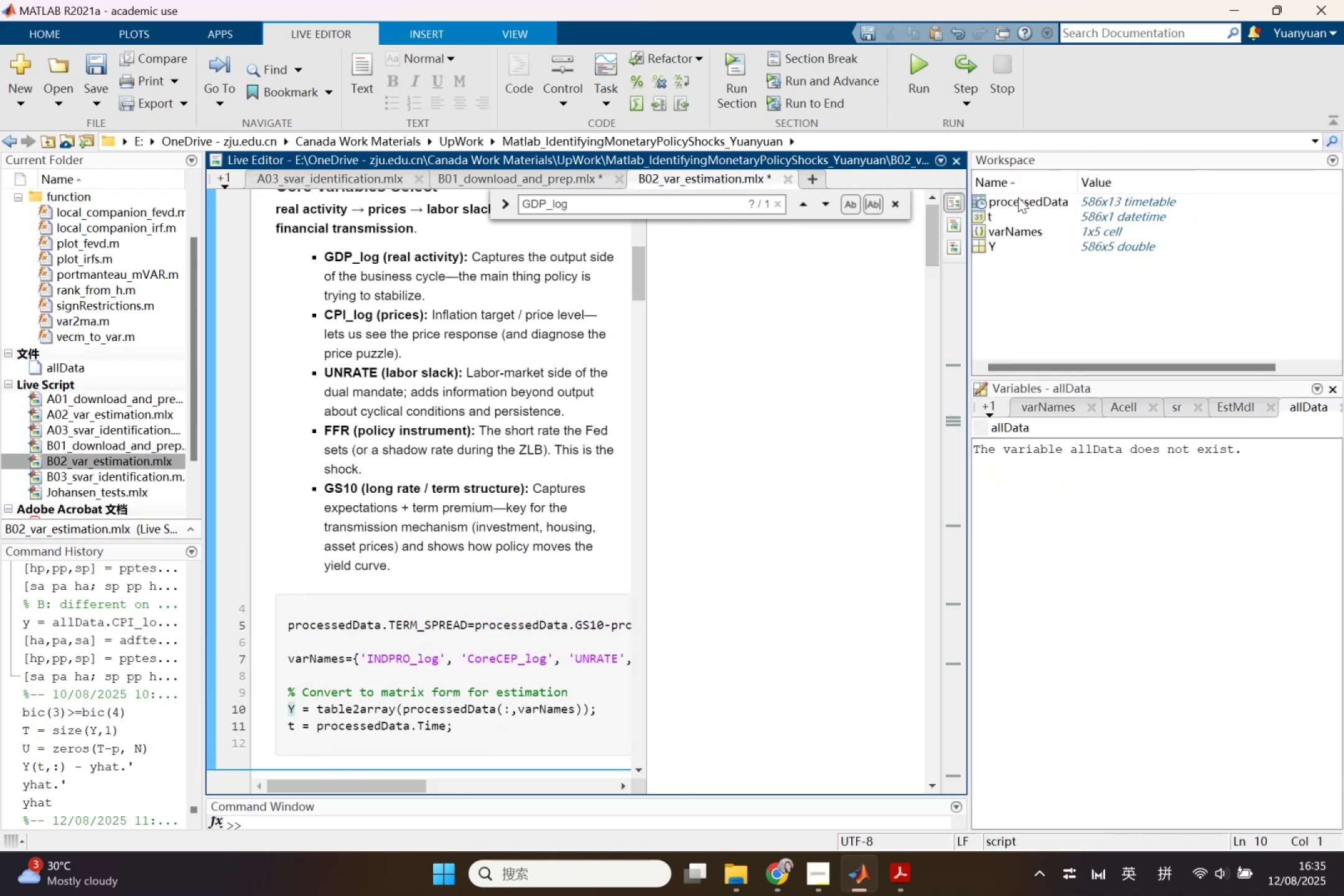 
double_click([1018, 197])
 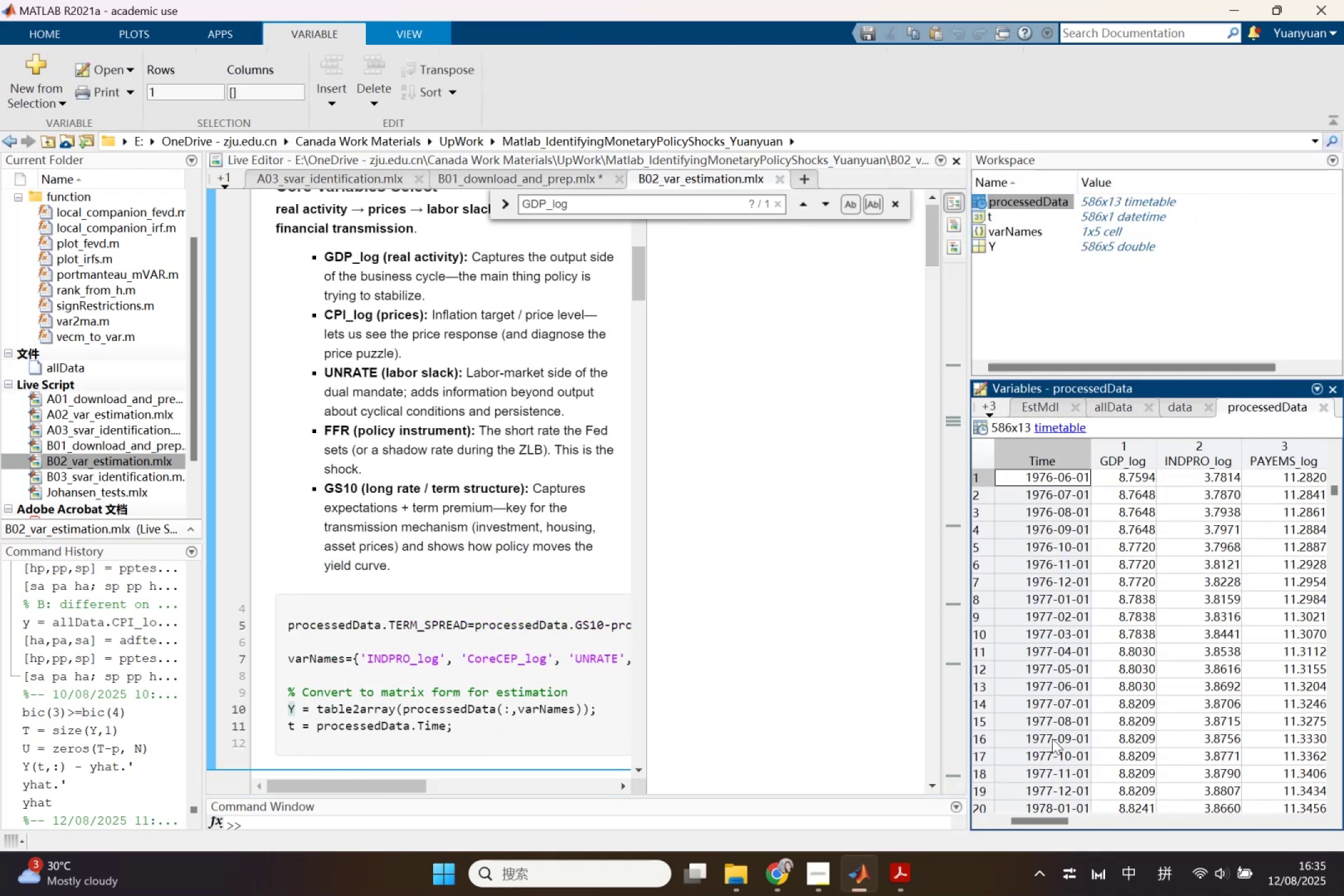 
left_click_drag(start_coordinate=[1060, 816], to_coordinate=[1205, 803])
 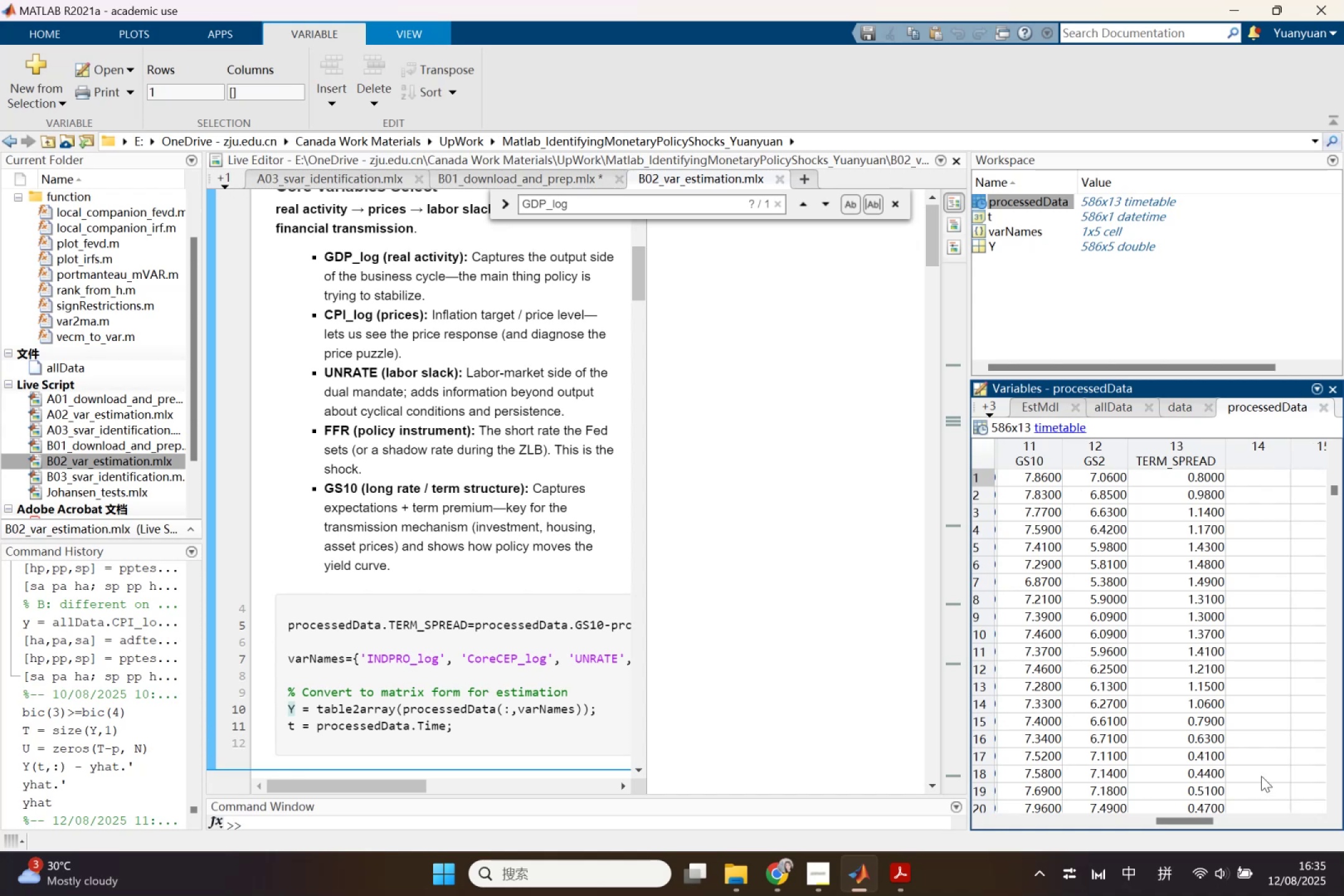 
scroll: coordinate [509, 690], scroll_direction: down, amount: 4.0
 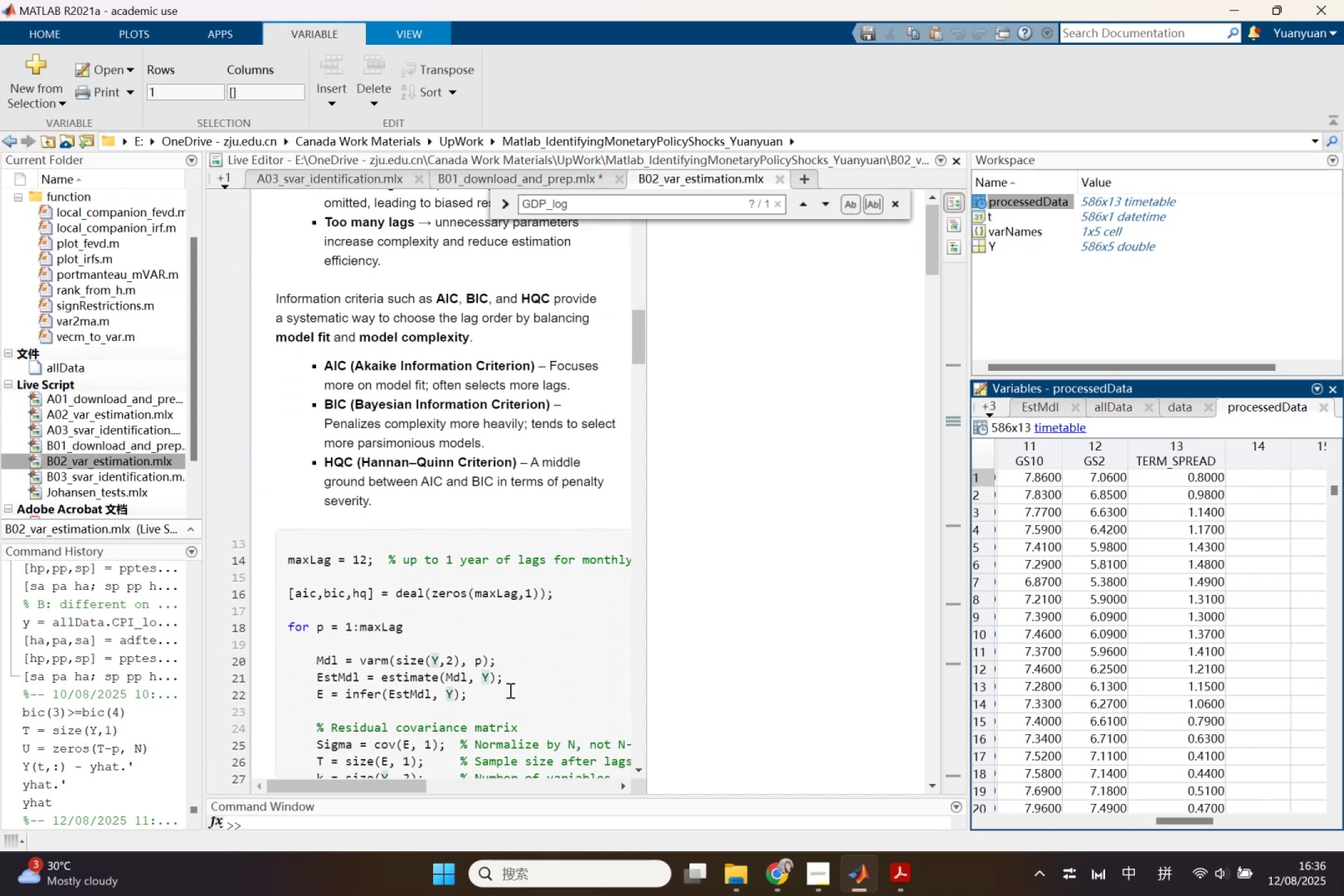 
left_click([546, 635])
 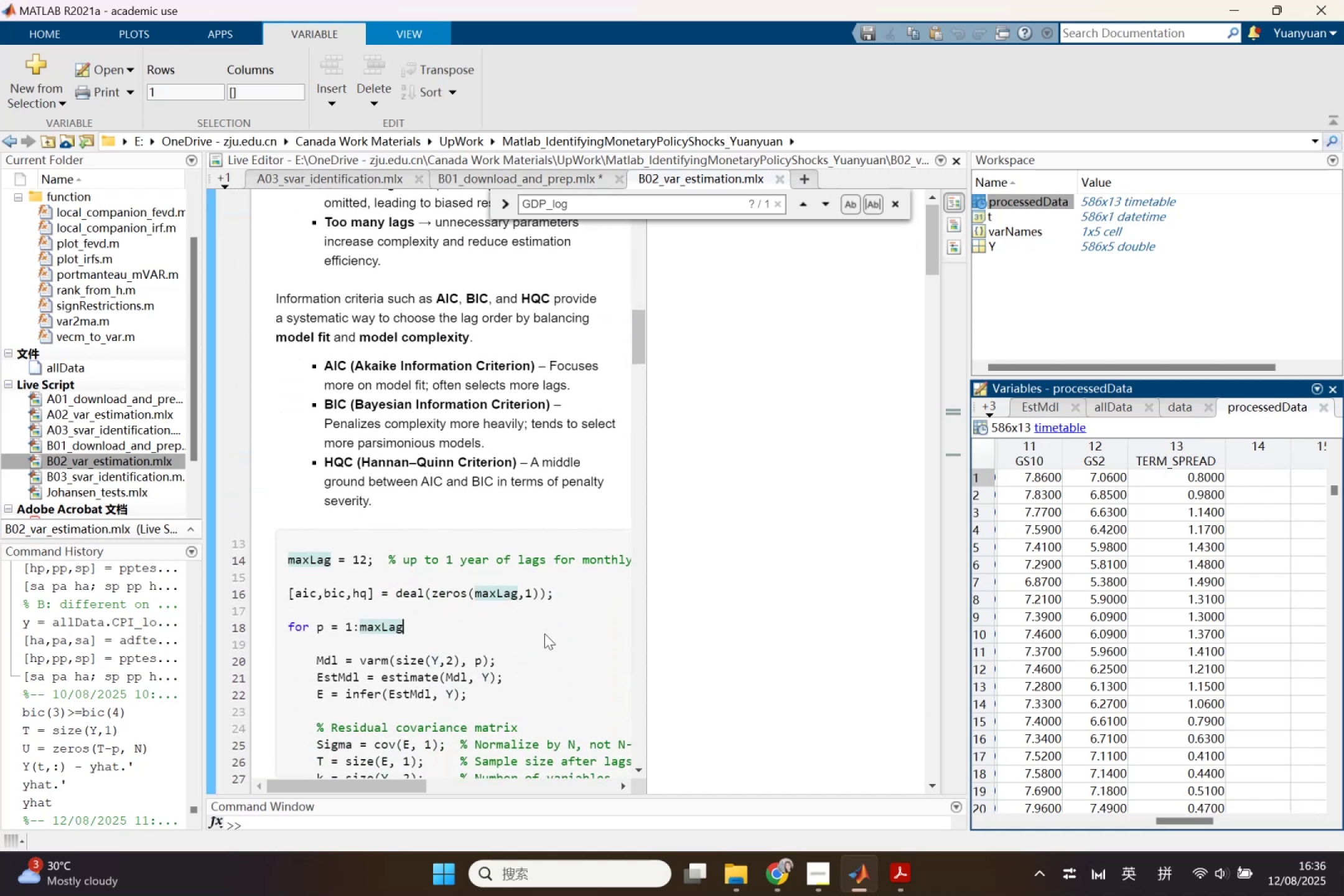 
scroll: coordinate [544, 633], scroll_direction: down, amount: 1.0
 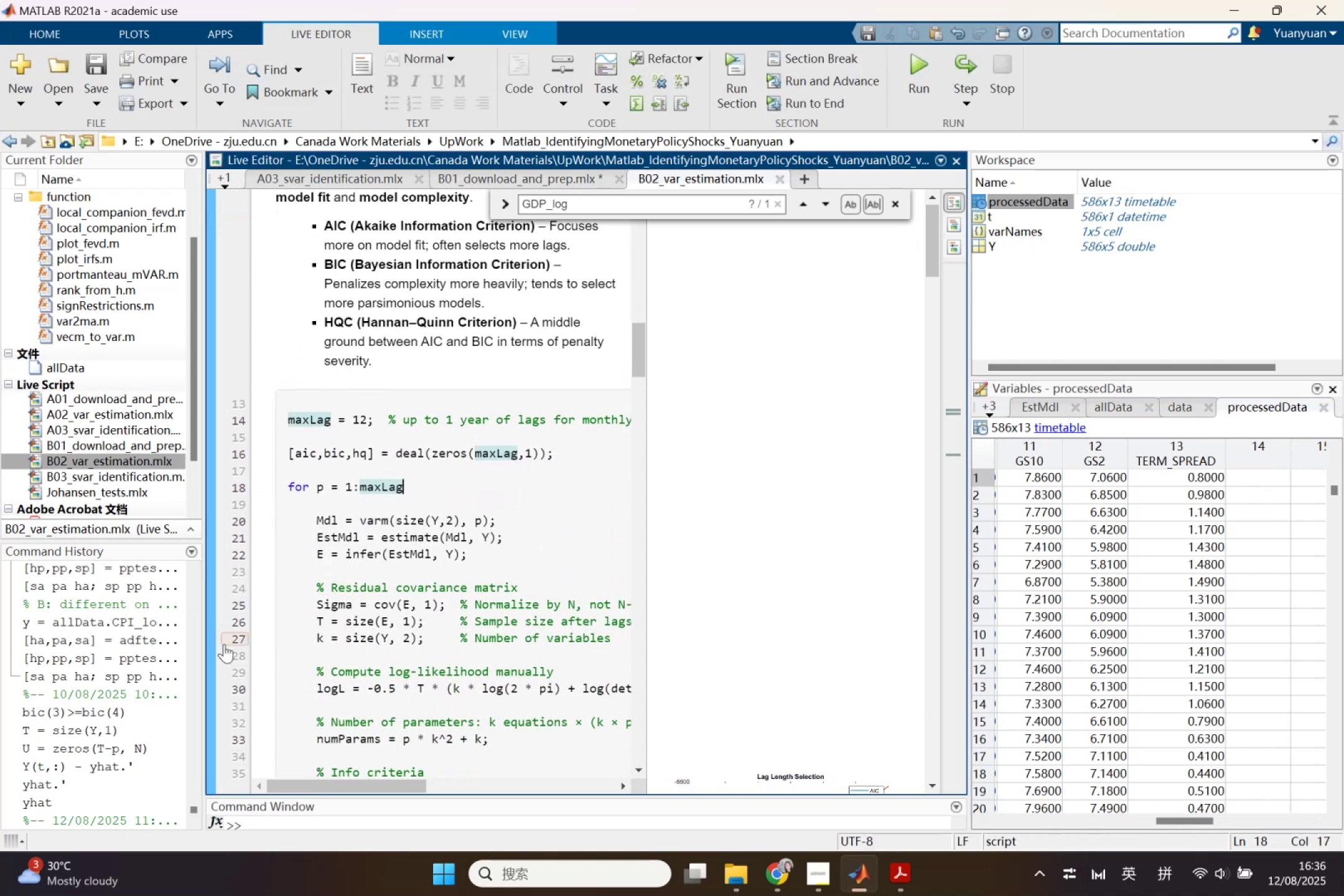 
left_click([214, 648])
 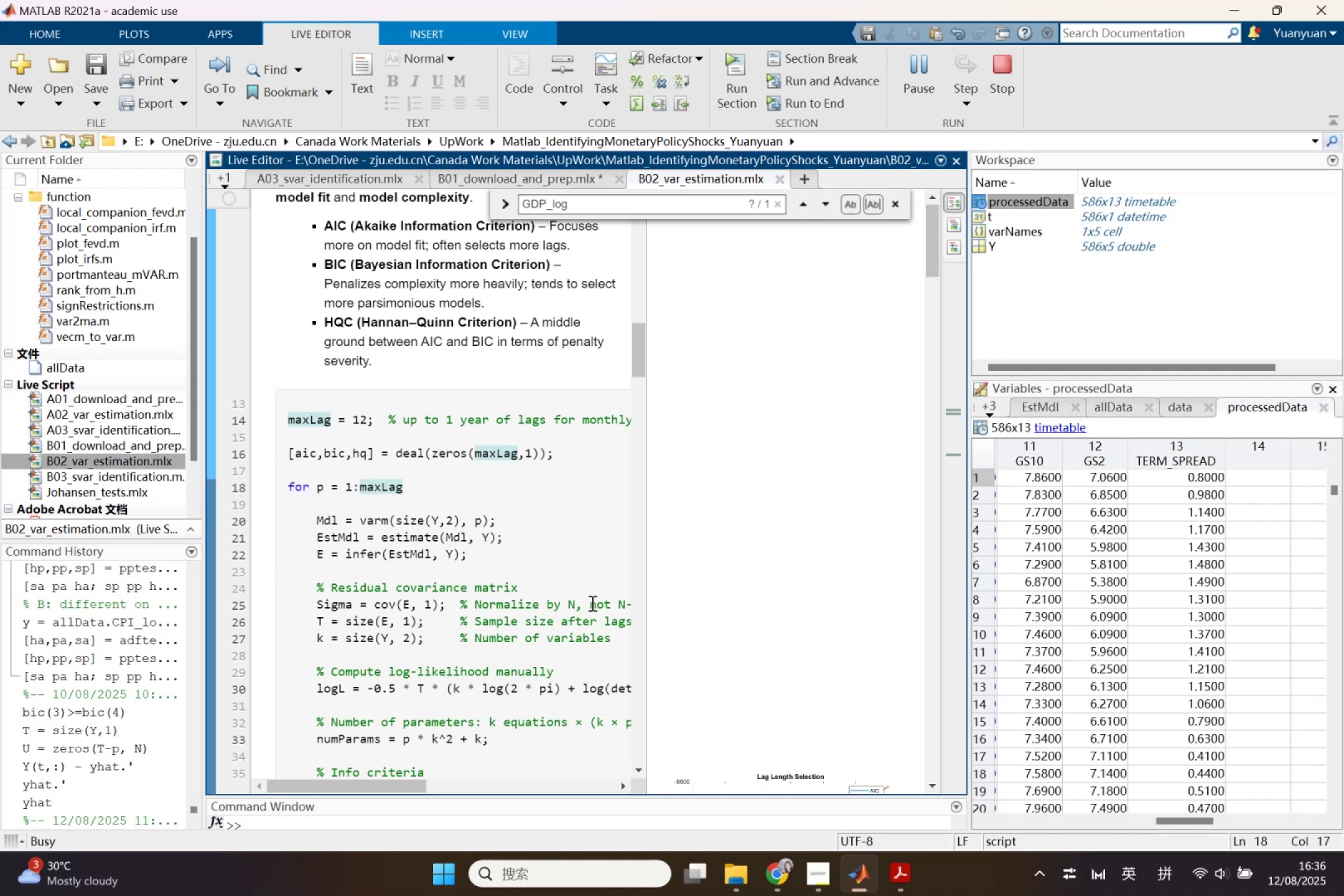 
scroll: coordinate [749, 569], scroll_direction: down, amount: 3.0
 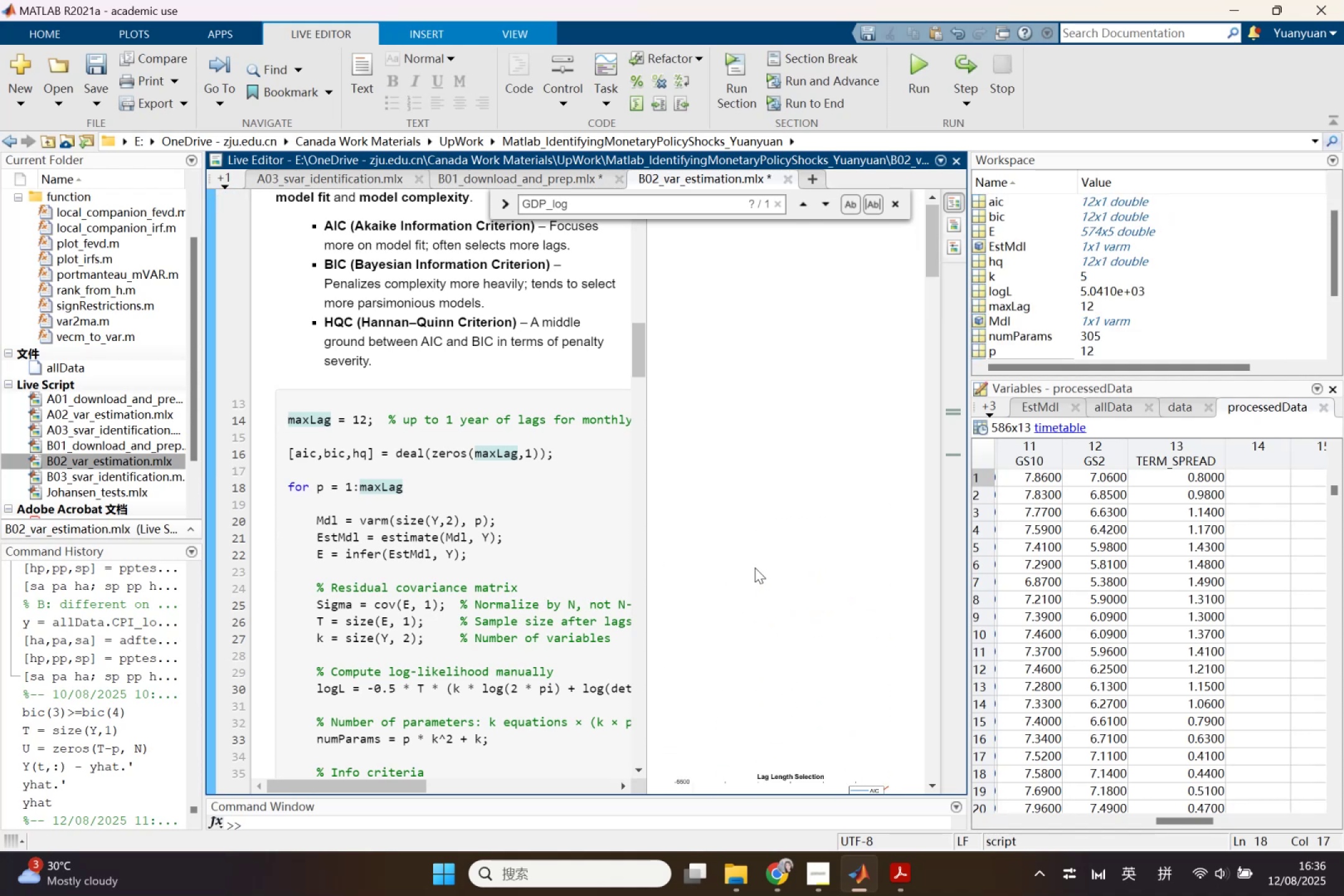 
scroll: coordinate [925, 475], scroll_direction: up, amount: 7.0
 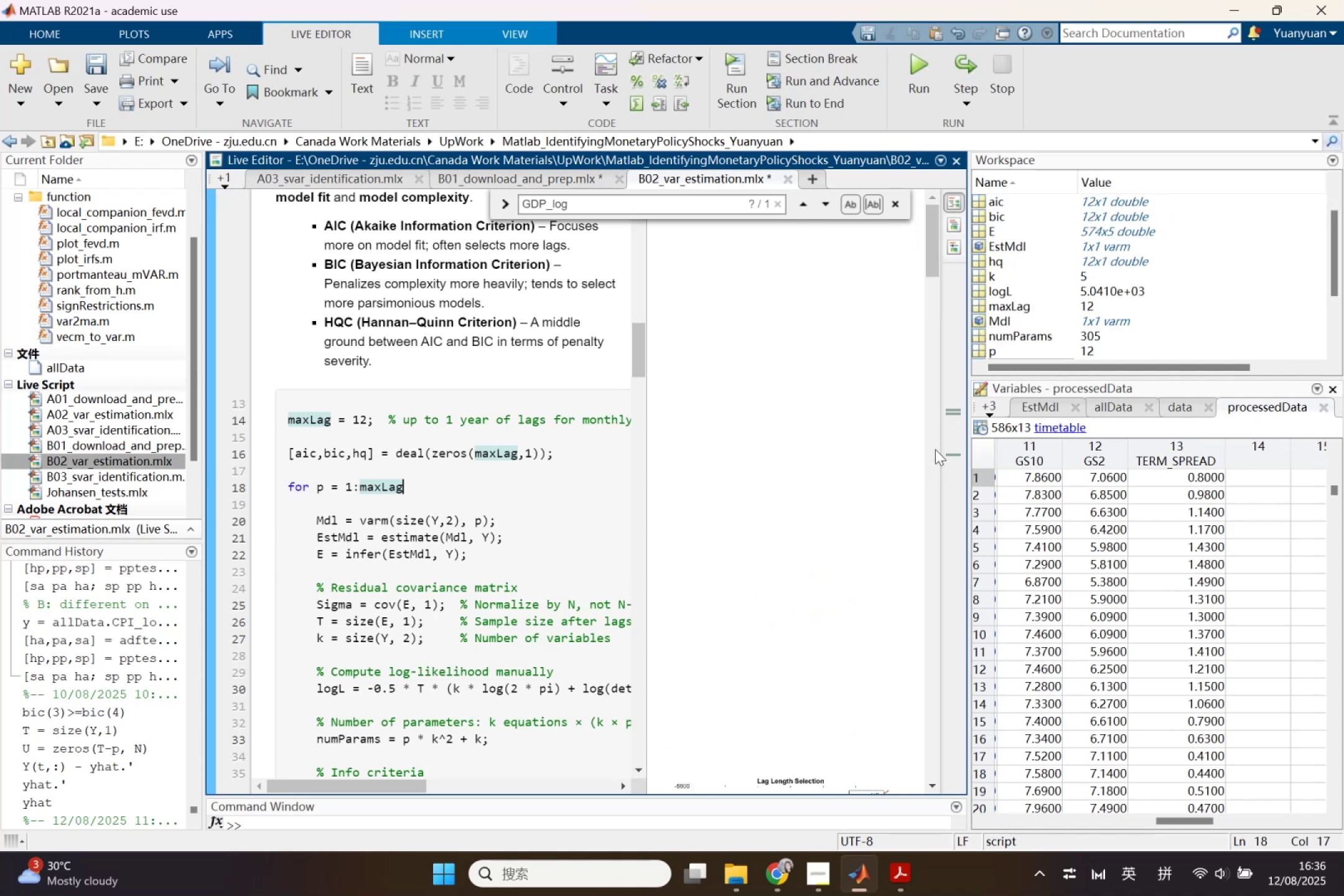 
scroll: coordinate [499, 525], scroll_direction: down, amount: 7.0
 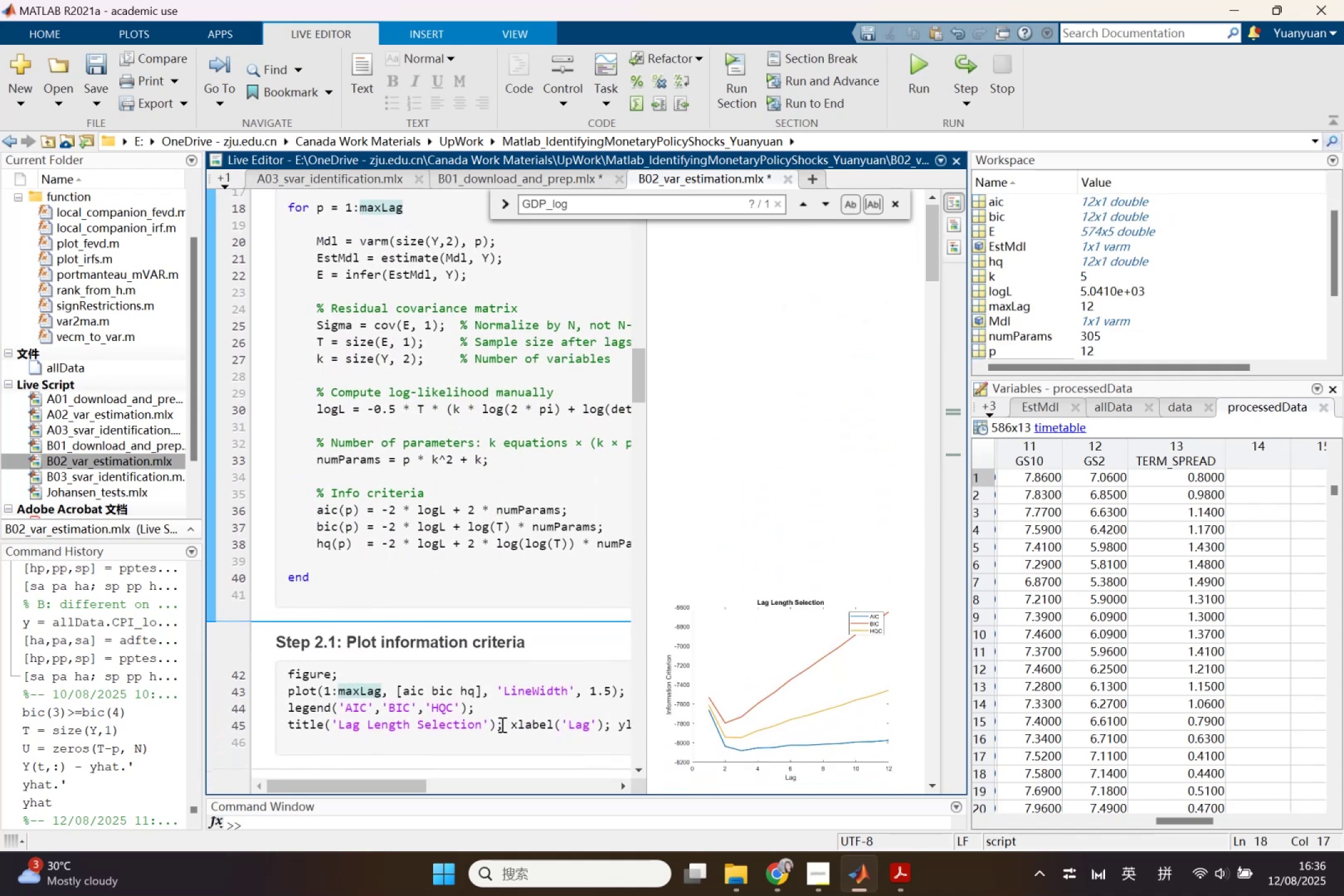 
left_click([524, 671])
 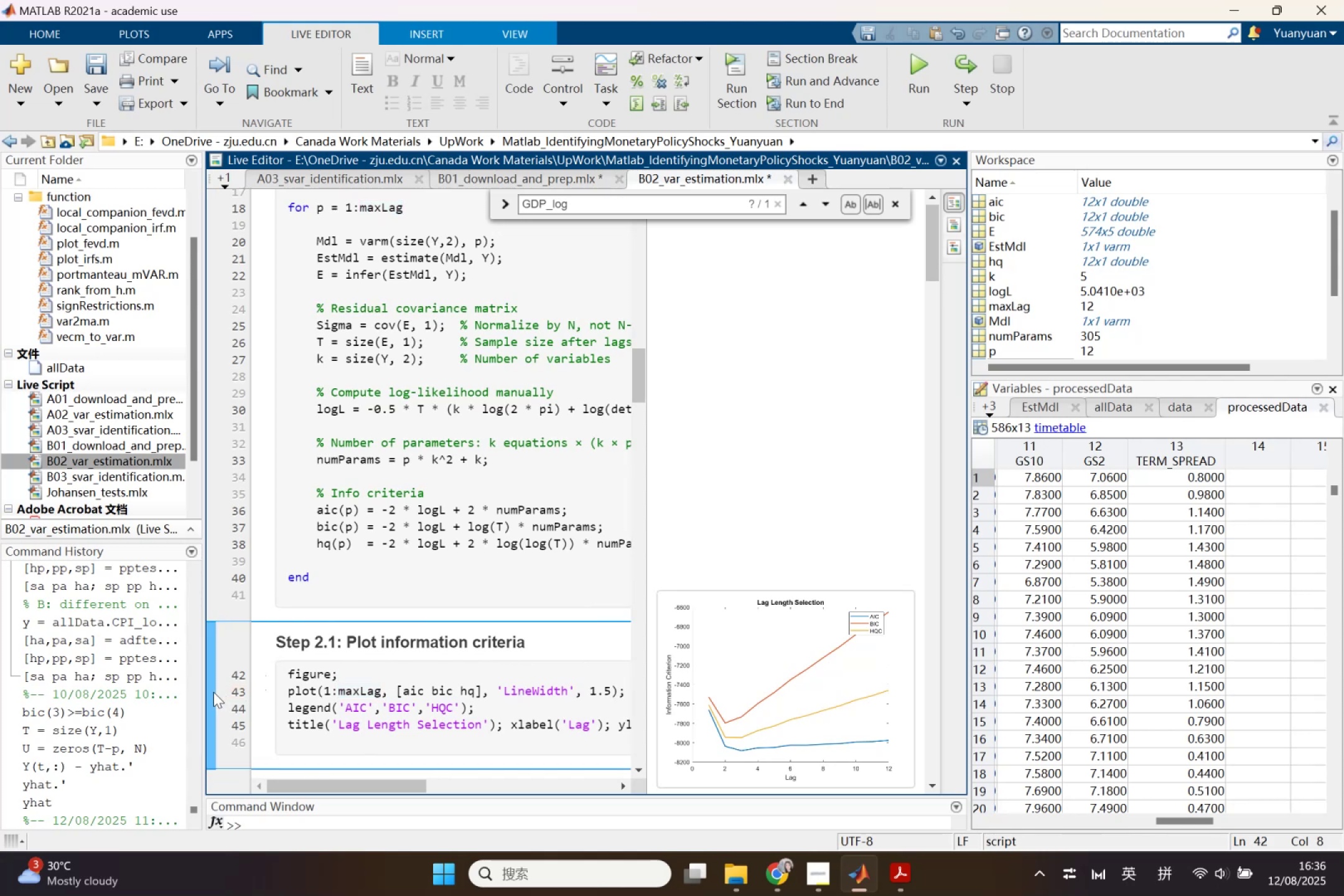 
left_click([213, 692])
 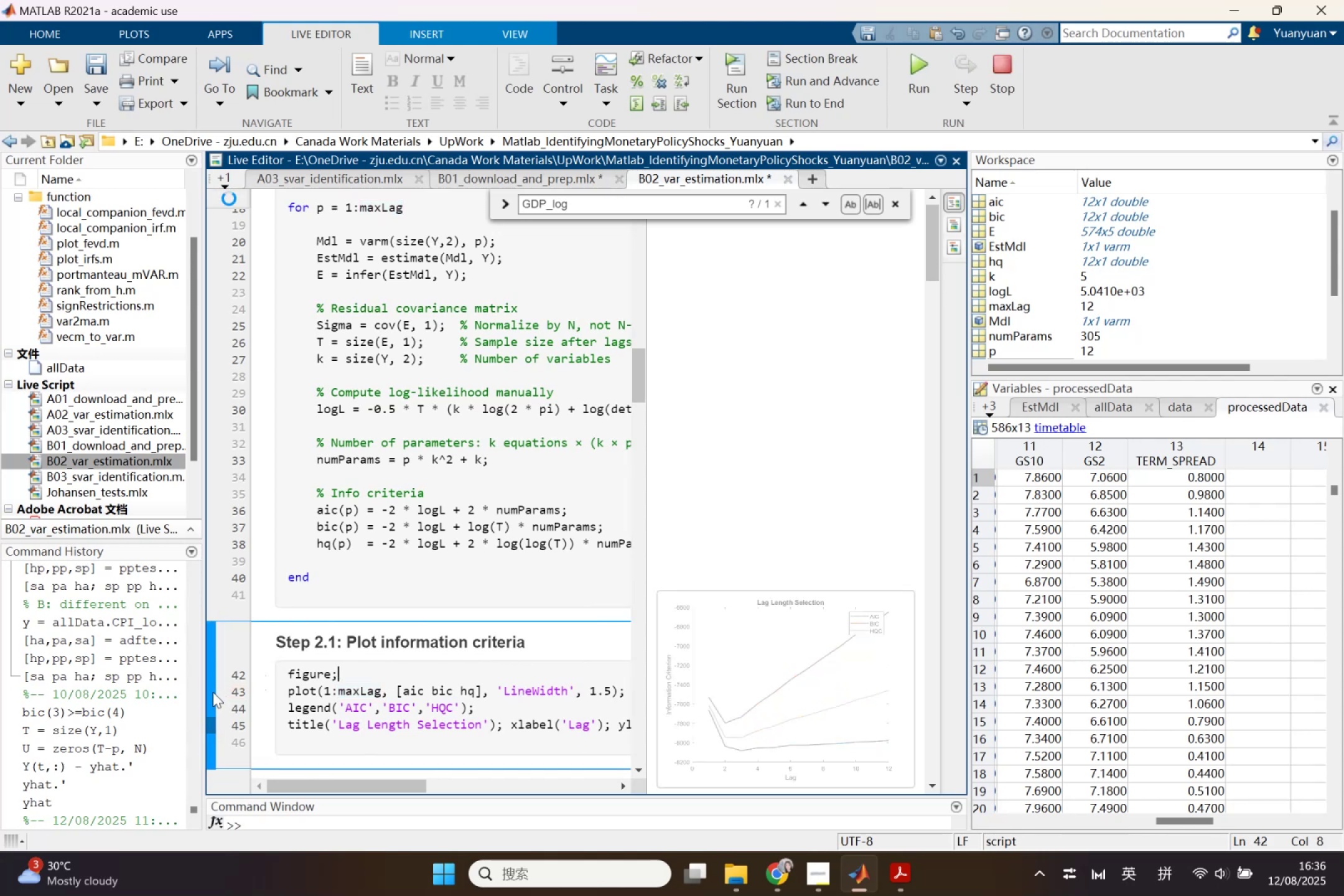 
scroll: coordinate [213, 692], scroll_direction: down, amount: 1.0
 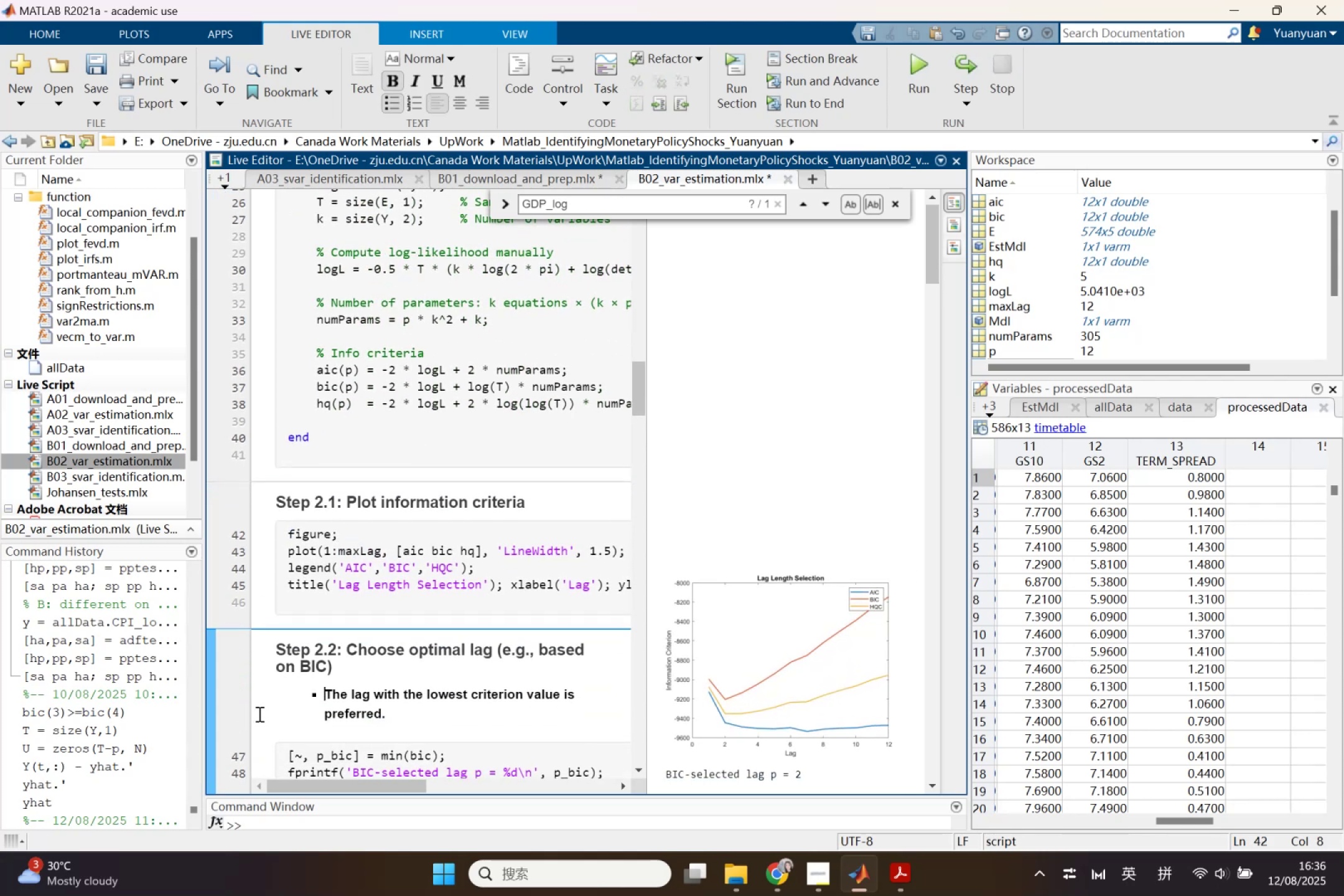 
left_click([212, 729])
 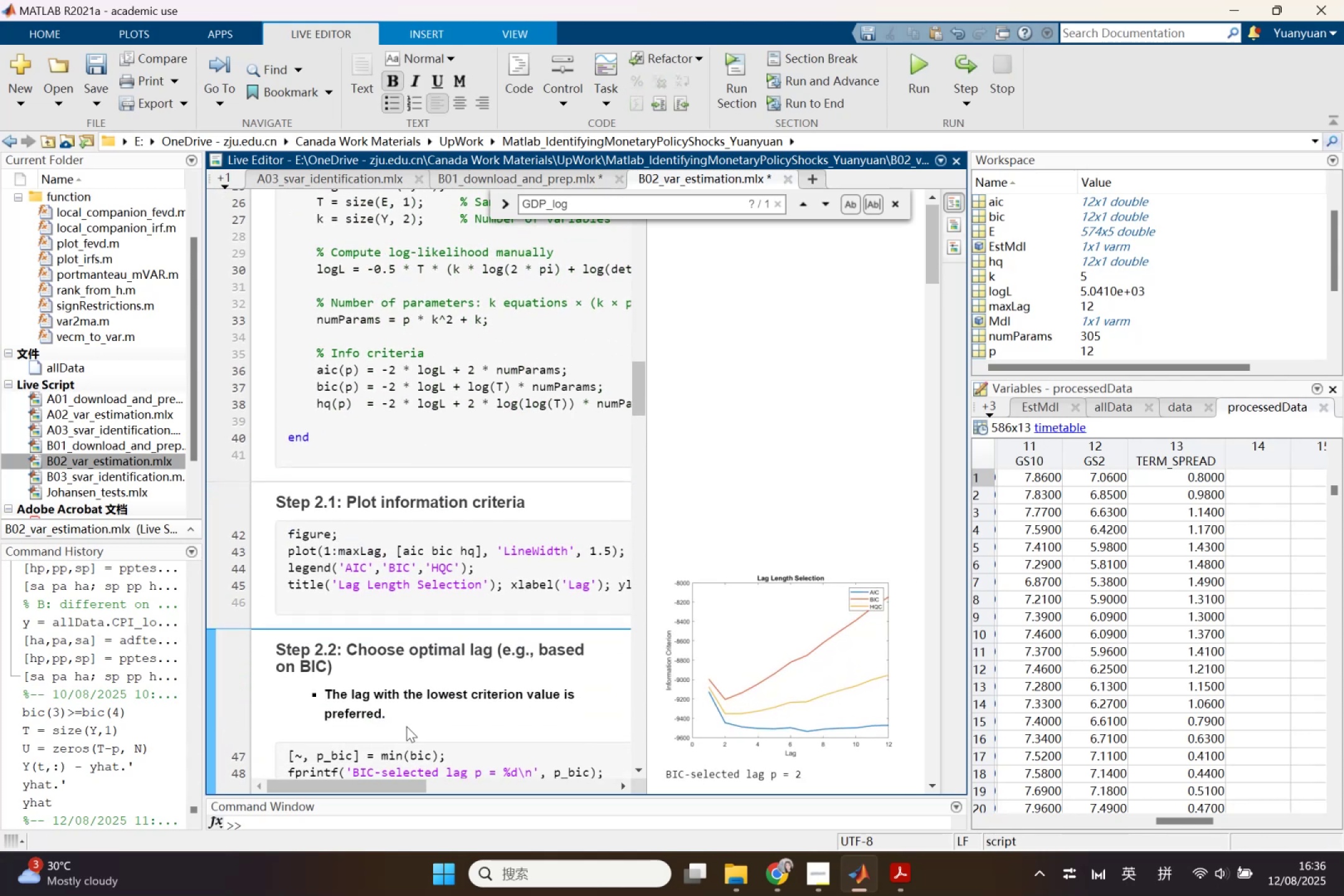 
scroll: coordinate [448, 709], scroll_direction: down, amount: 1.0
 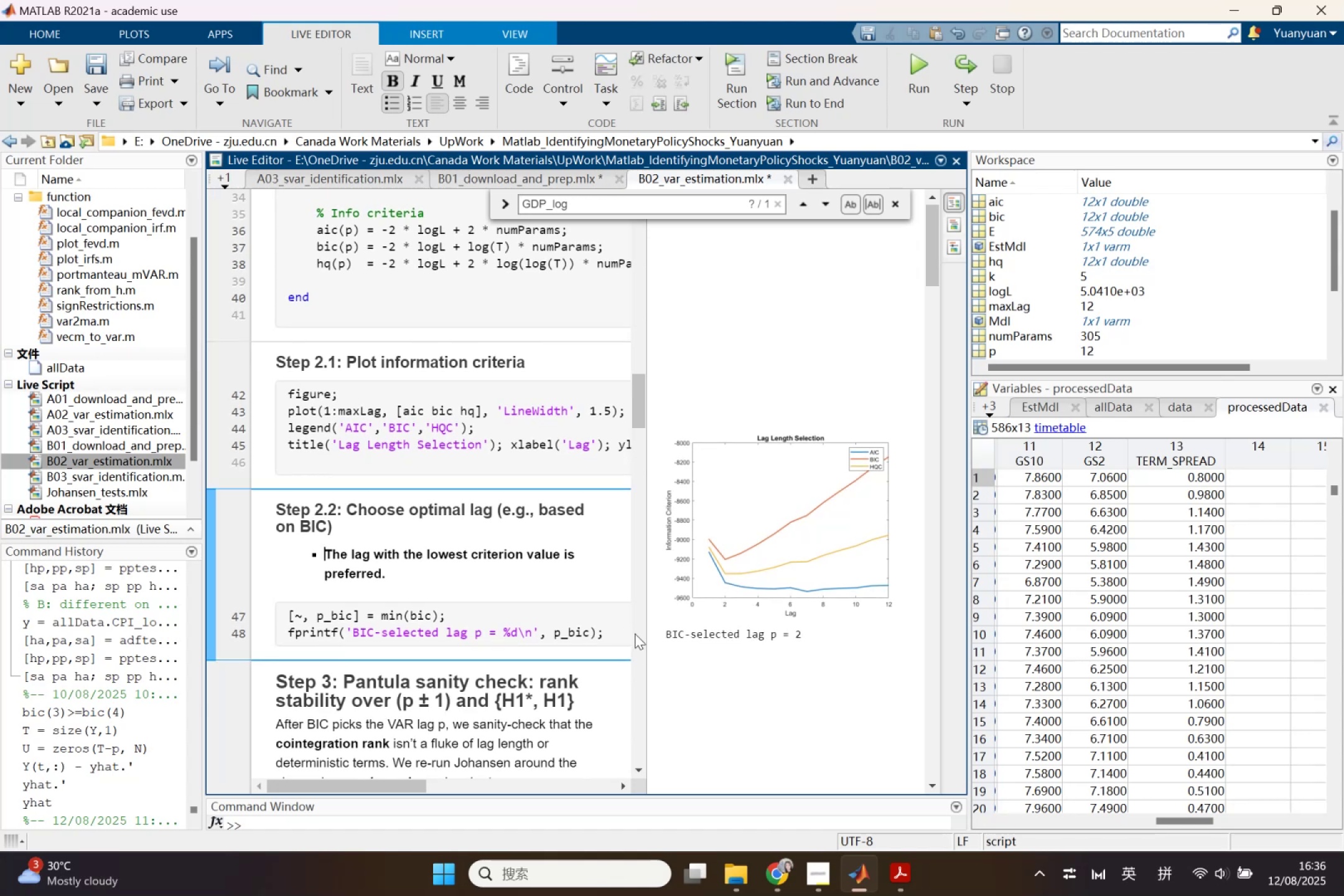 
right_click([700, 629])
 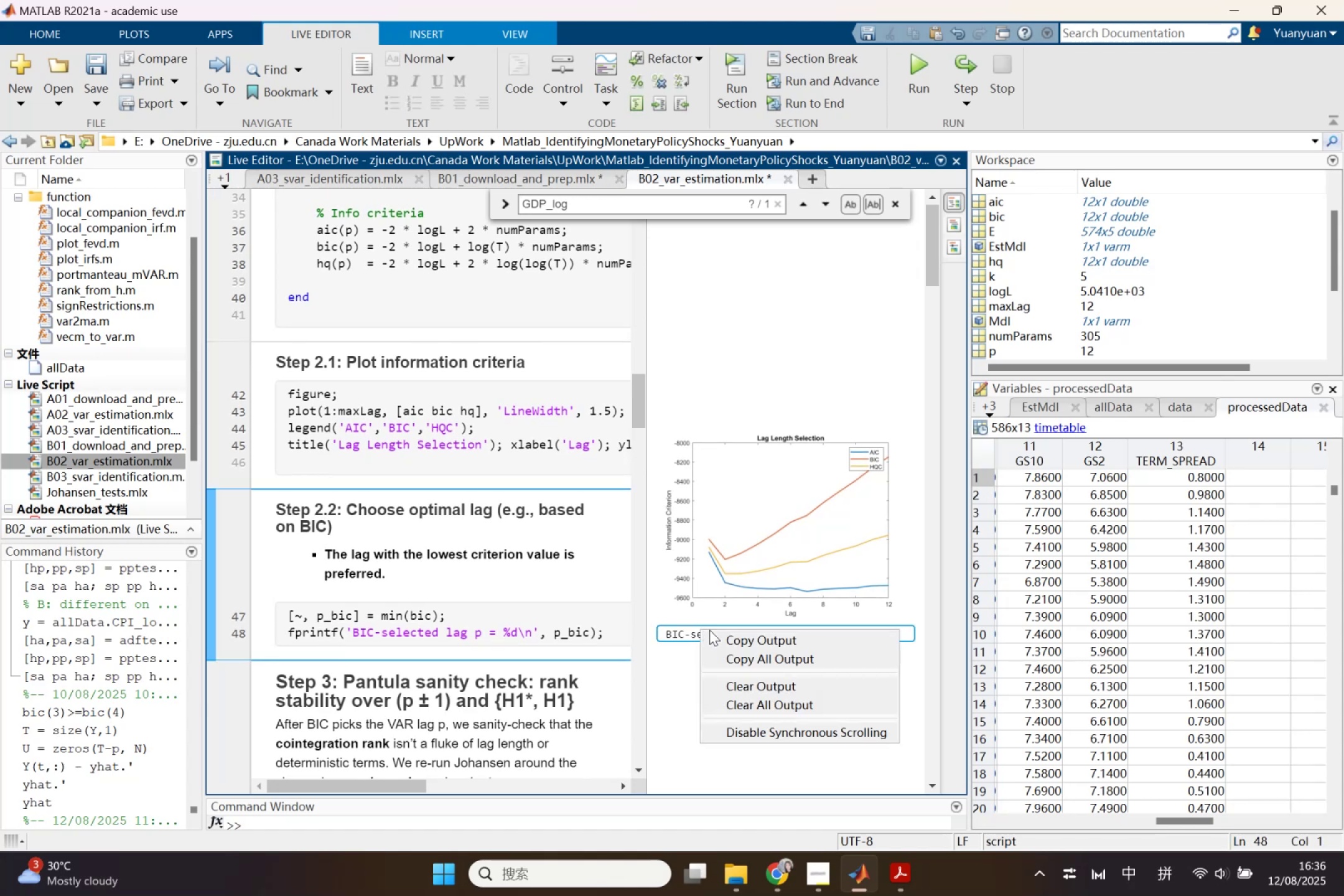 
left_click([714, 634])
 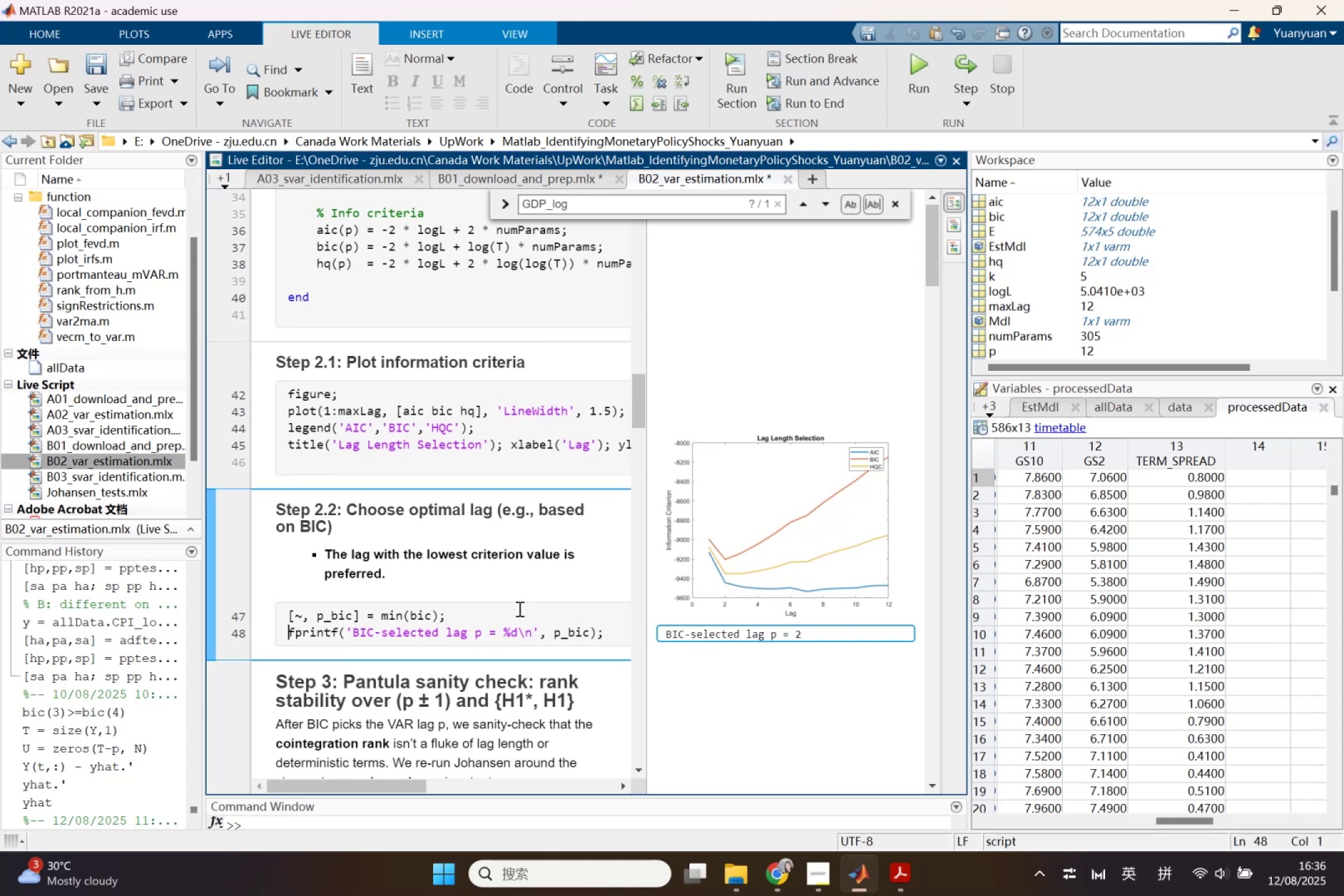 
scroll: coordinate [630, 587], scroll_direction: up, amount: 6.0
 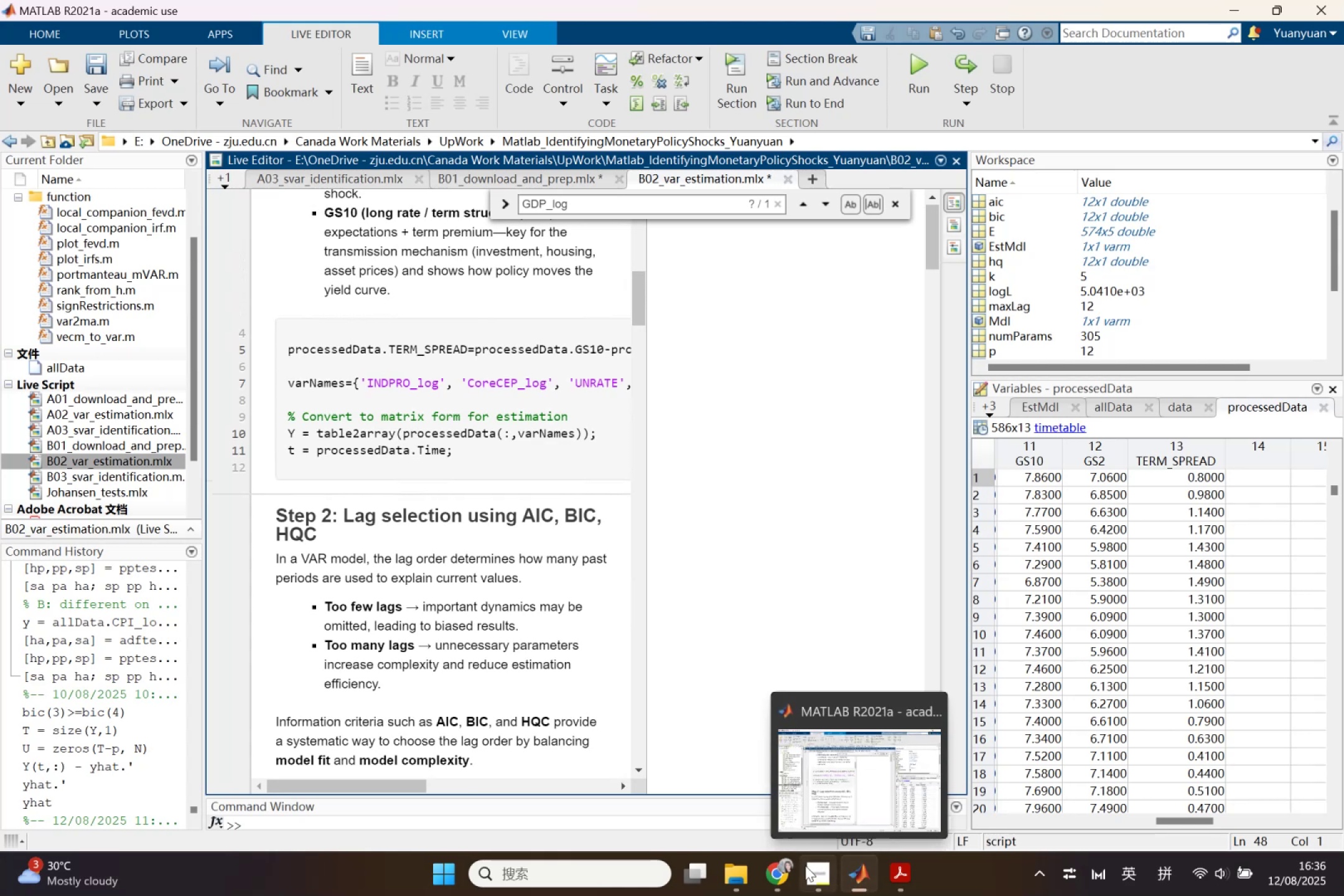 
left_click([721, 791])
 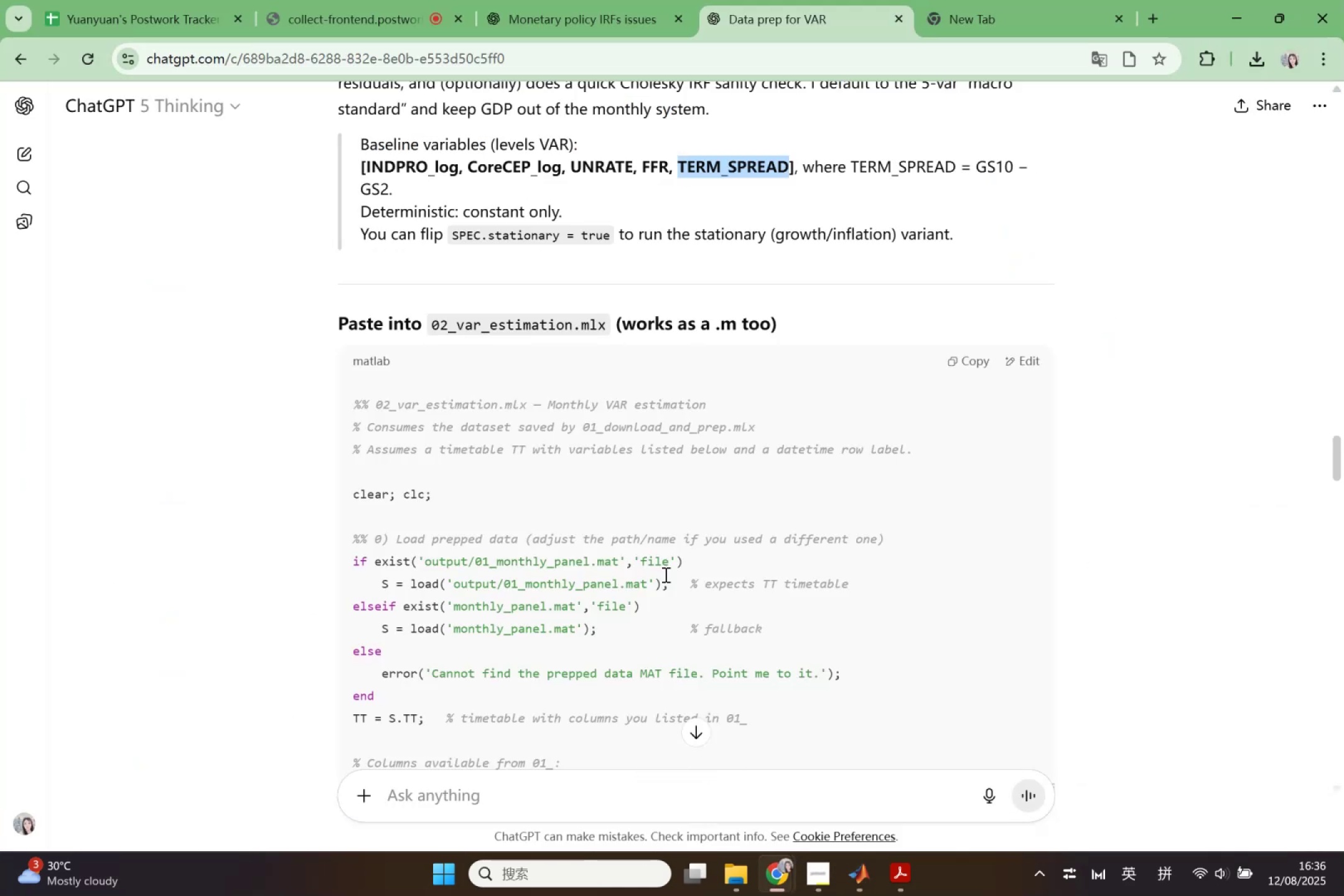 
scroll: coordinate [671, 525], scroll_direction: down, amount: 3.0
 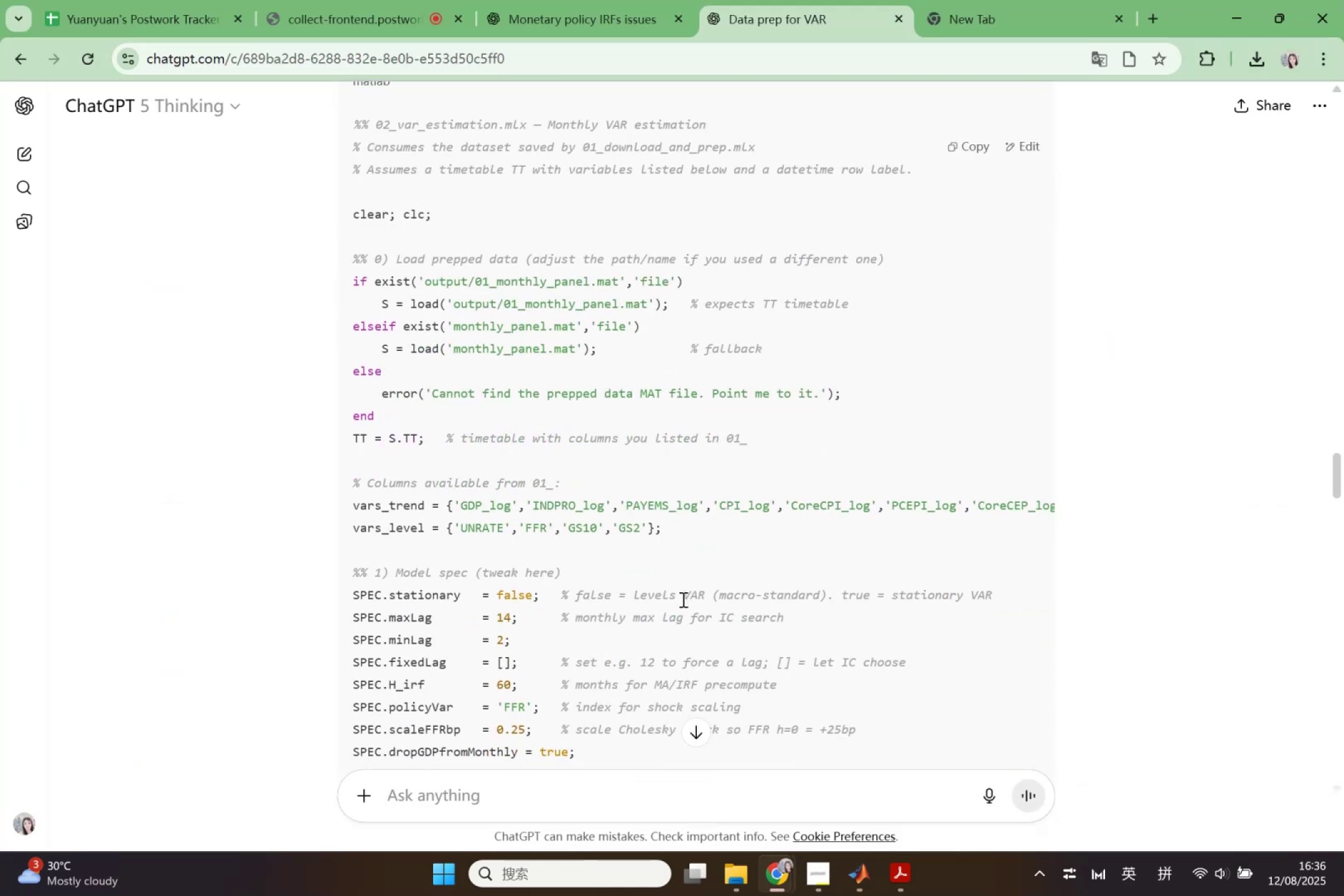 
scroll: coordinate [816, 643], scroll_direction: up, amount: 13.0
 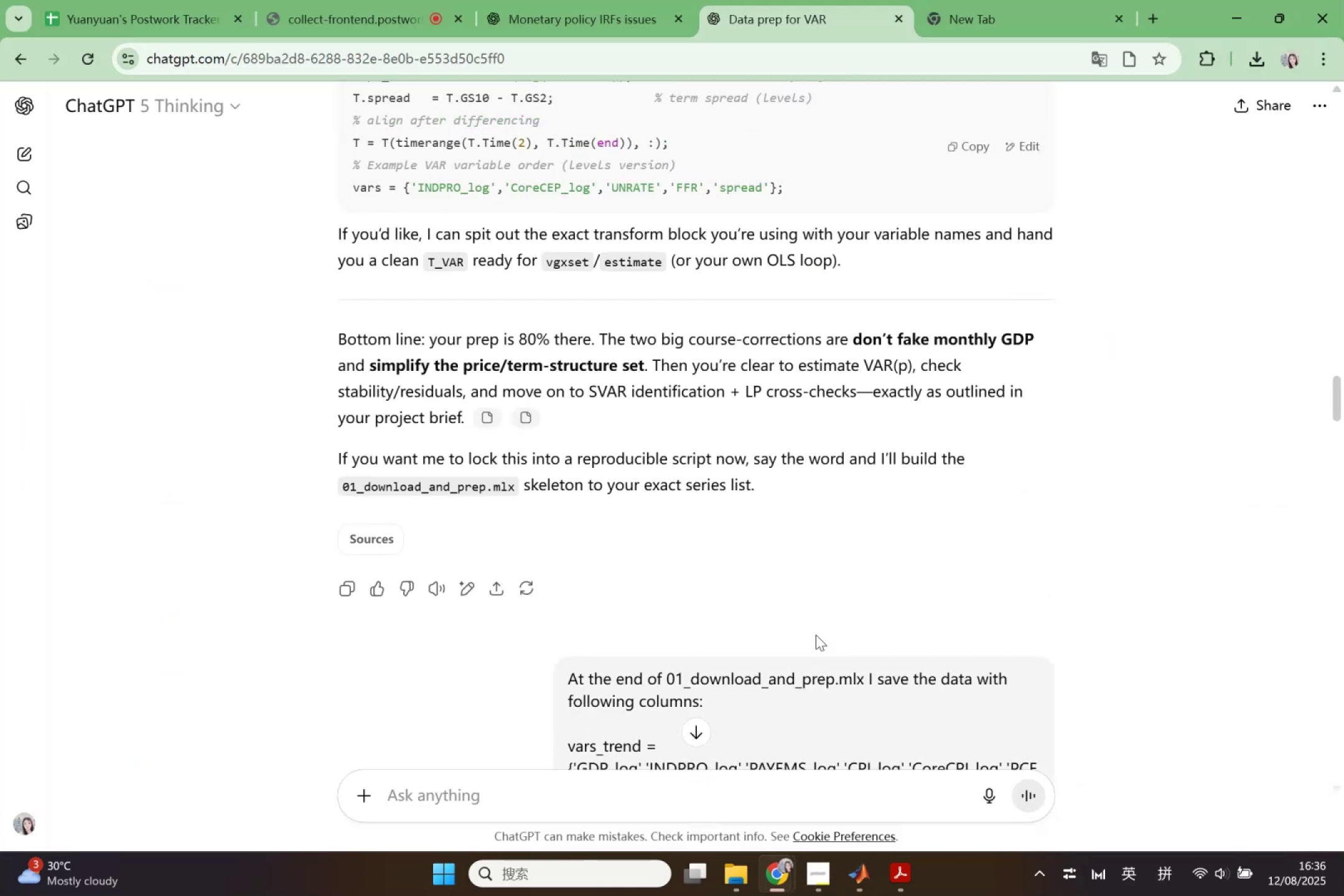 
scroll: coordinate [824, 632], scroll_direction: down, amount: 2.0
 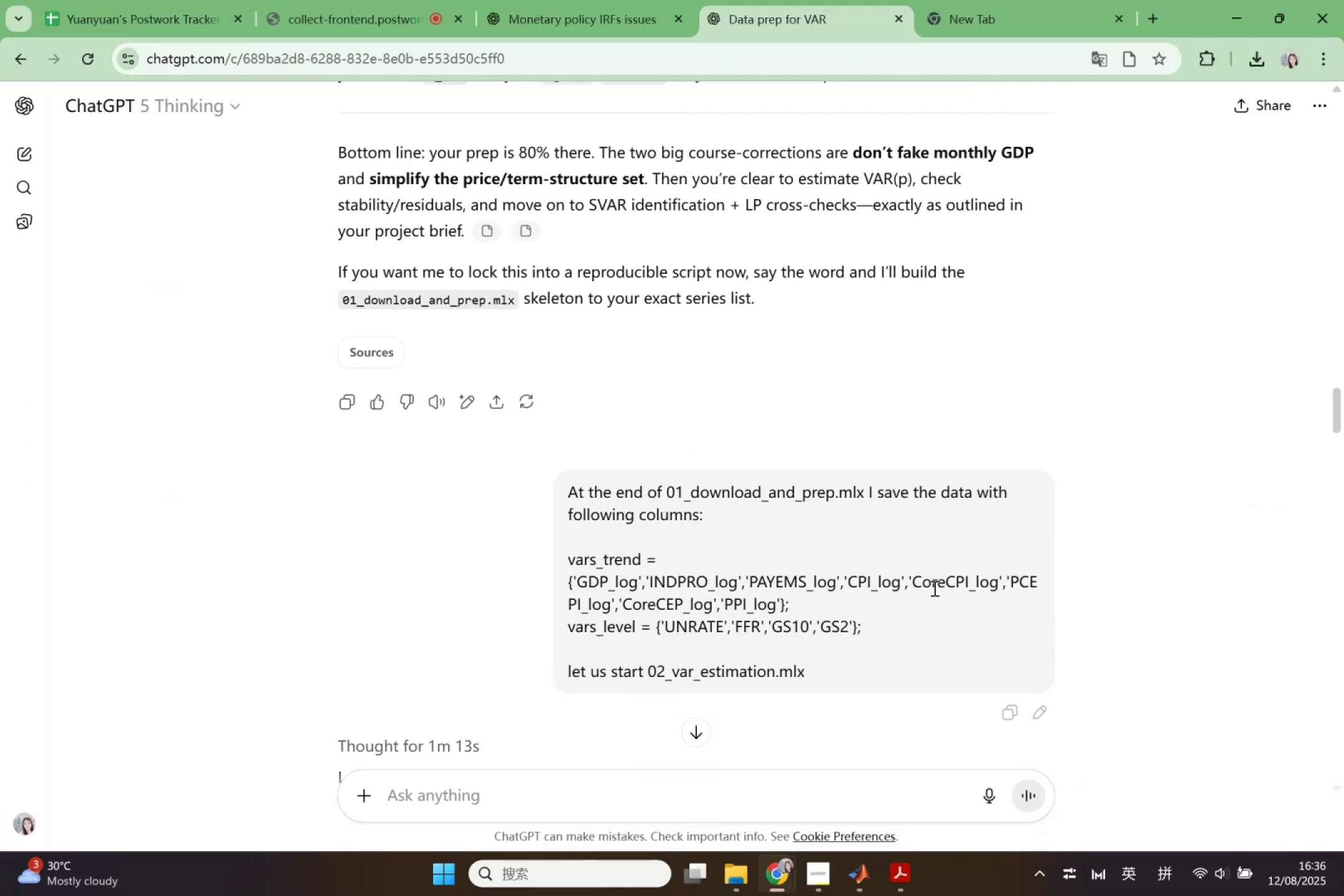 
left_click([949, 614])
 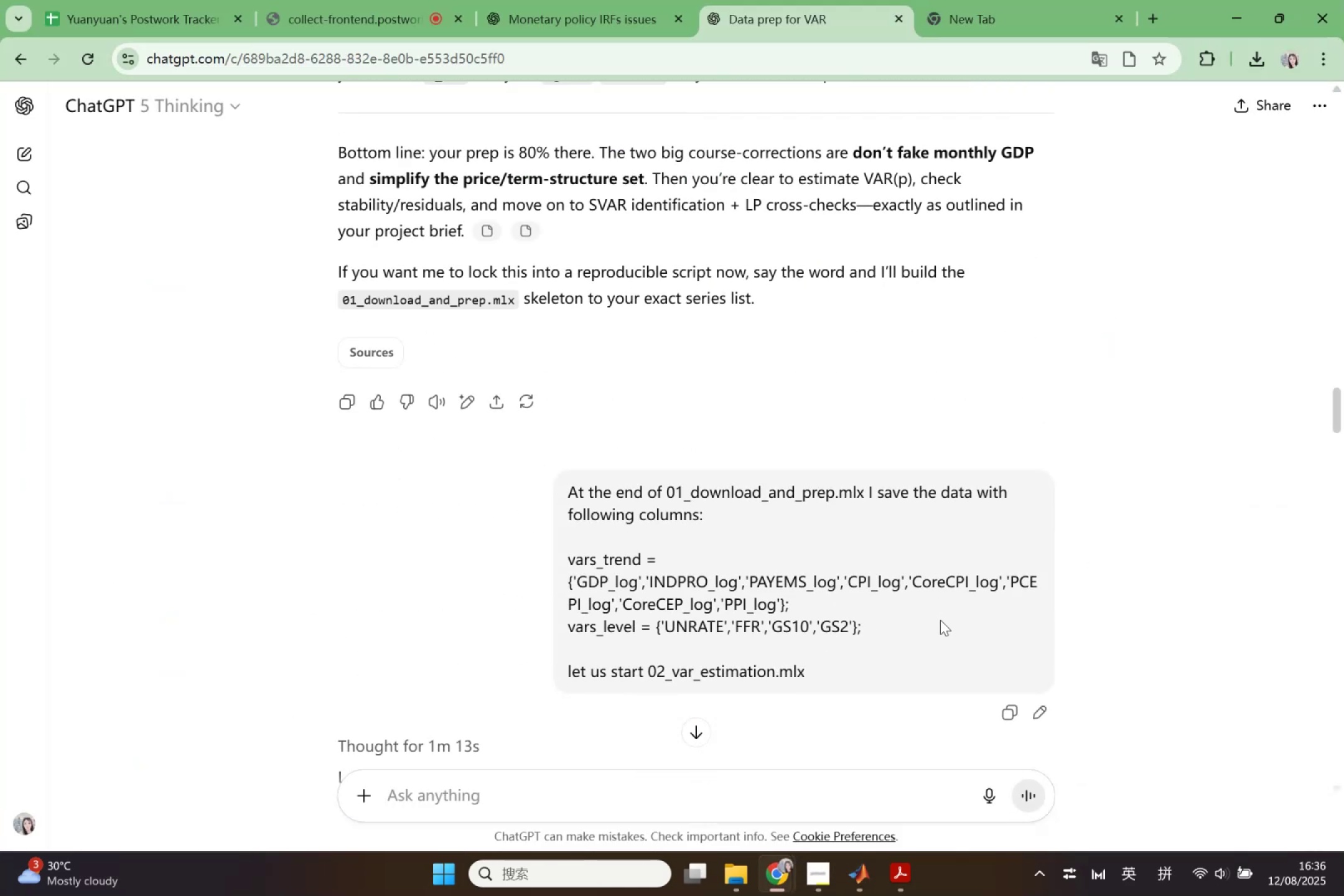 
scroll: coordinate [623, 716], scroll_direction: down, amount: 8.0
 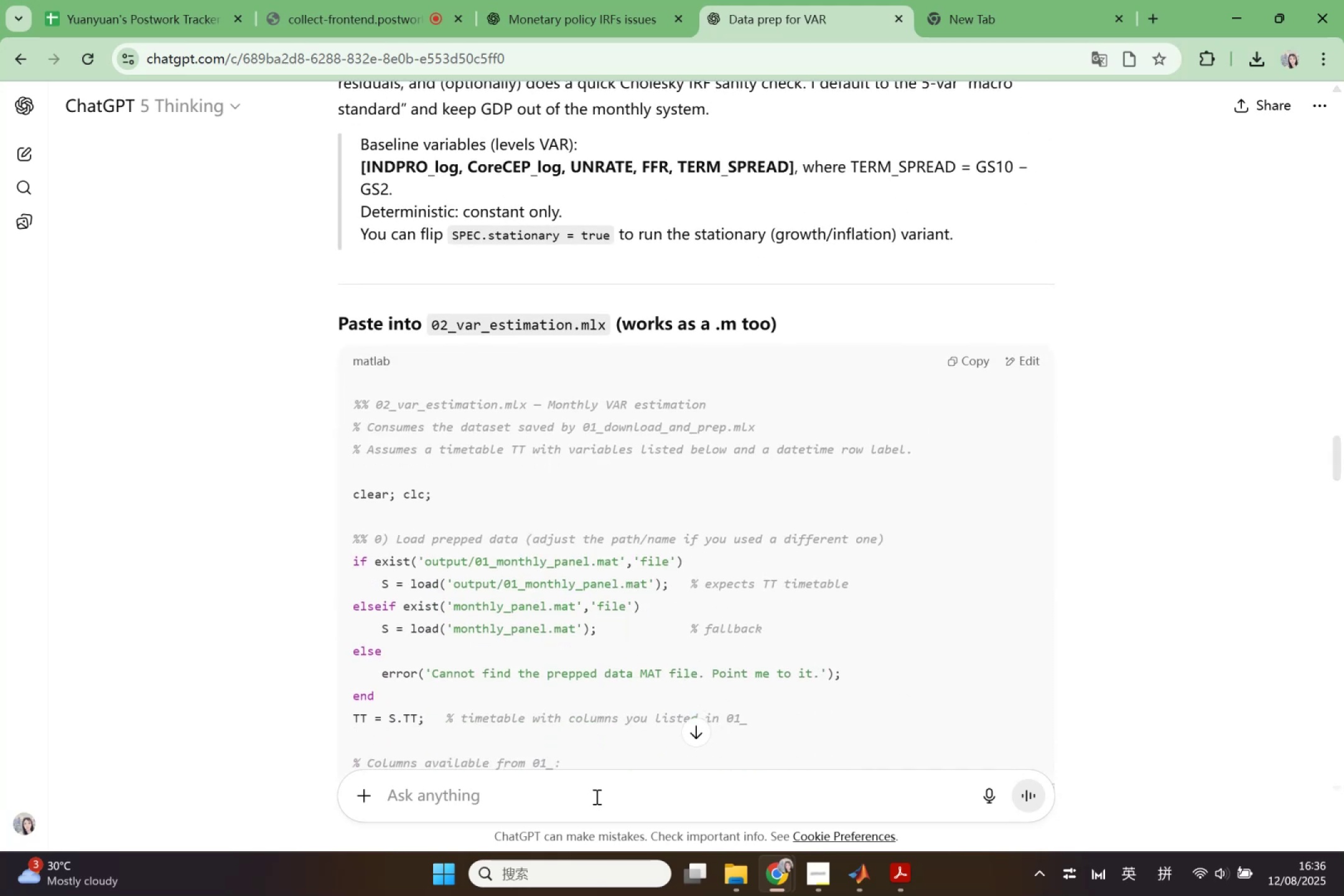 
left_click([595, 792])
 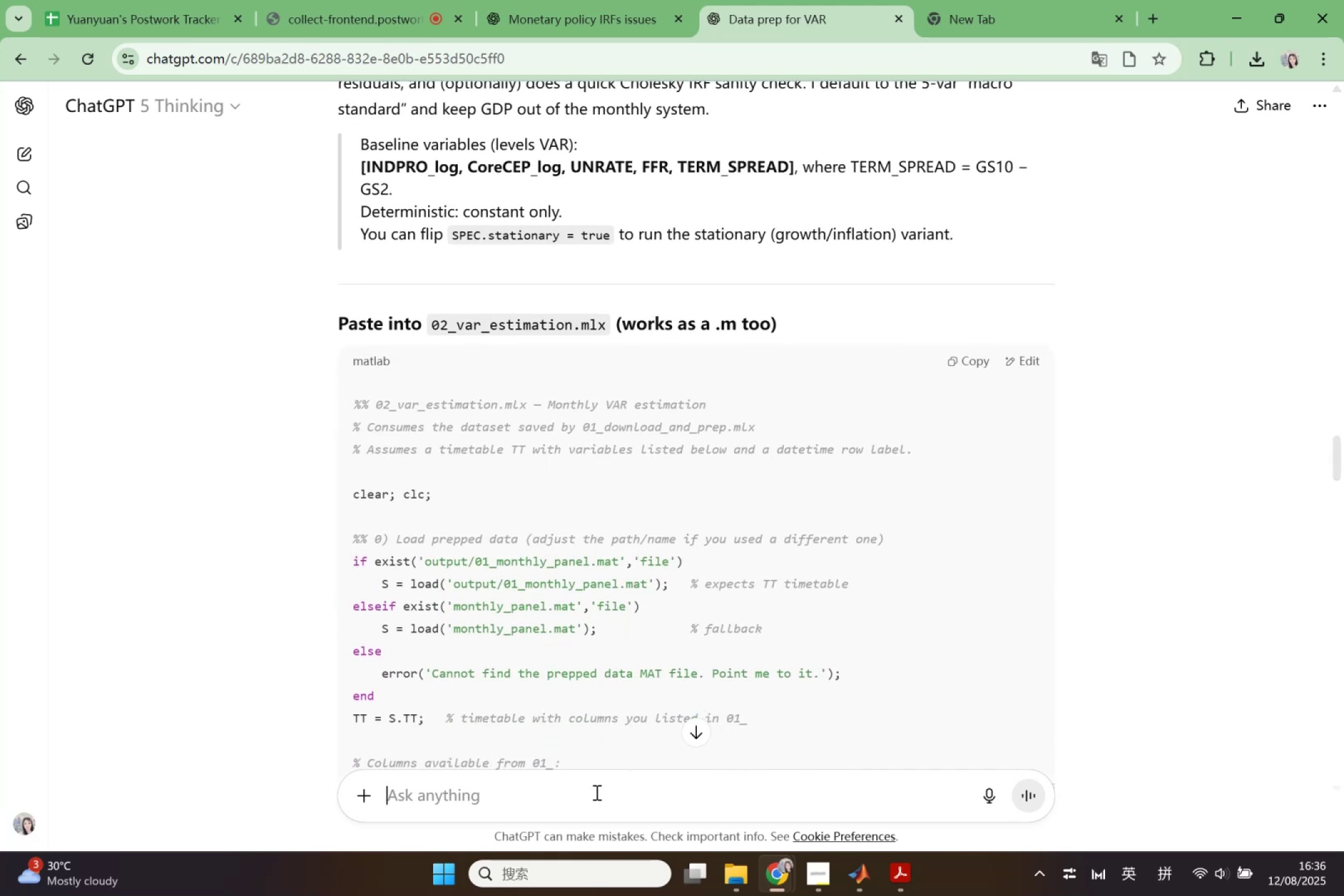 
key(Shift+Quote)
 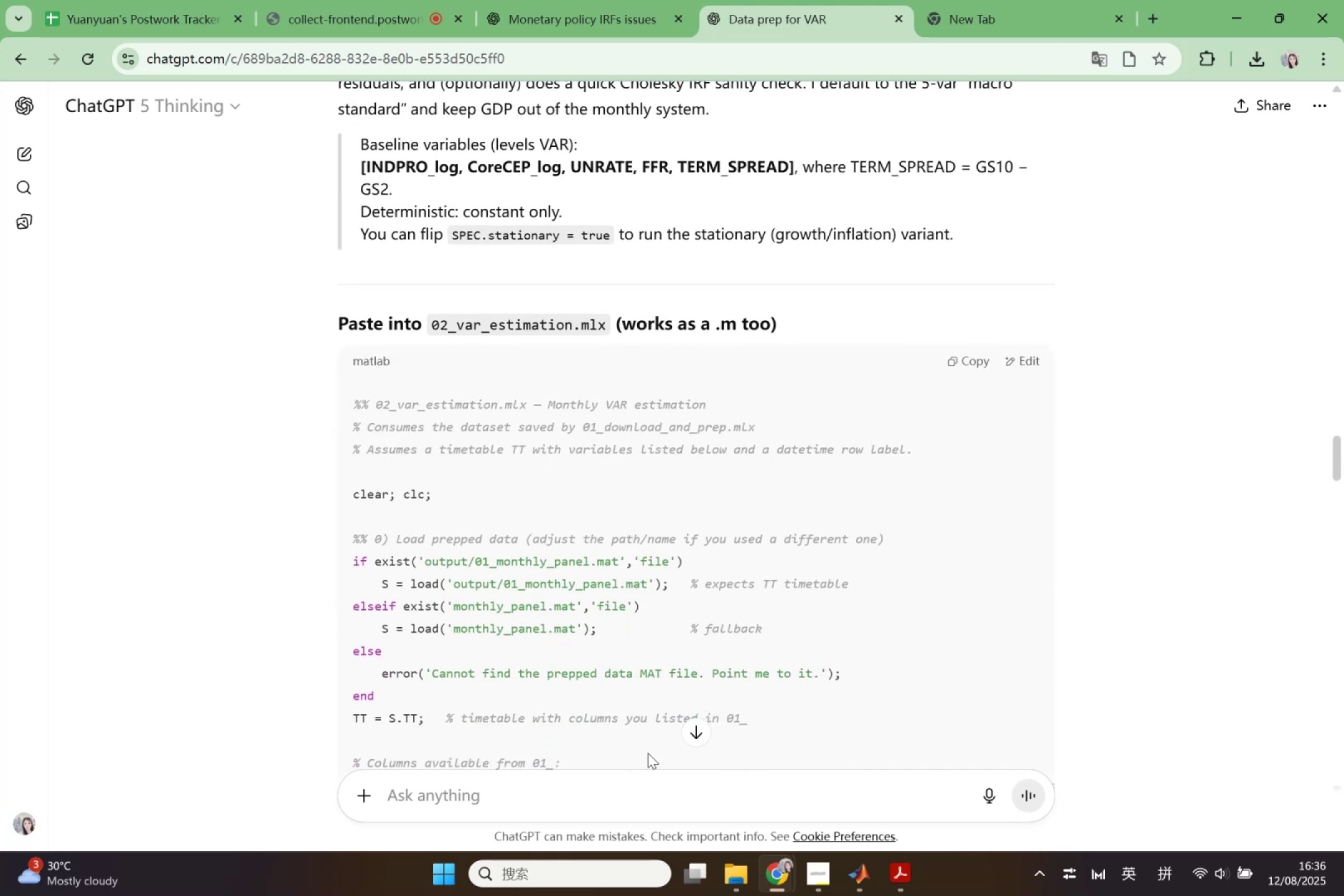 
key(Shift+Quote)
 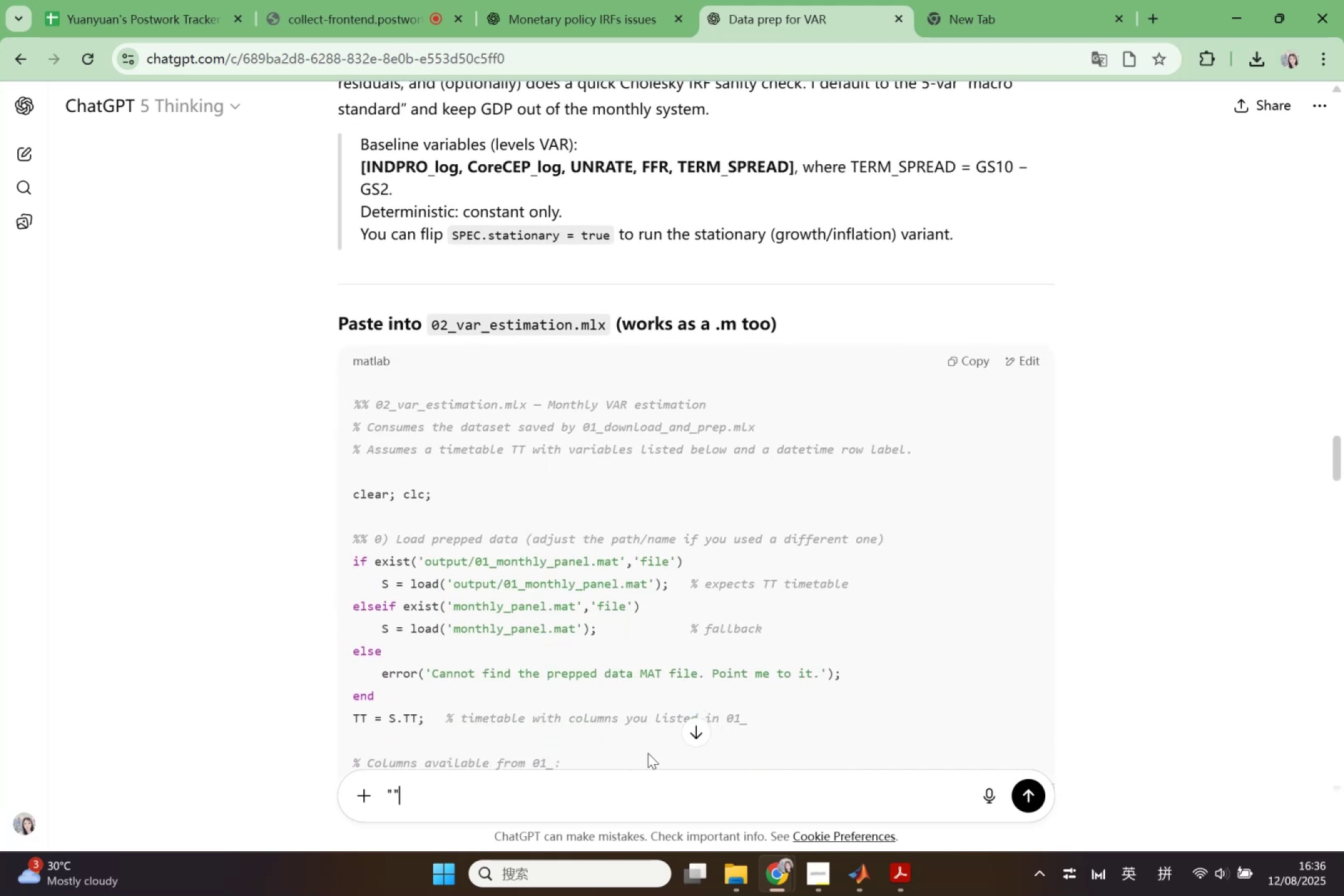 
key(ArrowLeft)
 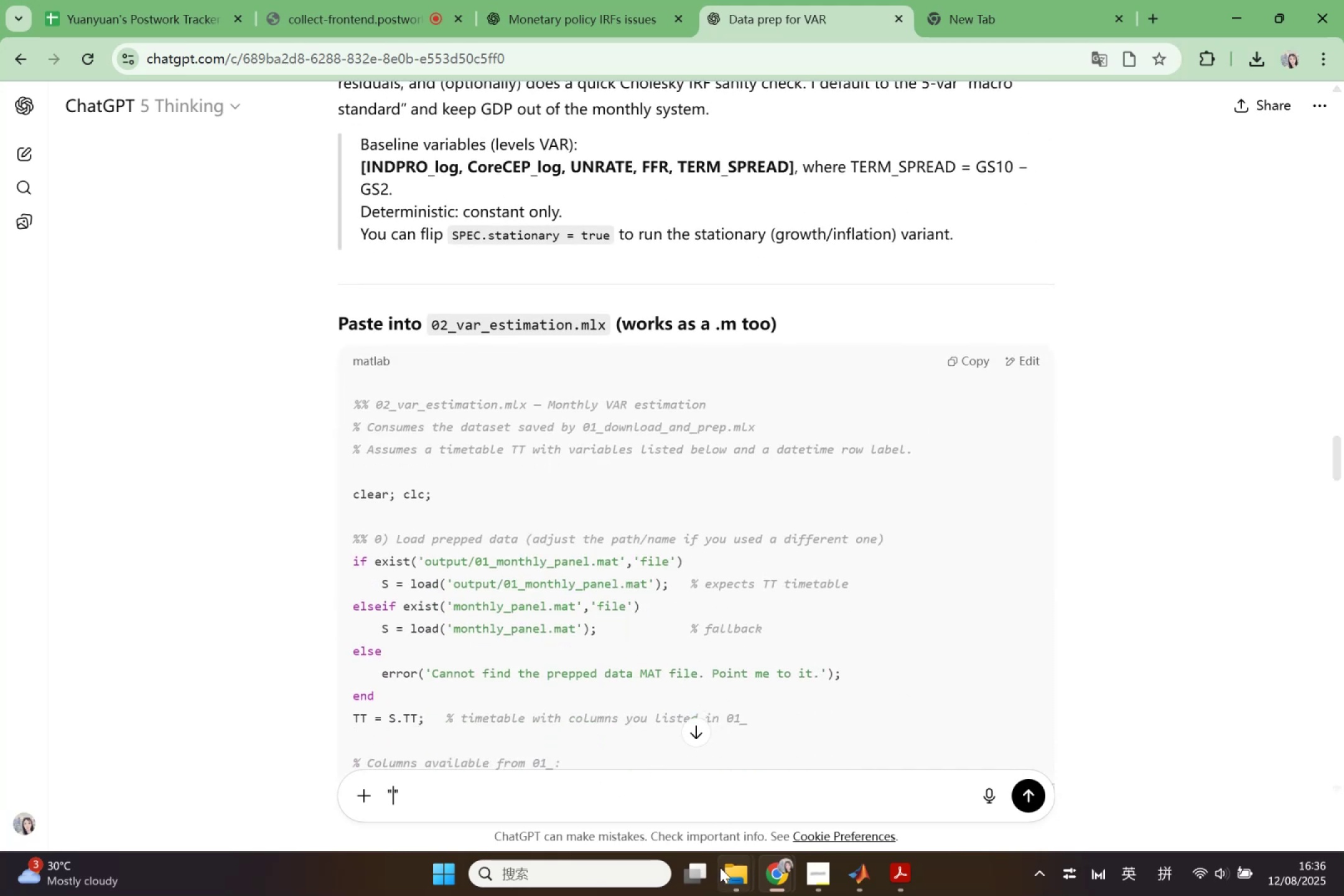 
left_click([734, 878])
 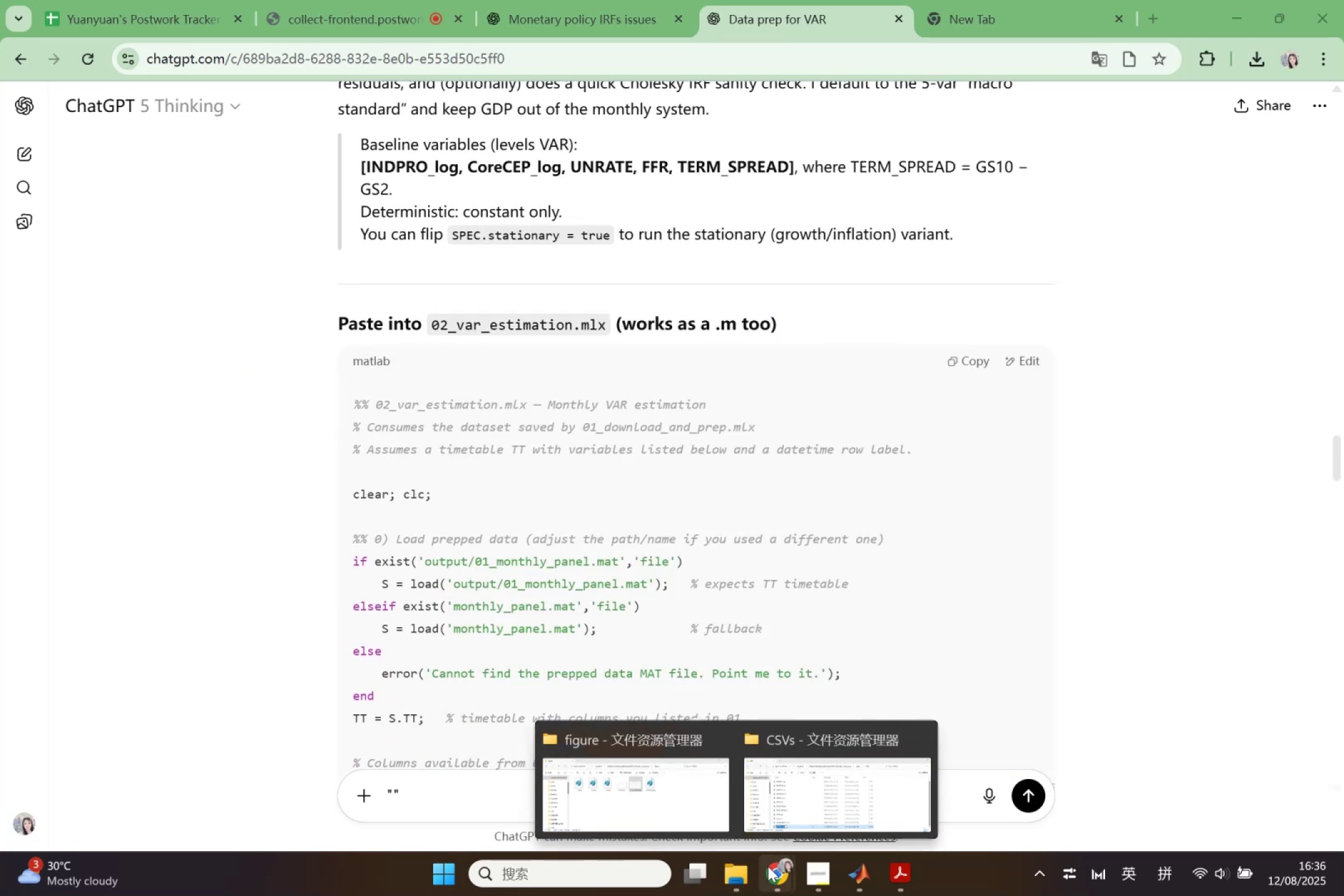 
left_click([868, 862])
 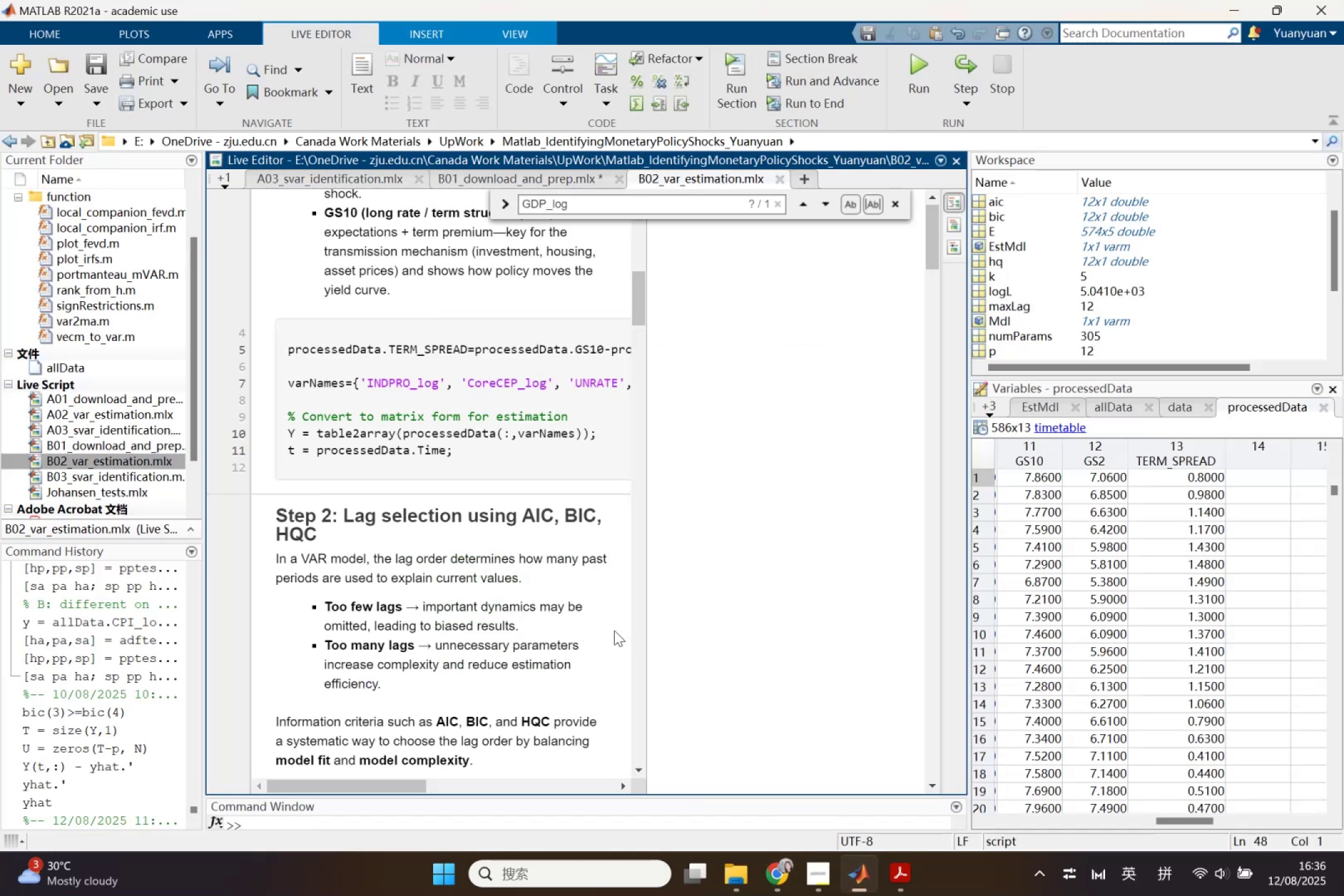 
scroll: coordinate [548, 494], scroll_direction: up, amount: 1.0
 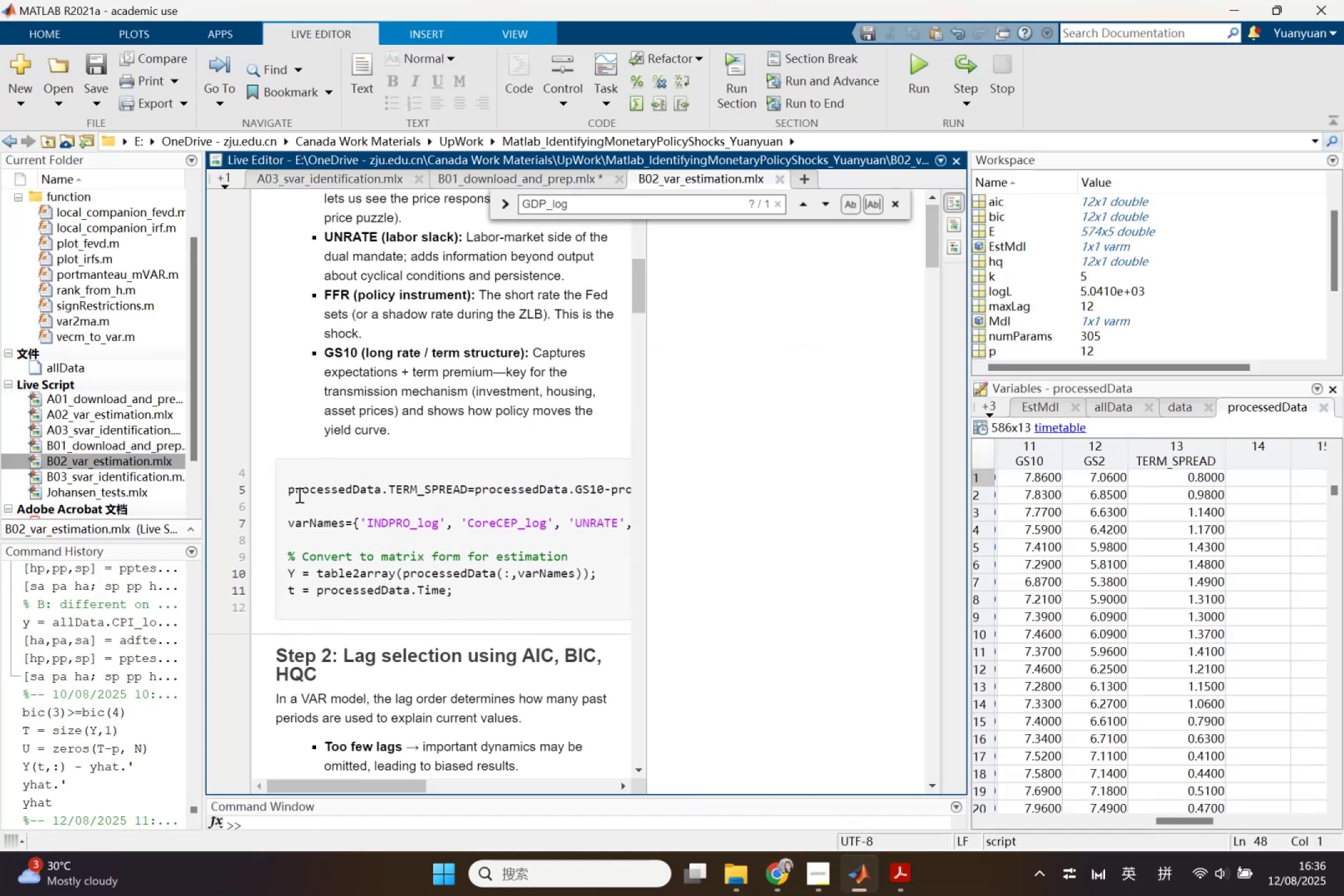 
left_click_drag(start_coordinate=[286, 492], to_coordinate=[607, 592])
 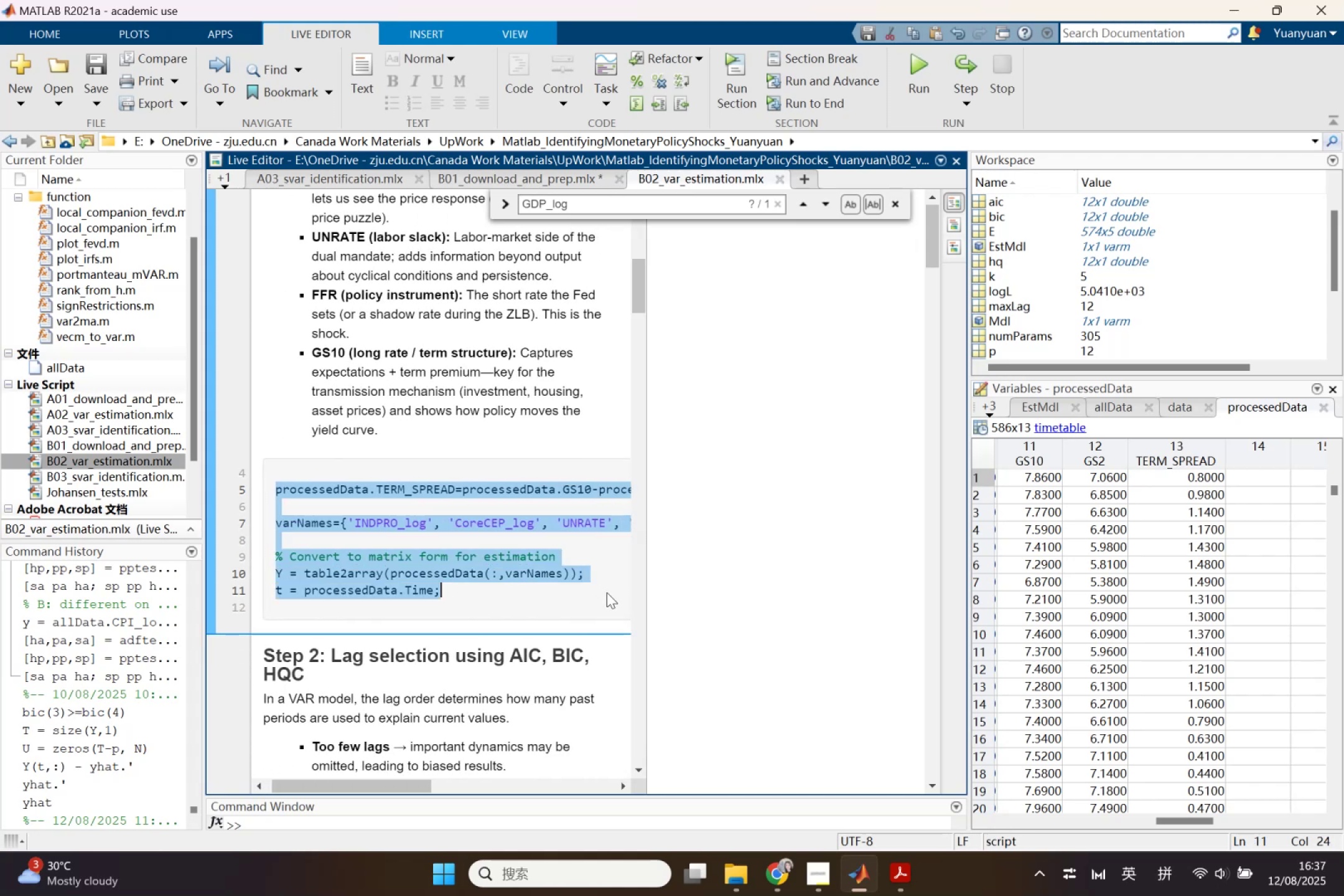 
key(Control+C)
 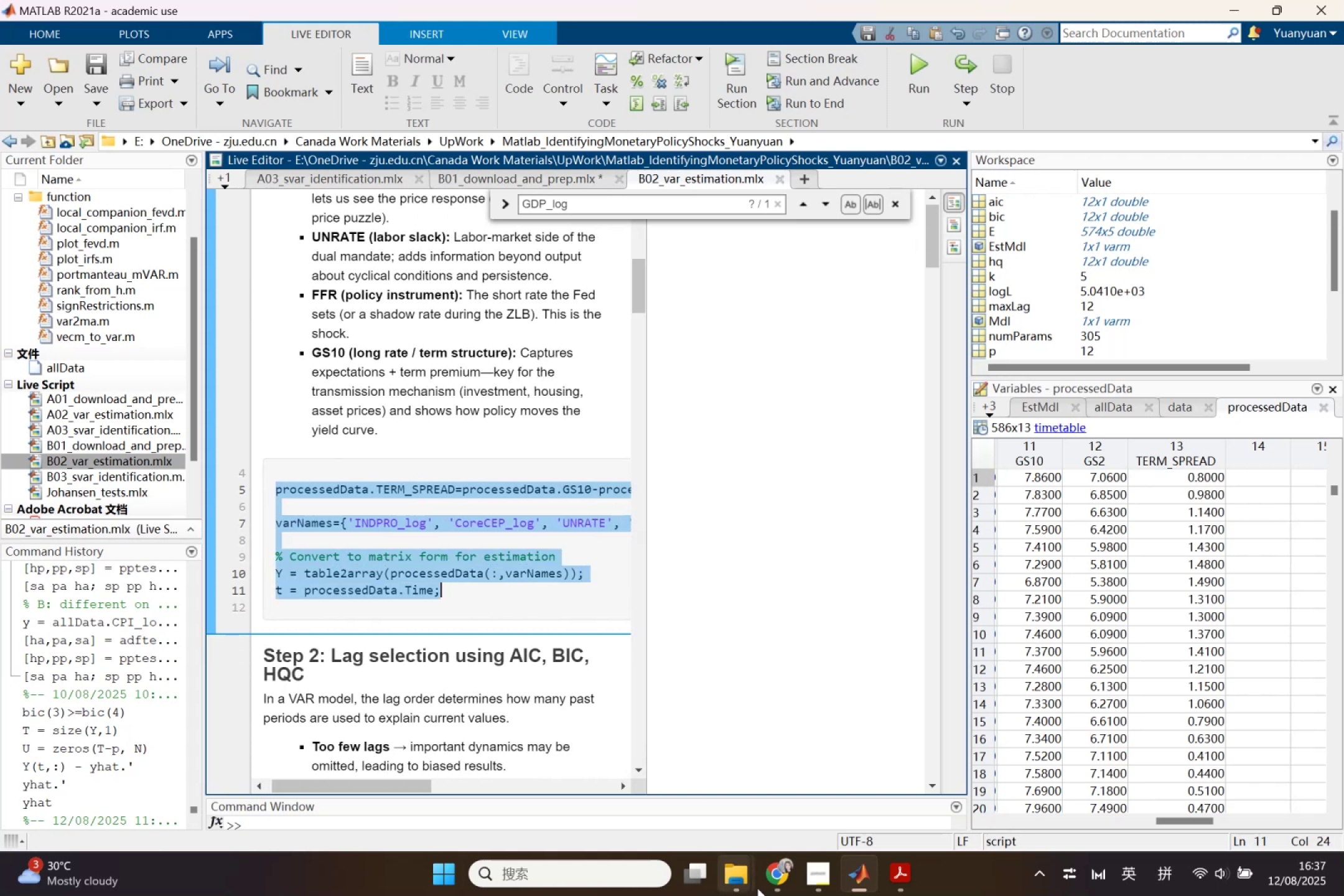 
left_click([767, 882])
 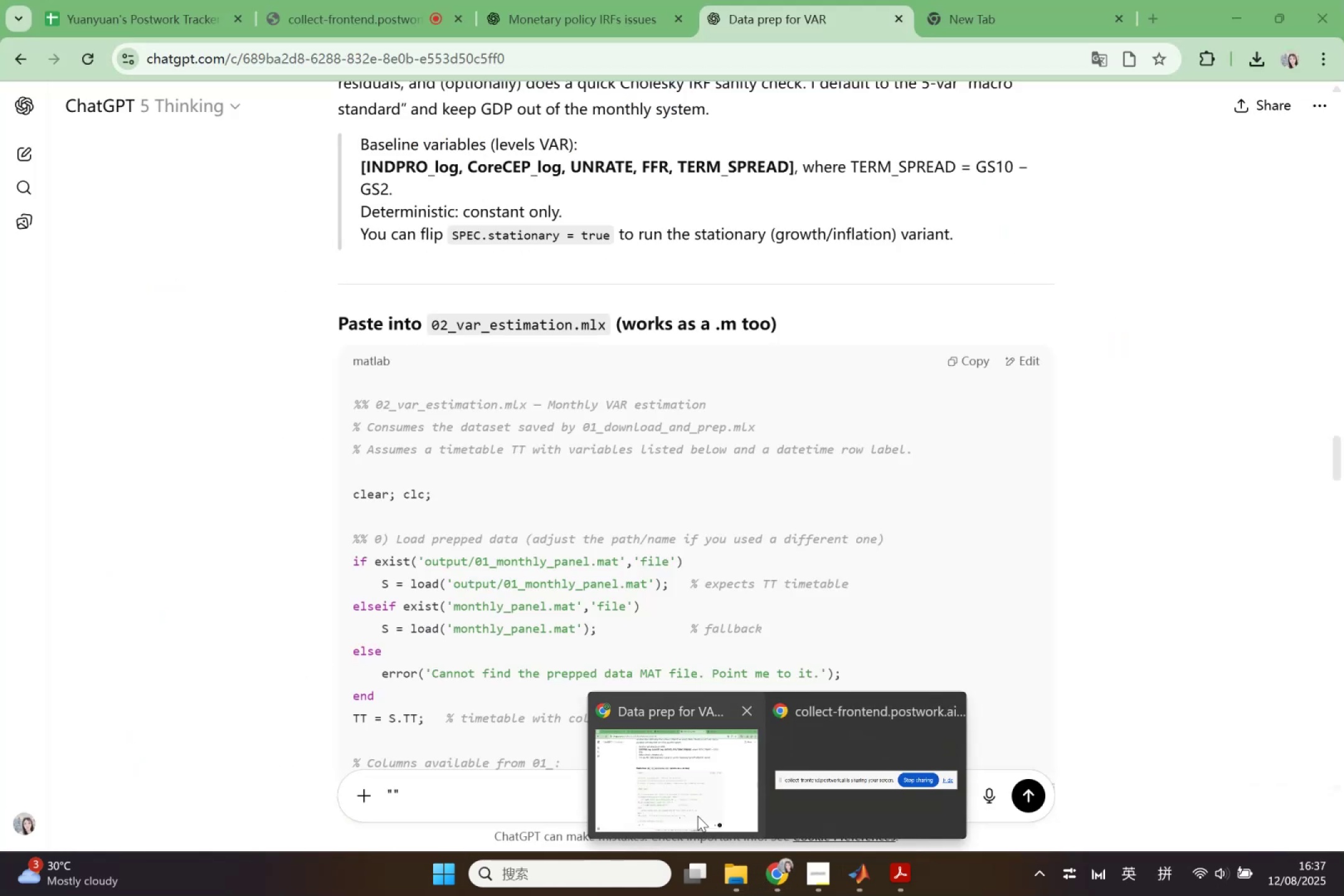 
left_click([698, 816])
 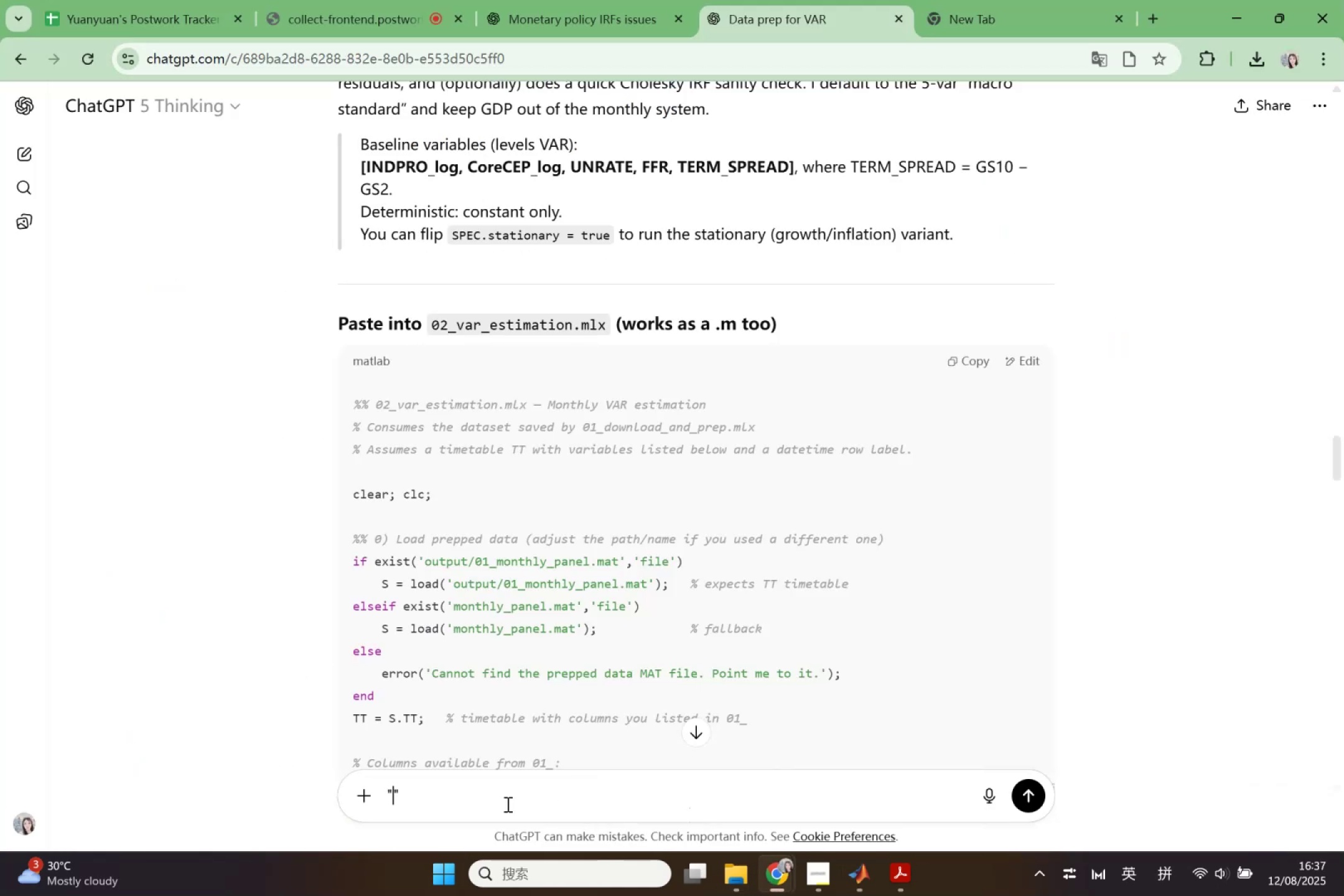 
key(Control+V)
 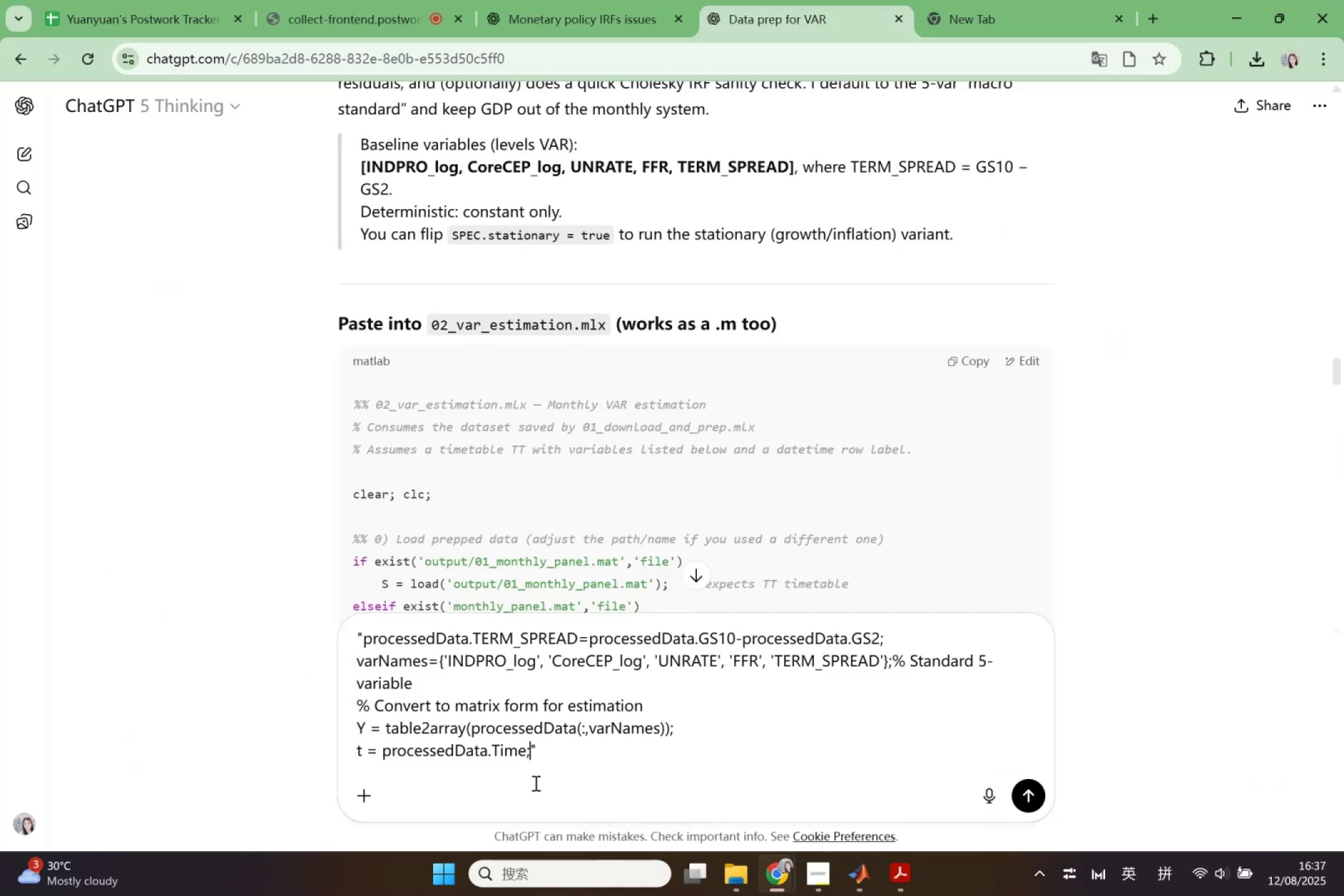 
key(Shift+Enter)
 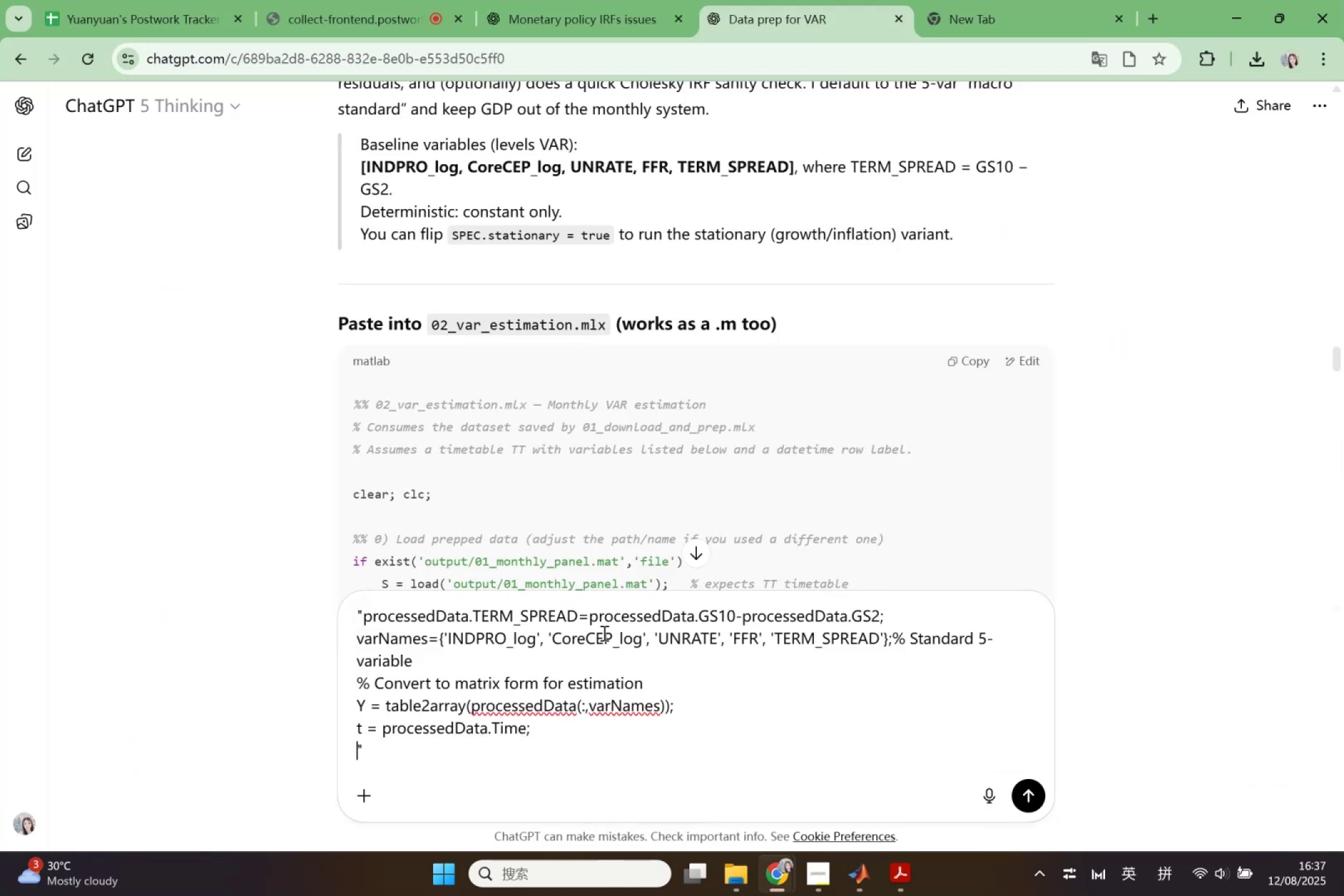 
key(Shift+Enter)
 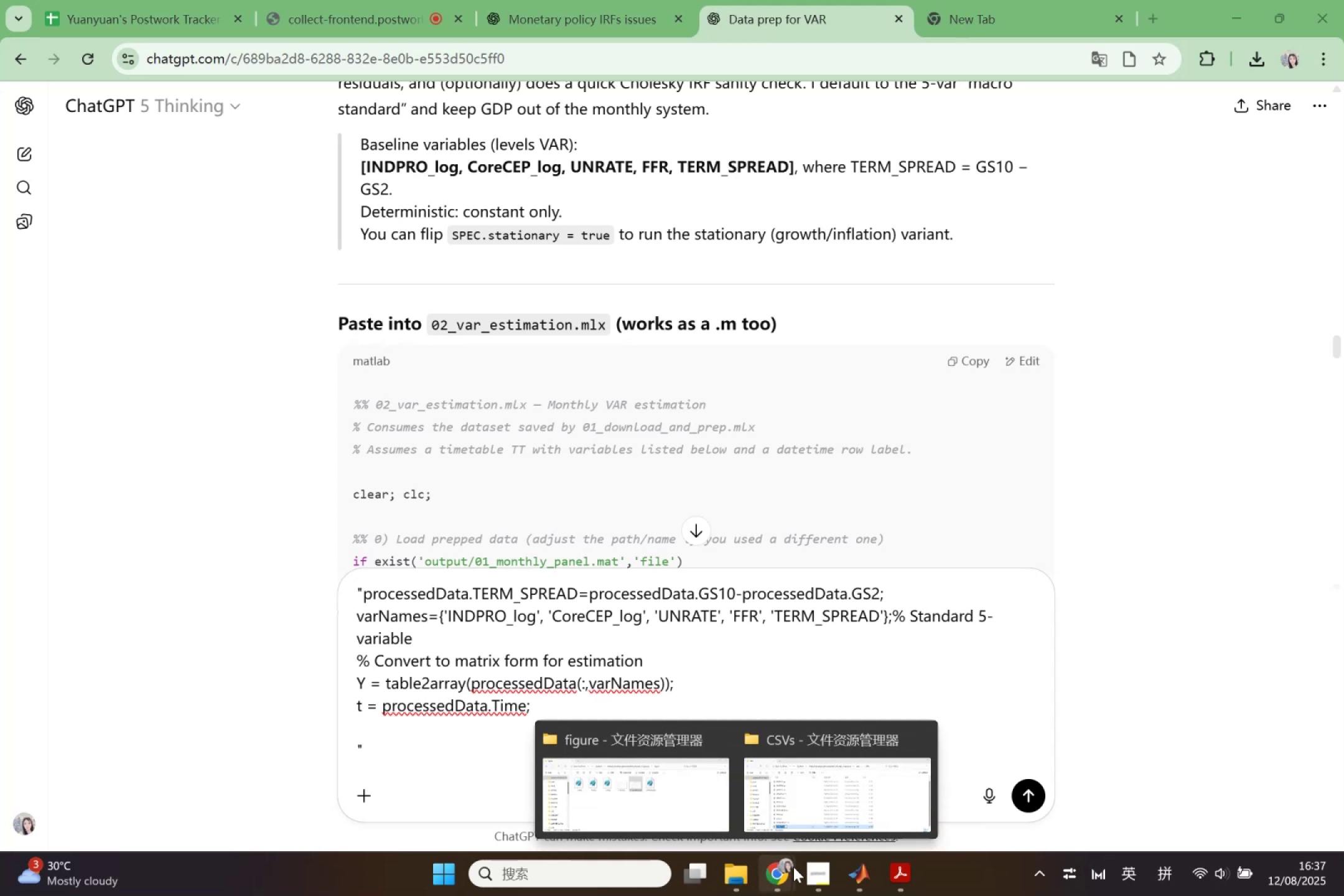 
left_click_drag(start_coordinate=[859, 869], to_coordinate=[854, 869])
 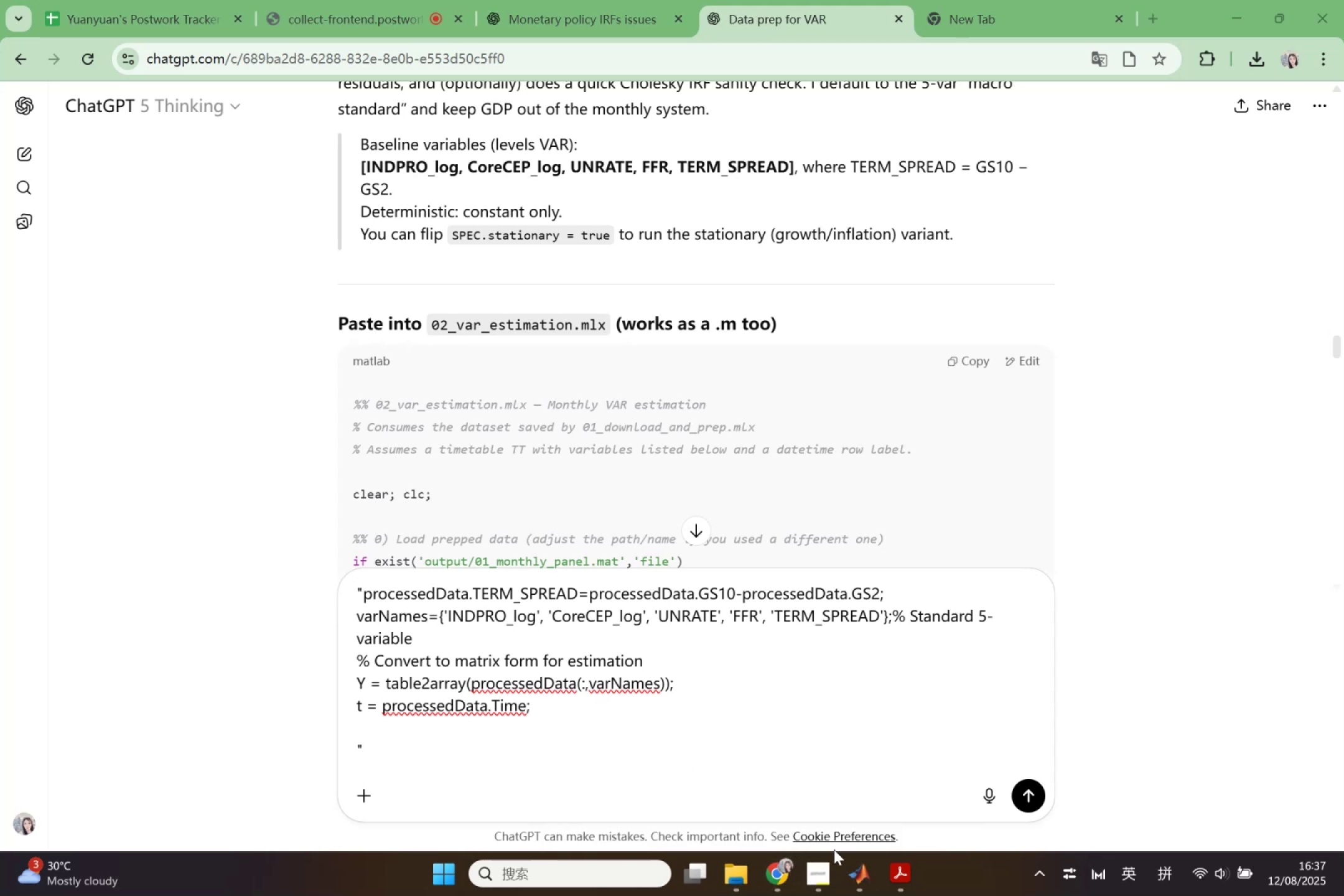 
left_click([871, 867])
 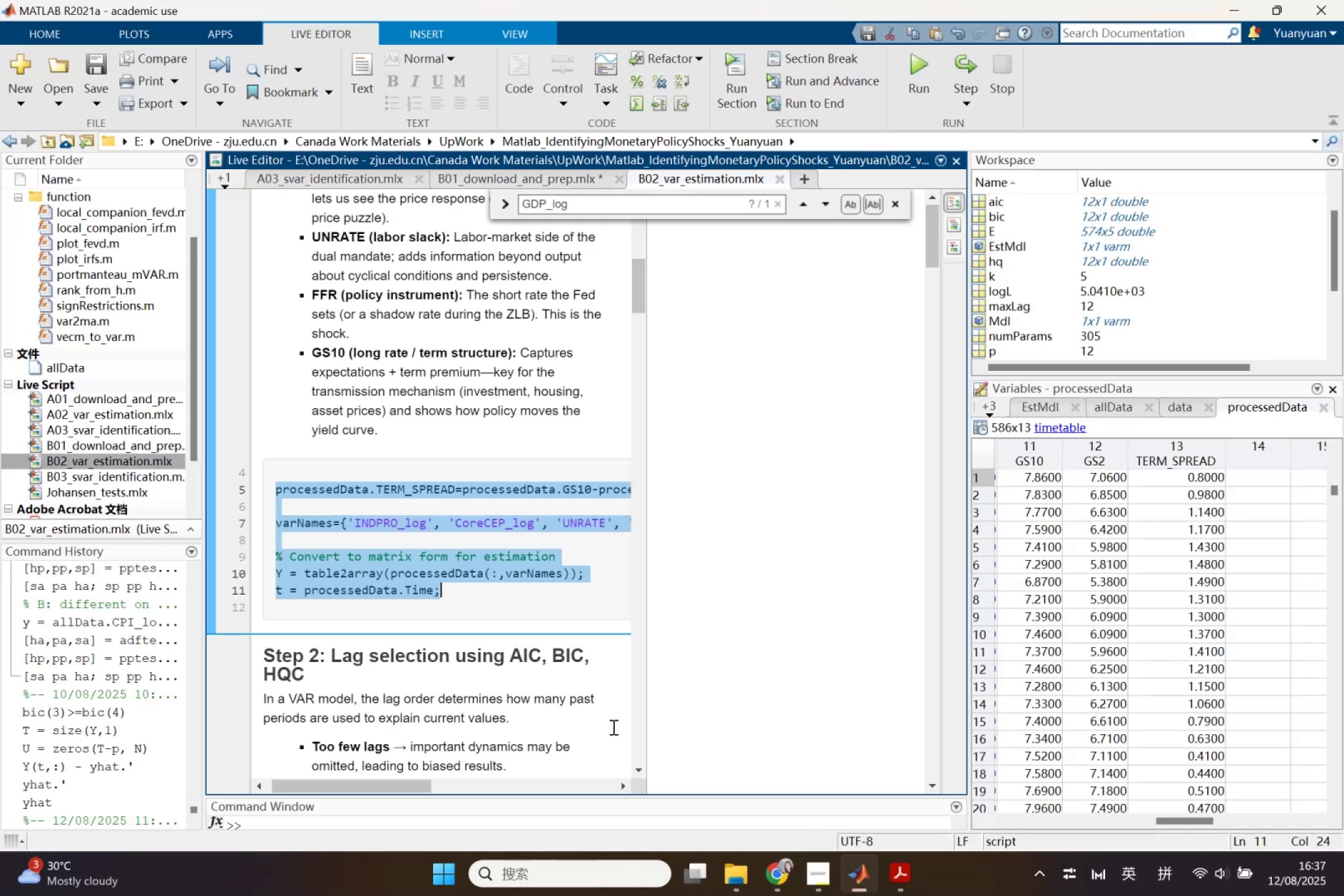 
left_click([515, 667])
 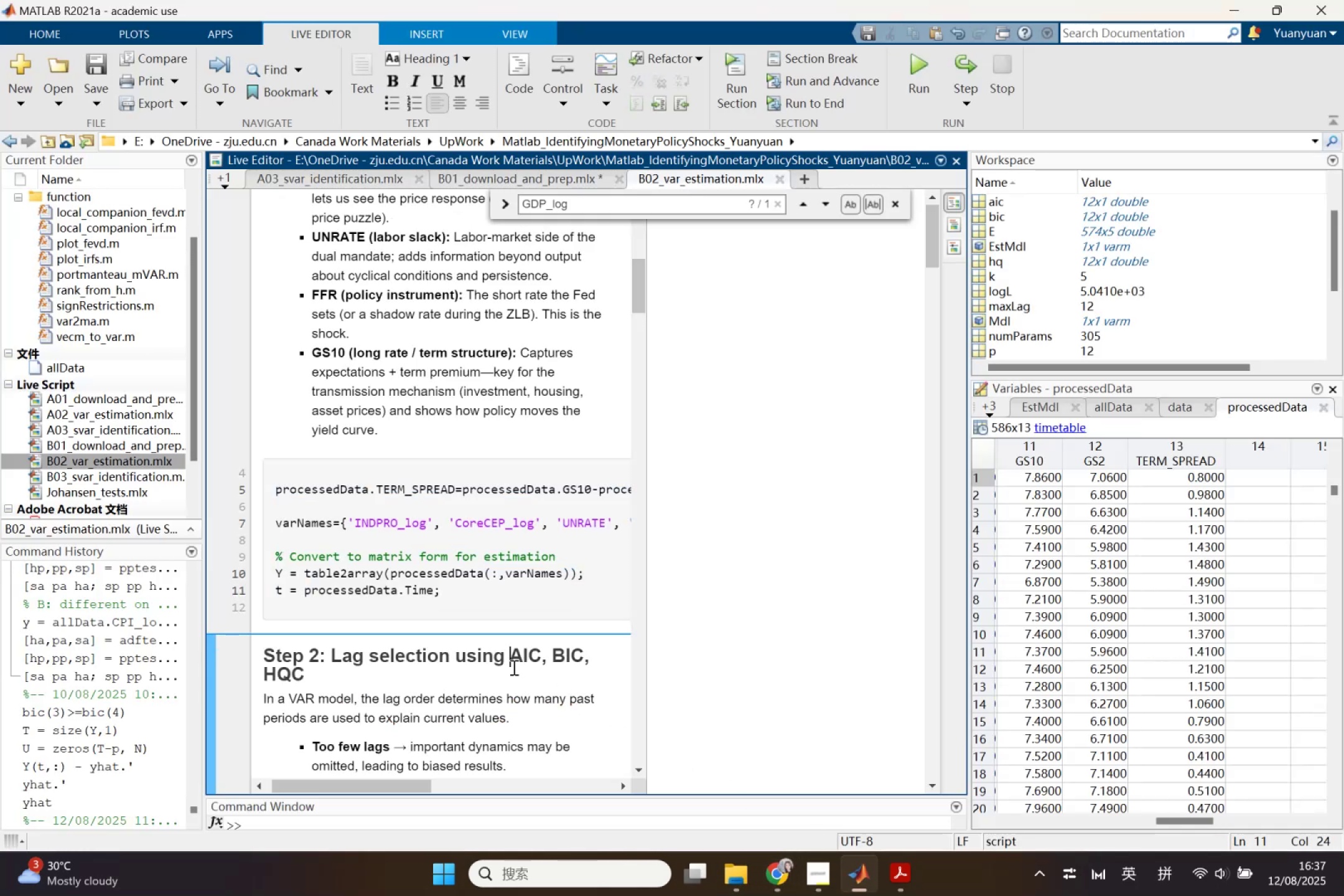 
scroll: coordinate [288, 515], scroll_direction: down, amount: 6.0
 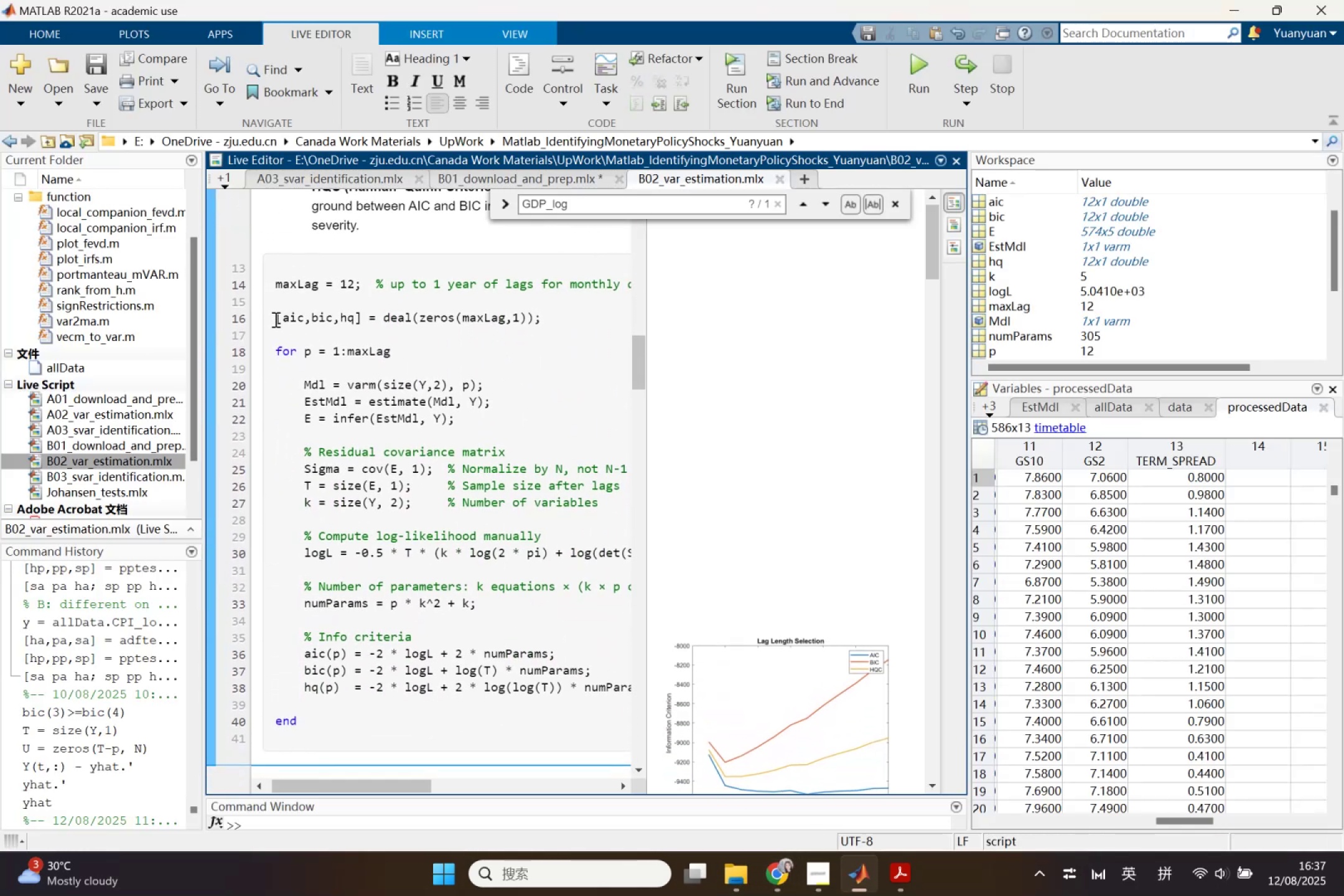 
left_click_drag(start_coordinate=[278, 319], to_coordinate=[412, 735])
 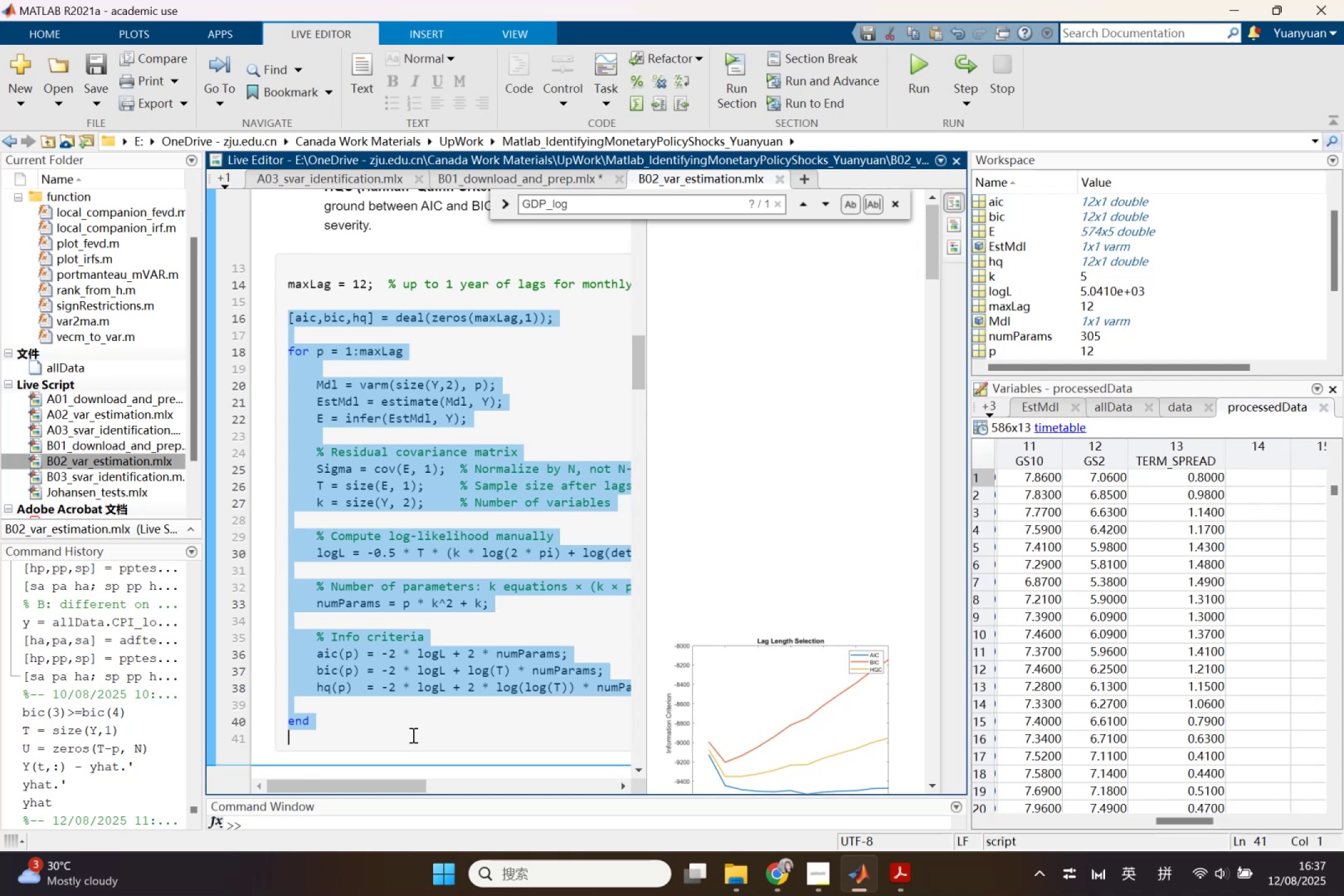 
key(Control+C)
 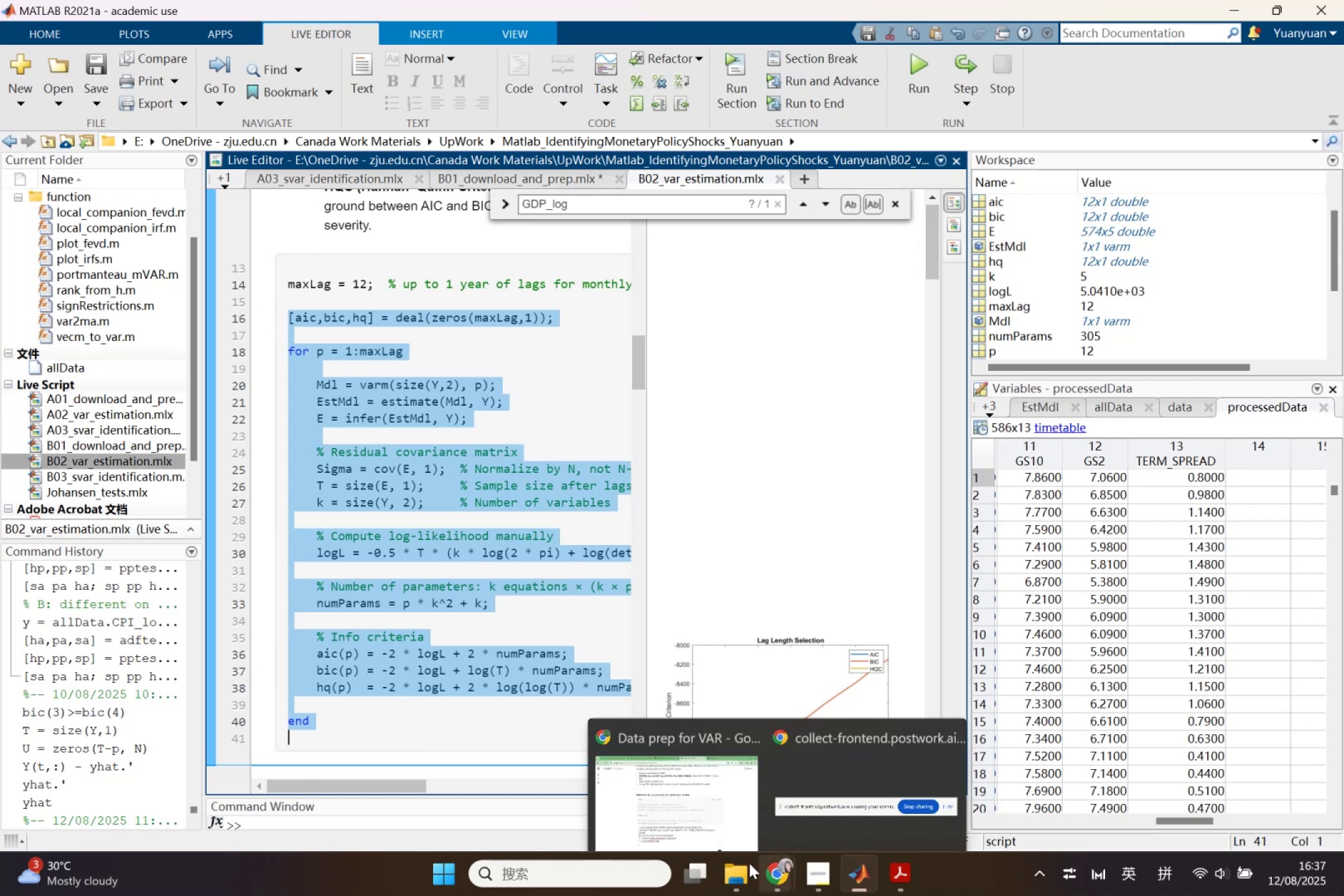 
left_click([424, 728])
 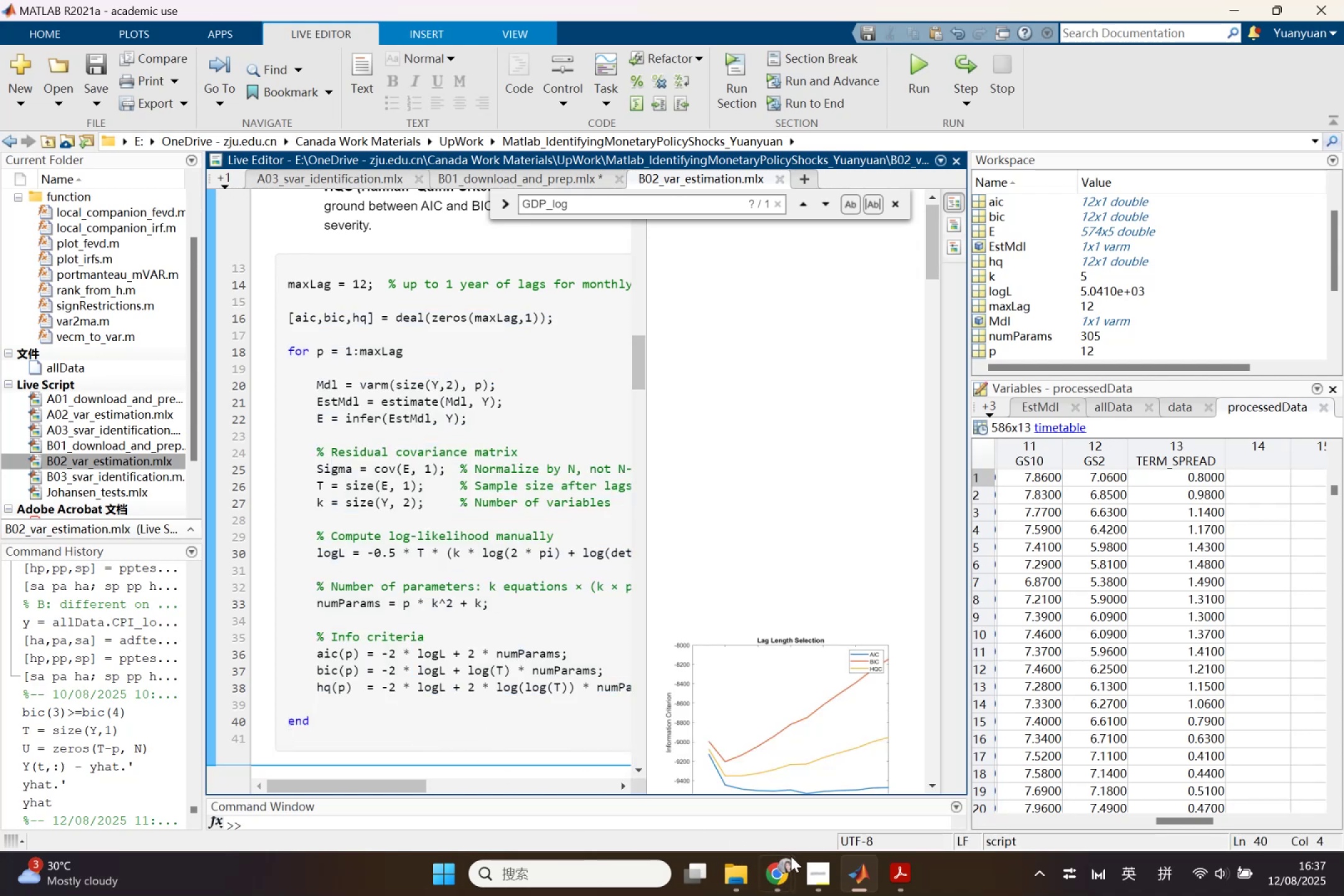 
left_click([784, 875])
 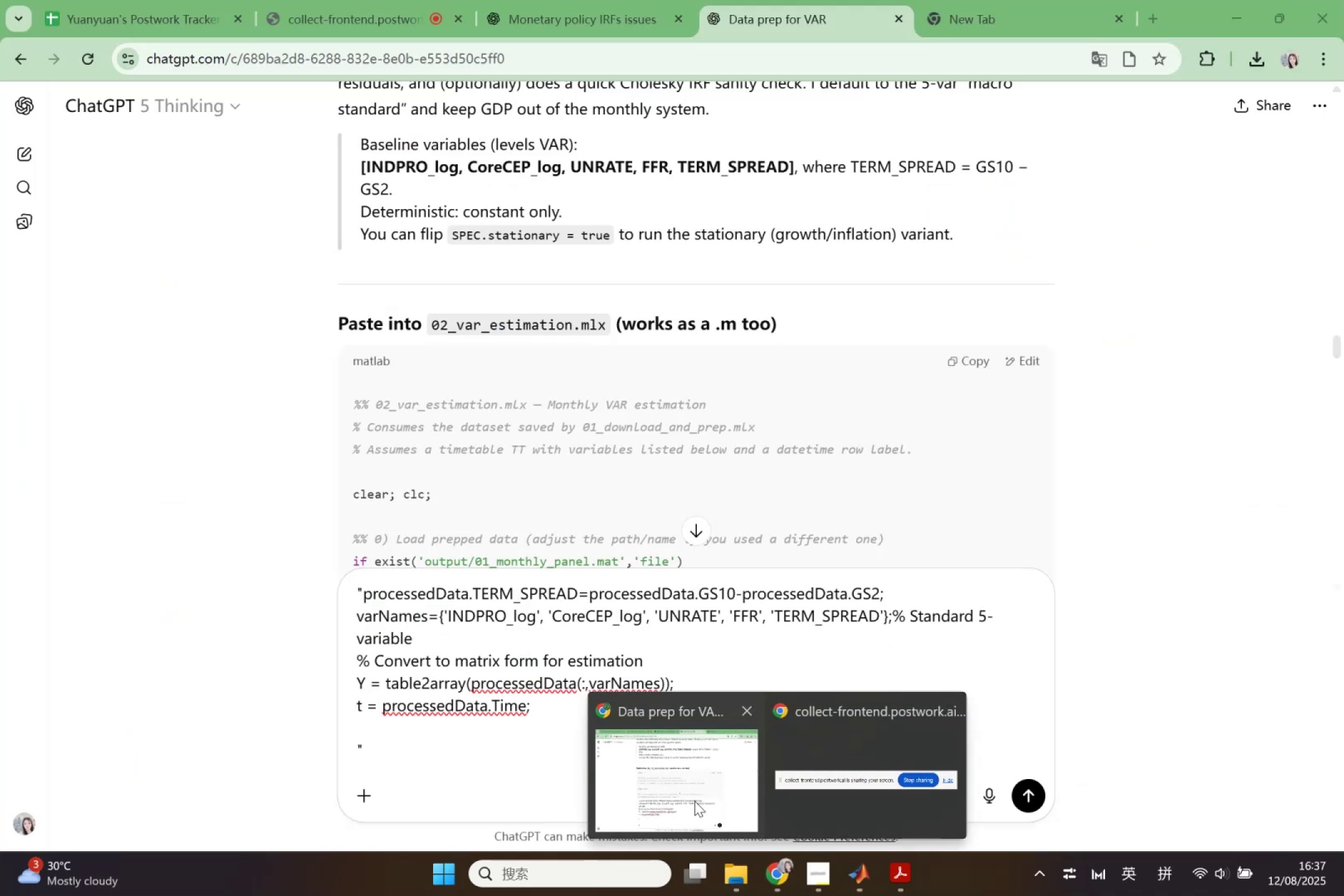 
double_click([694, 801])
 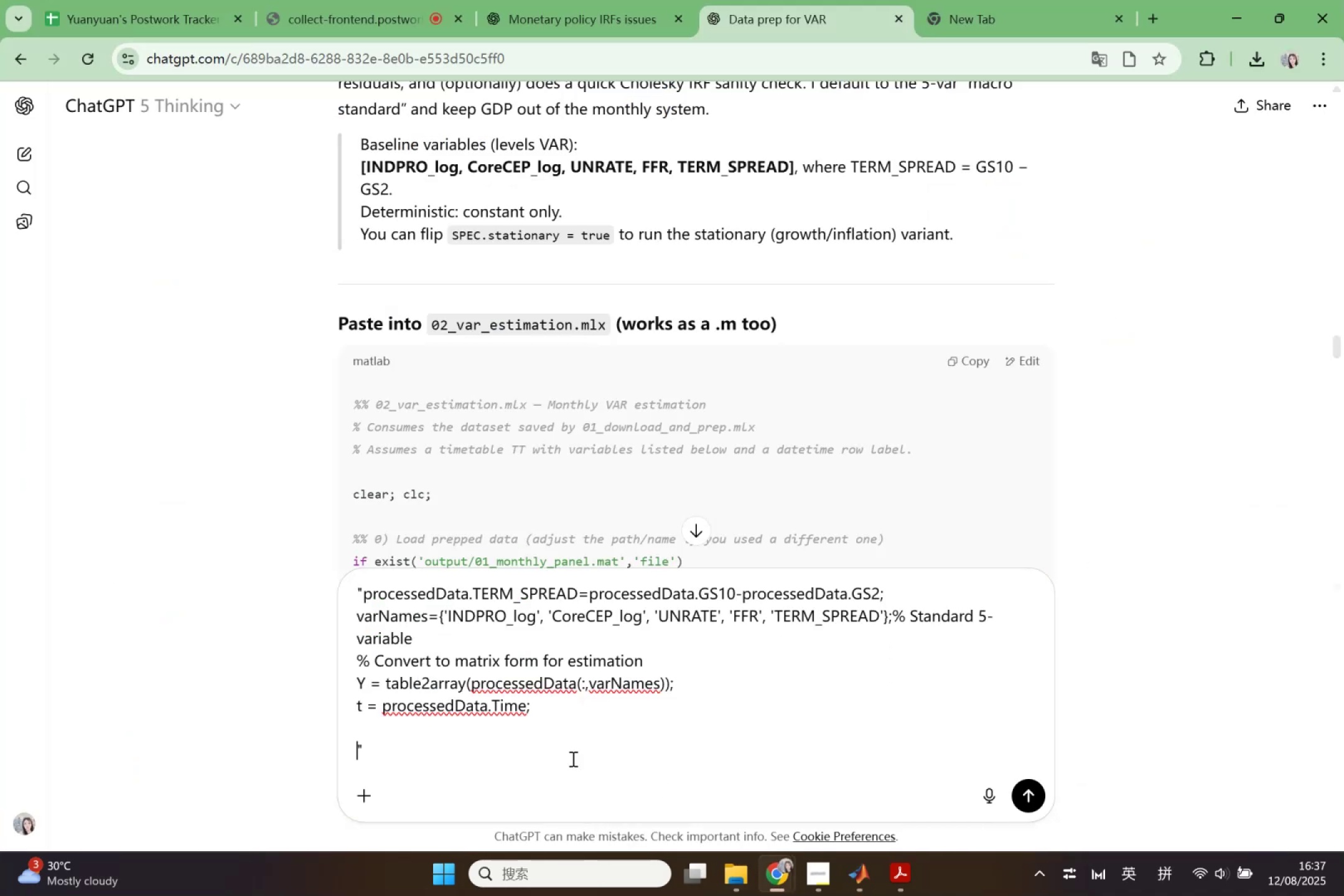 
key(Control+V)
 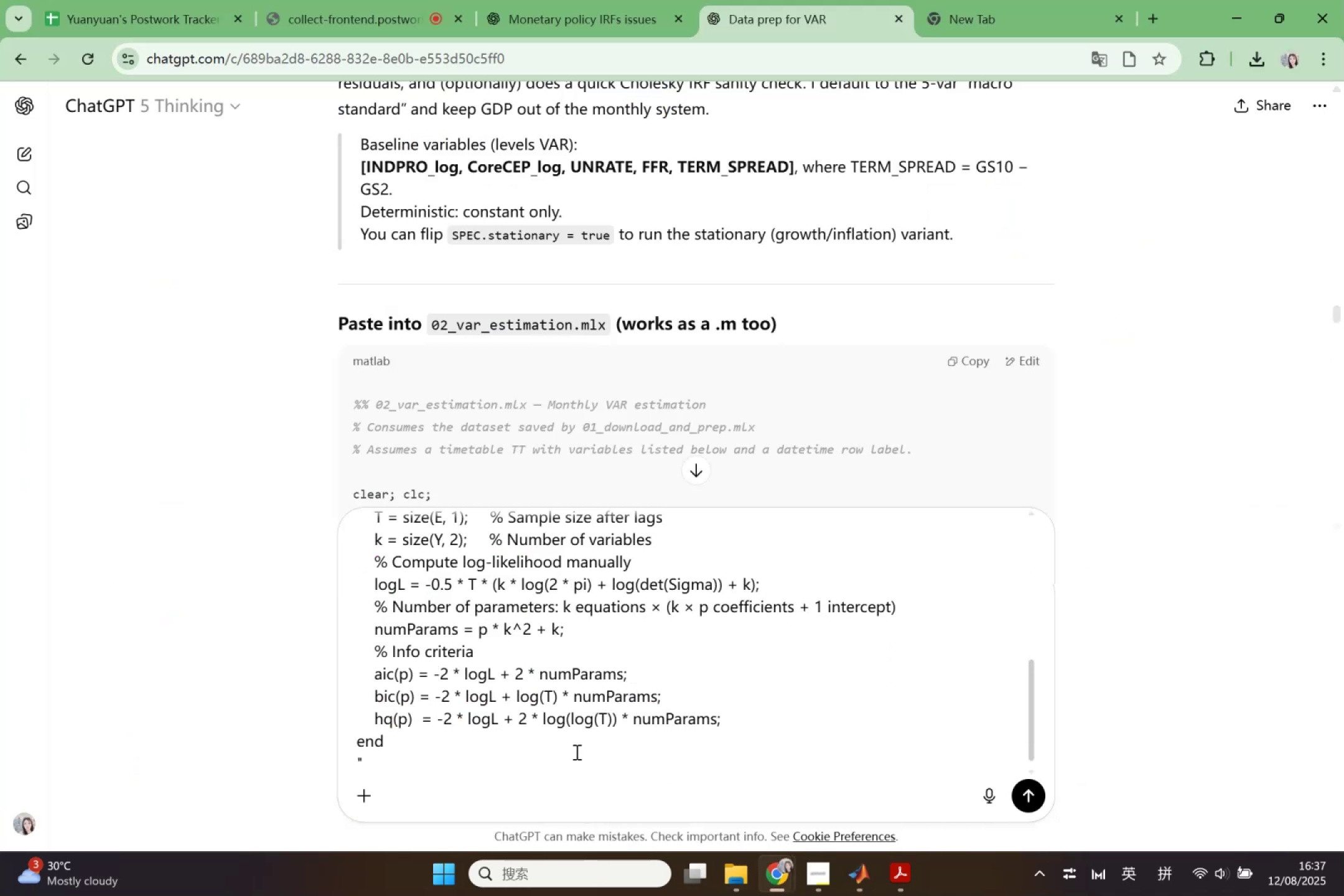 
left_click([568, 758])
 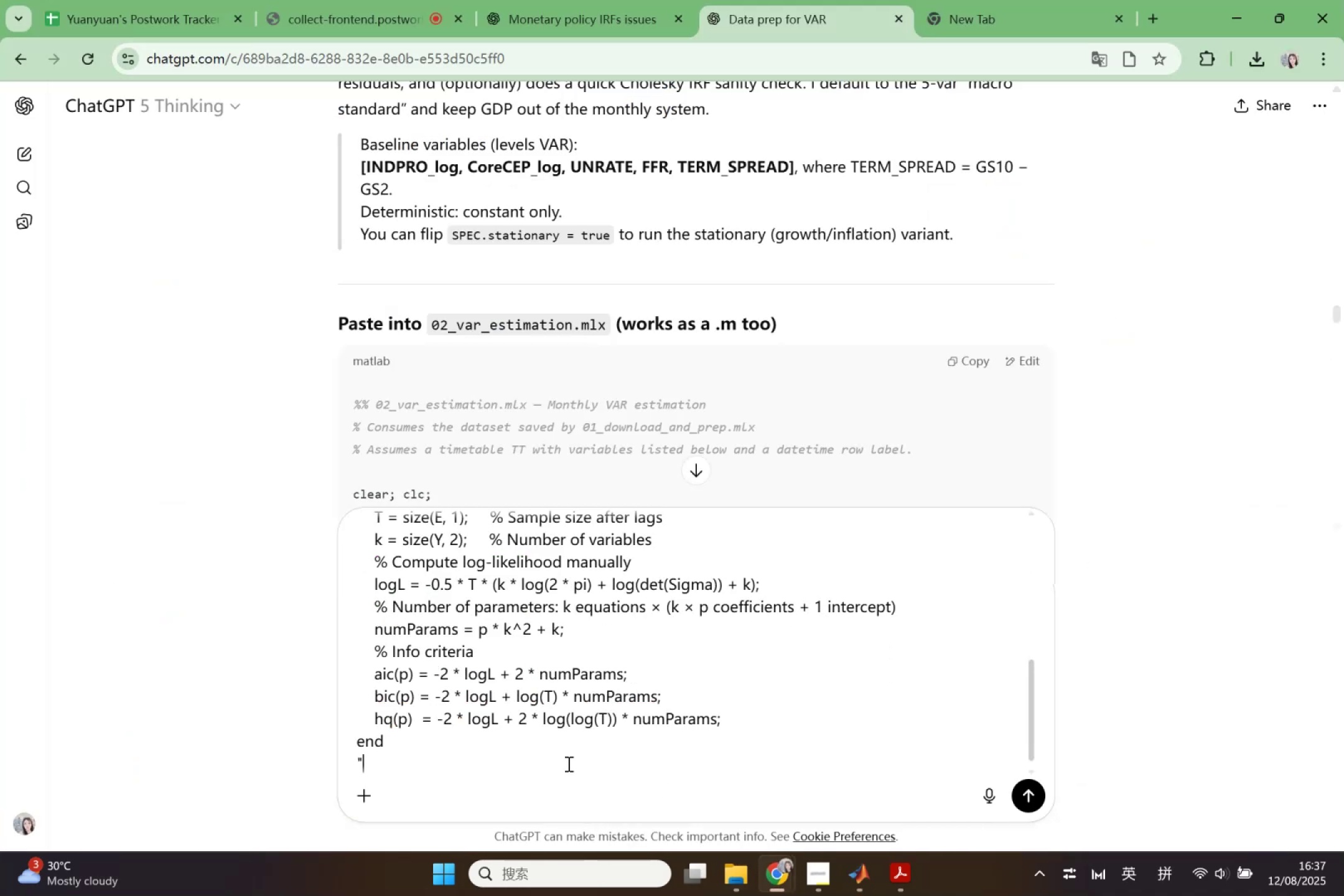 
key(Shift+Enter)
 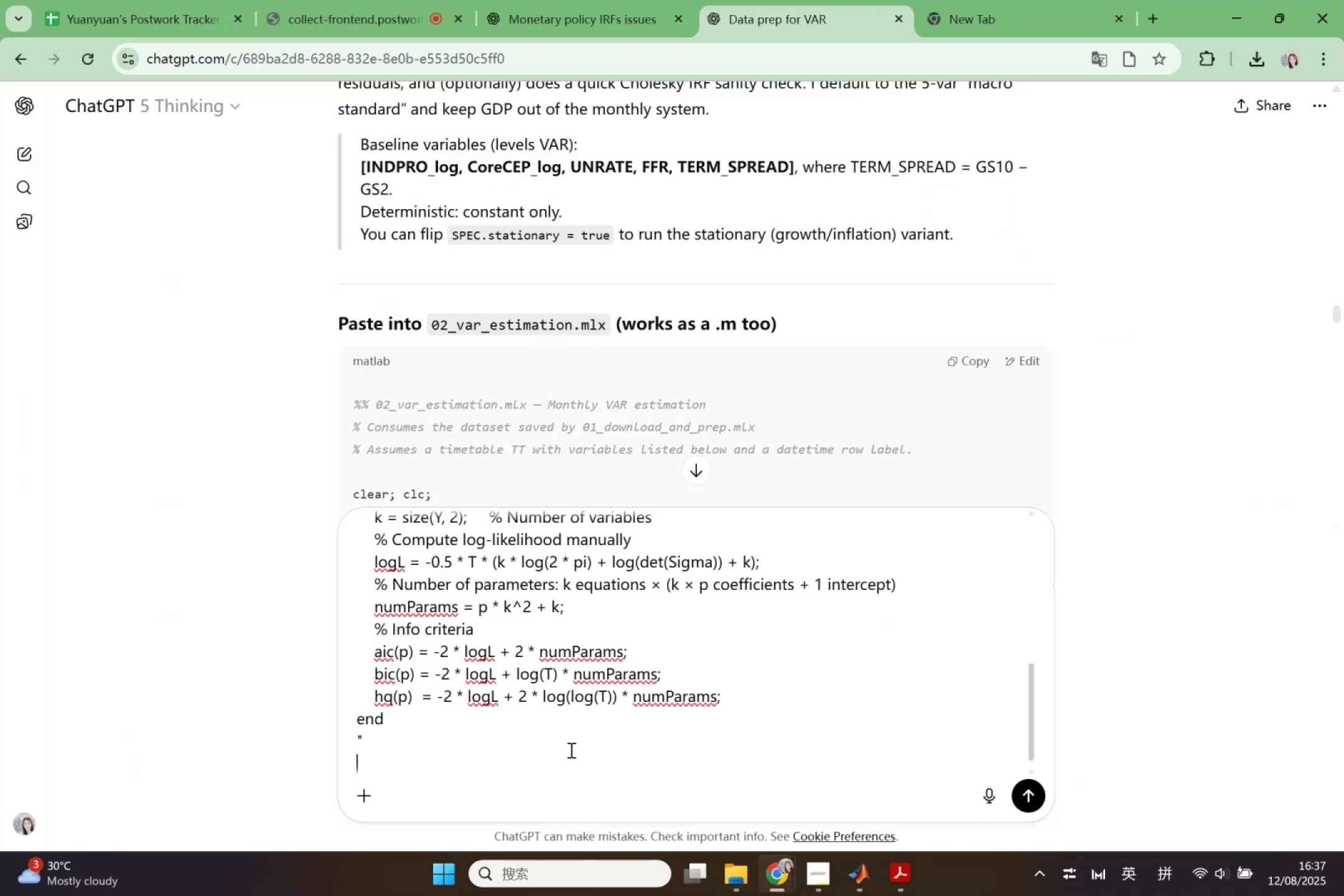 
key(Shift+Enter)
 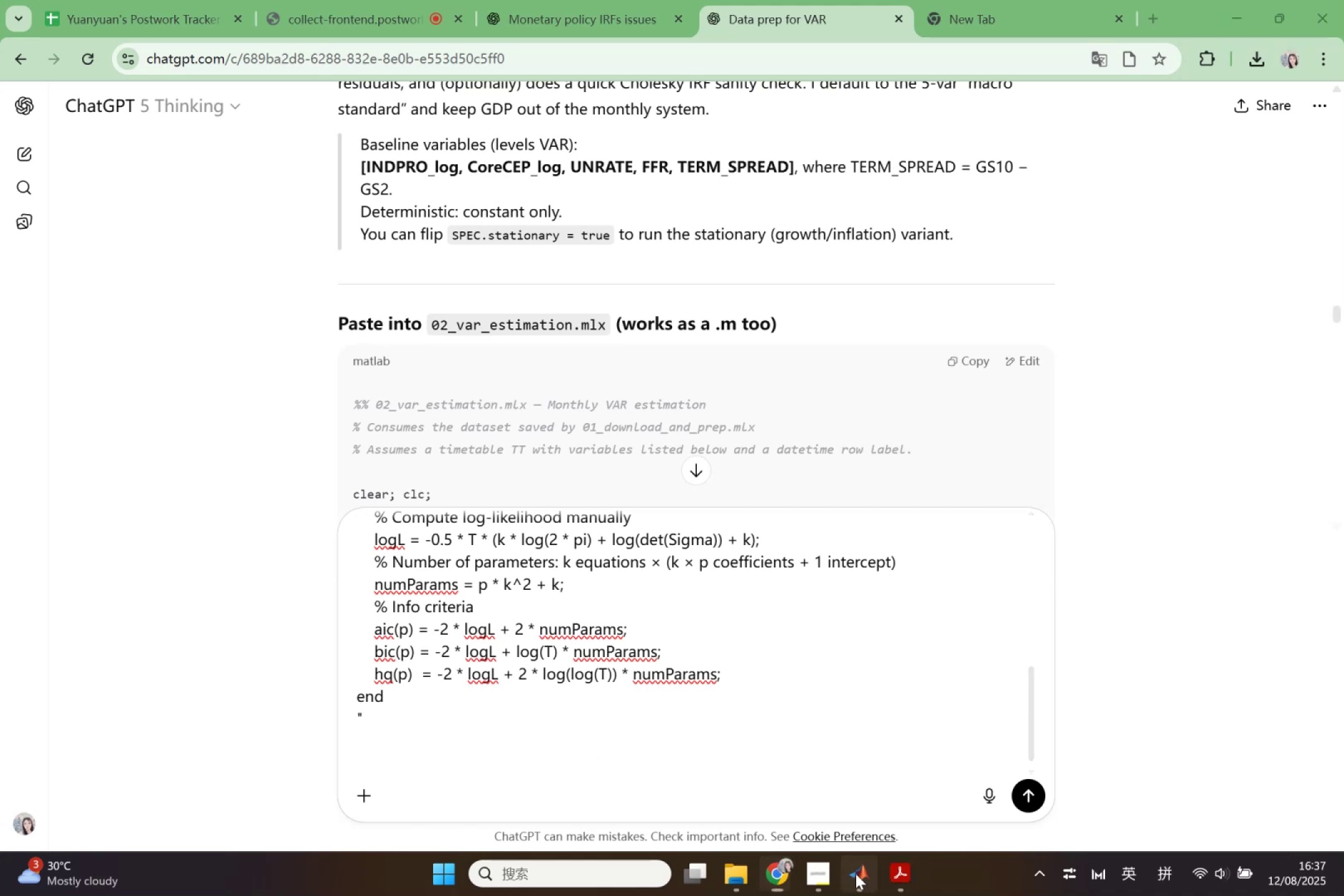 
scroll: coordinate [780, 660], scroll_direction: down, amount: 4.0
 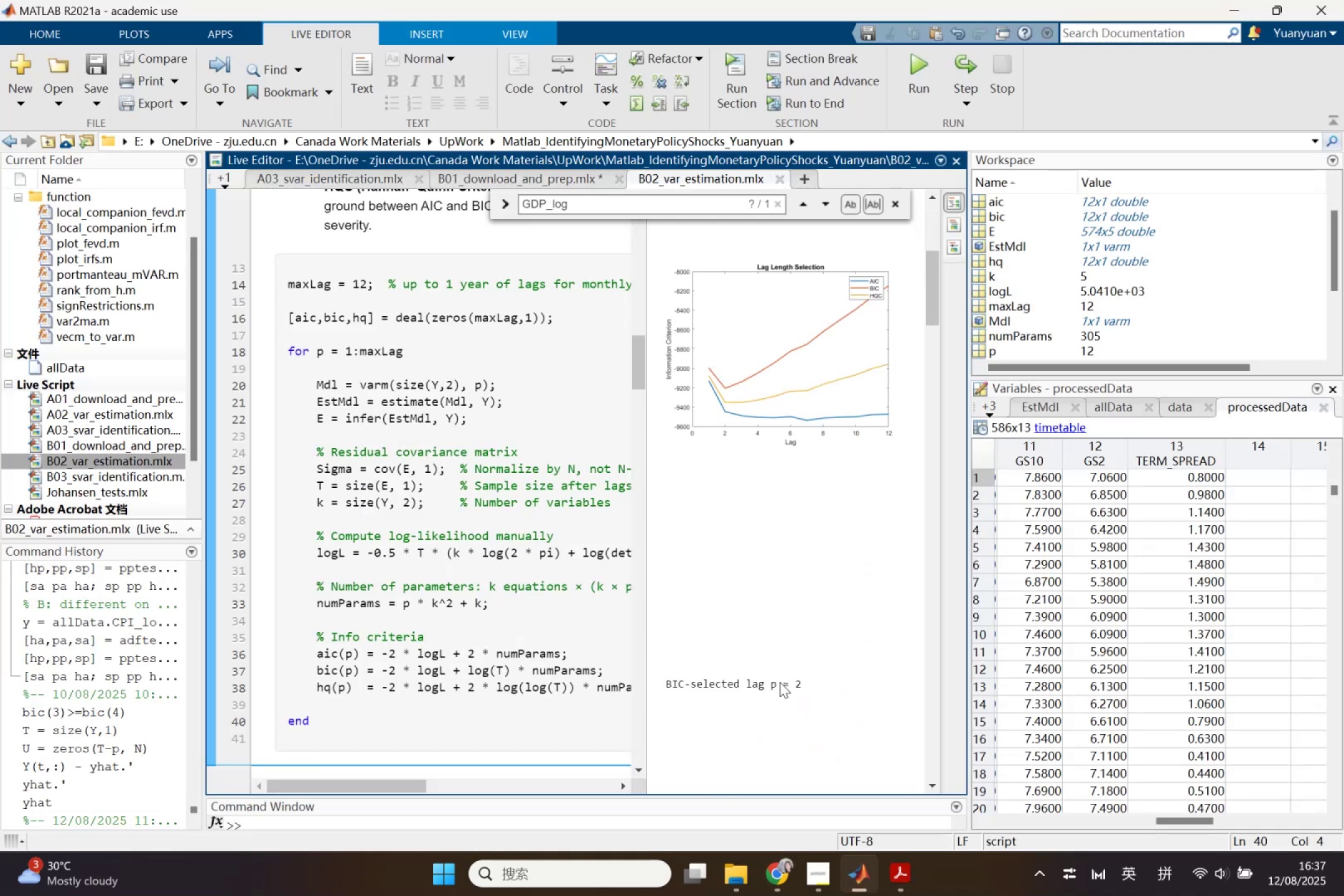 
left_click([780, 683])
 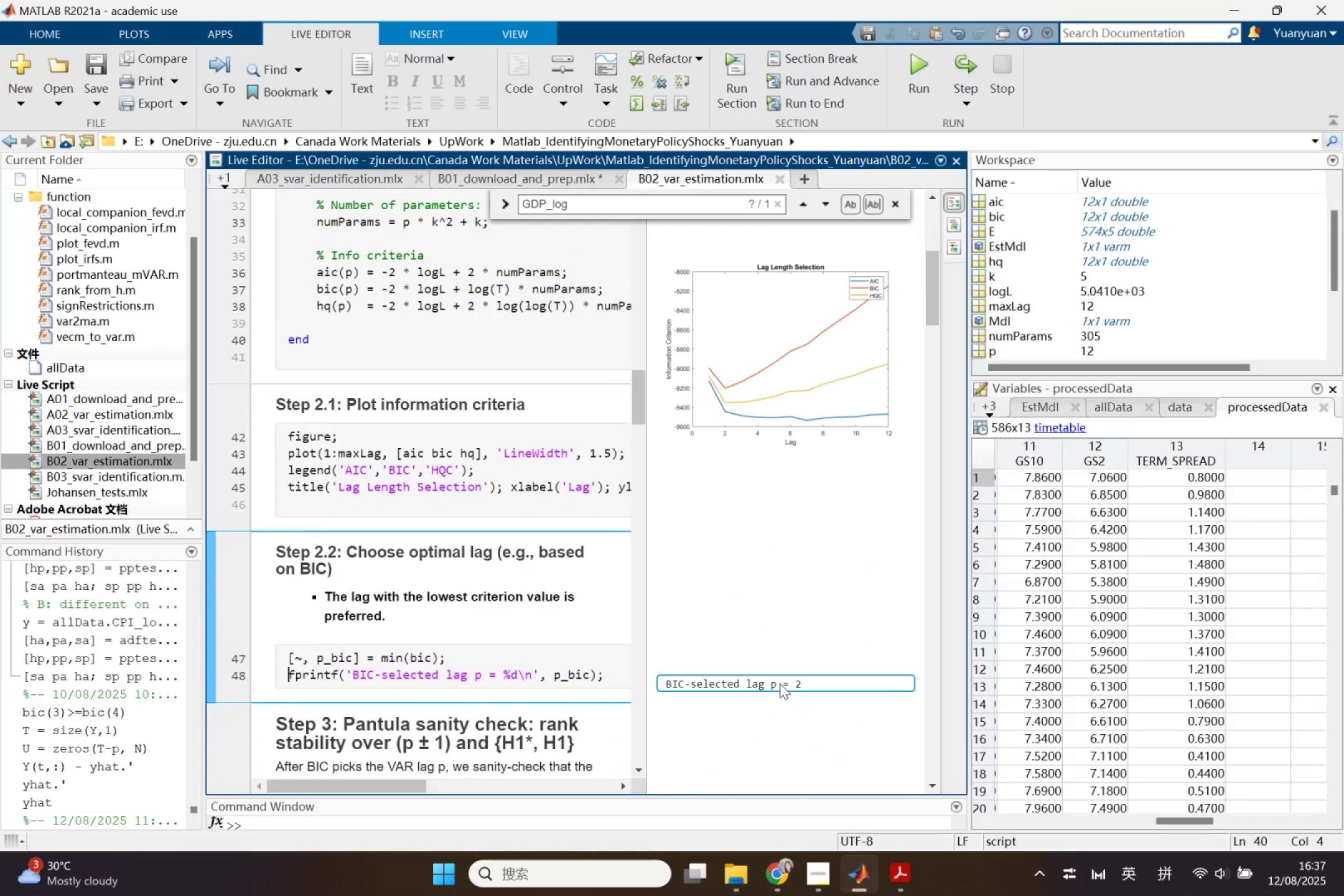 
right_click([780, 683])
 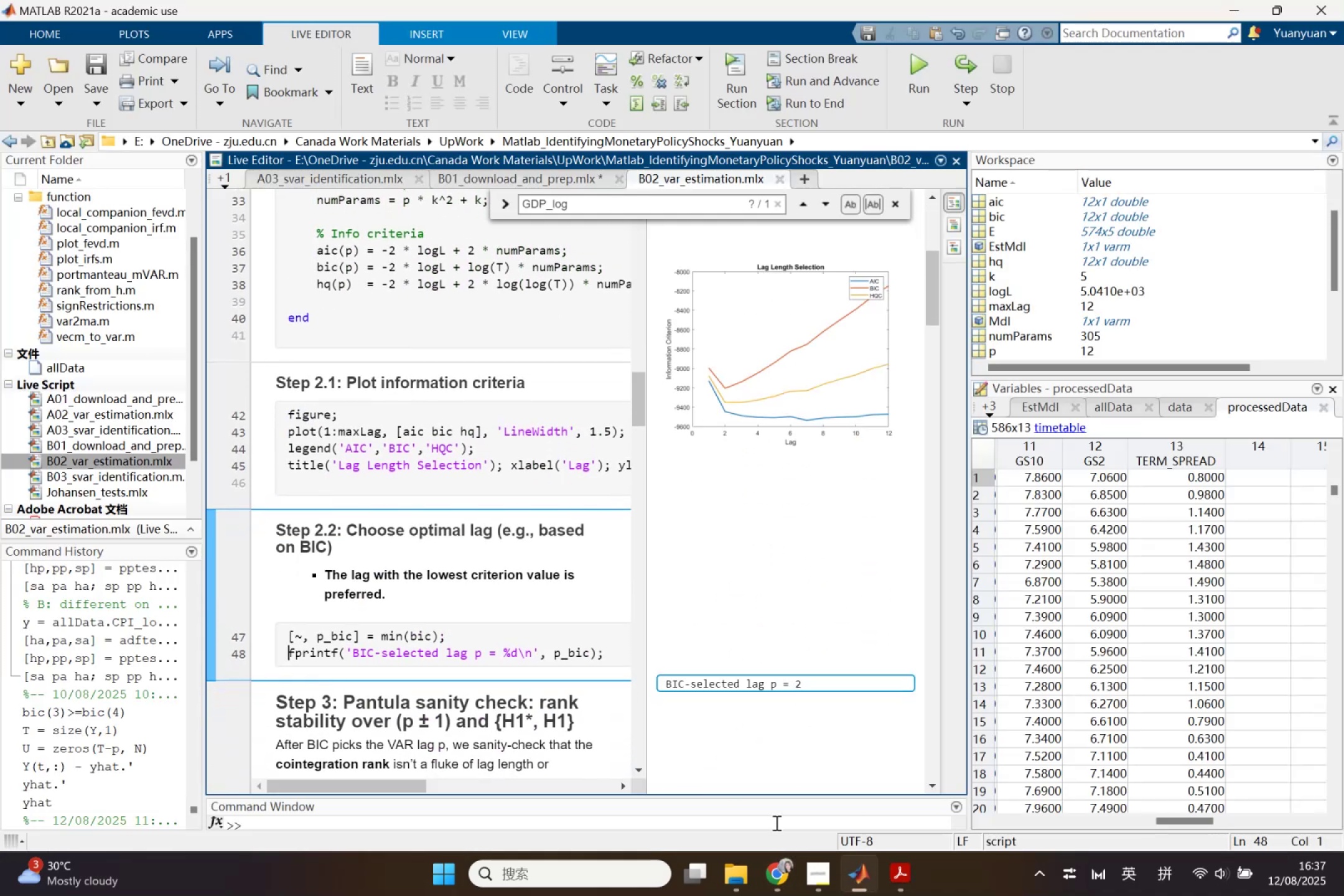 
left_click([785, 869])
 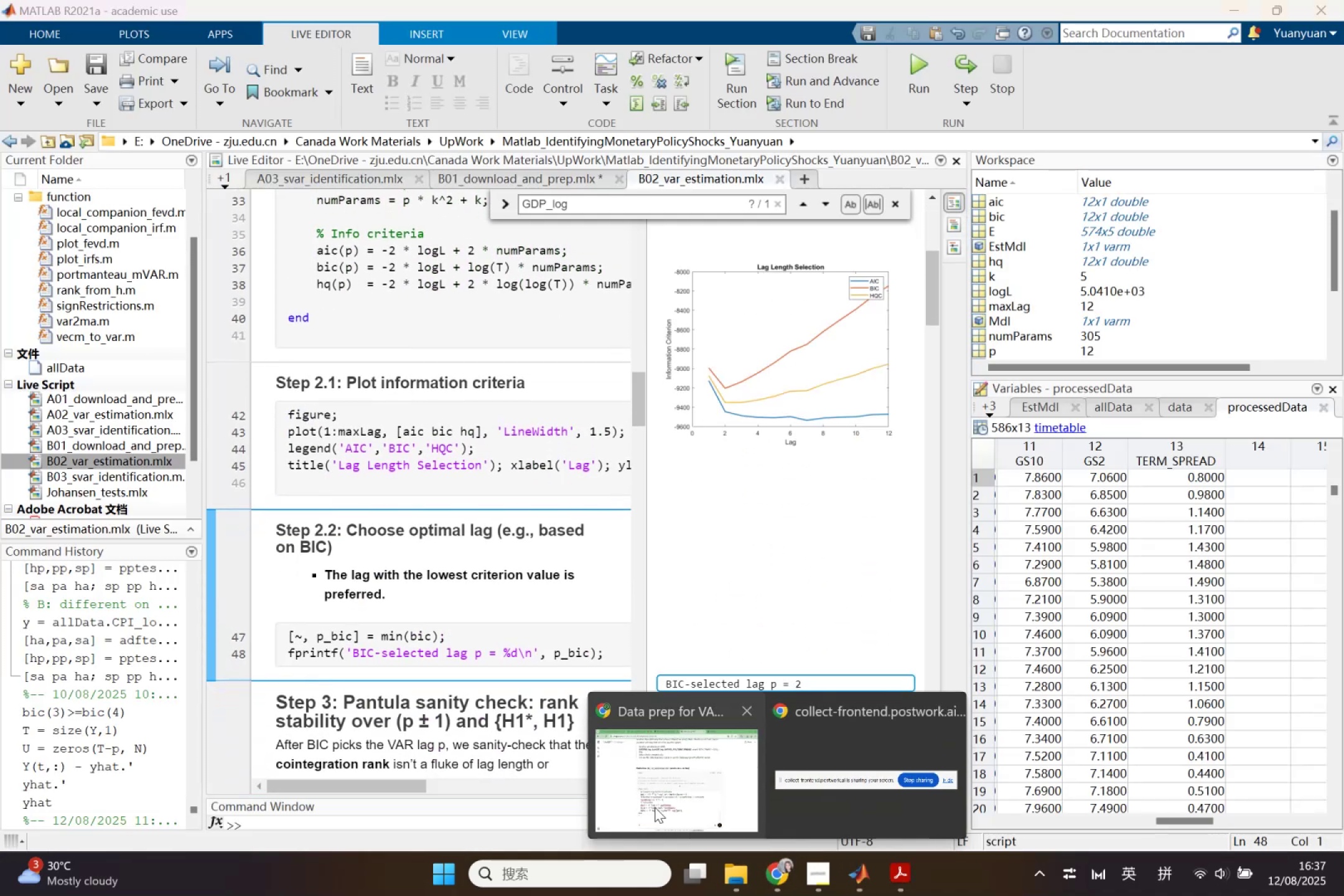 
left_click([650, 804])
 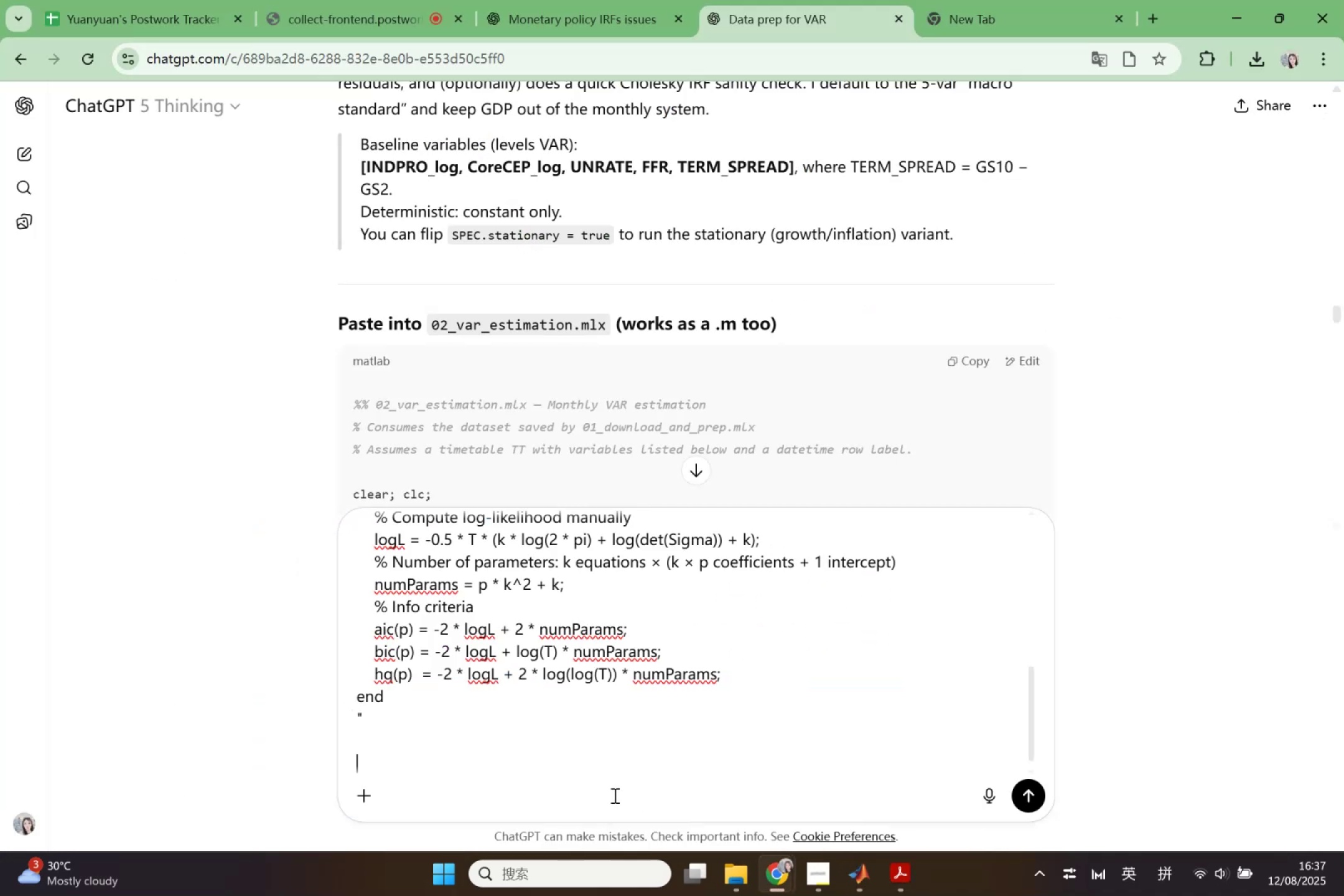 
key(Control+V)
 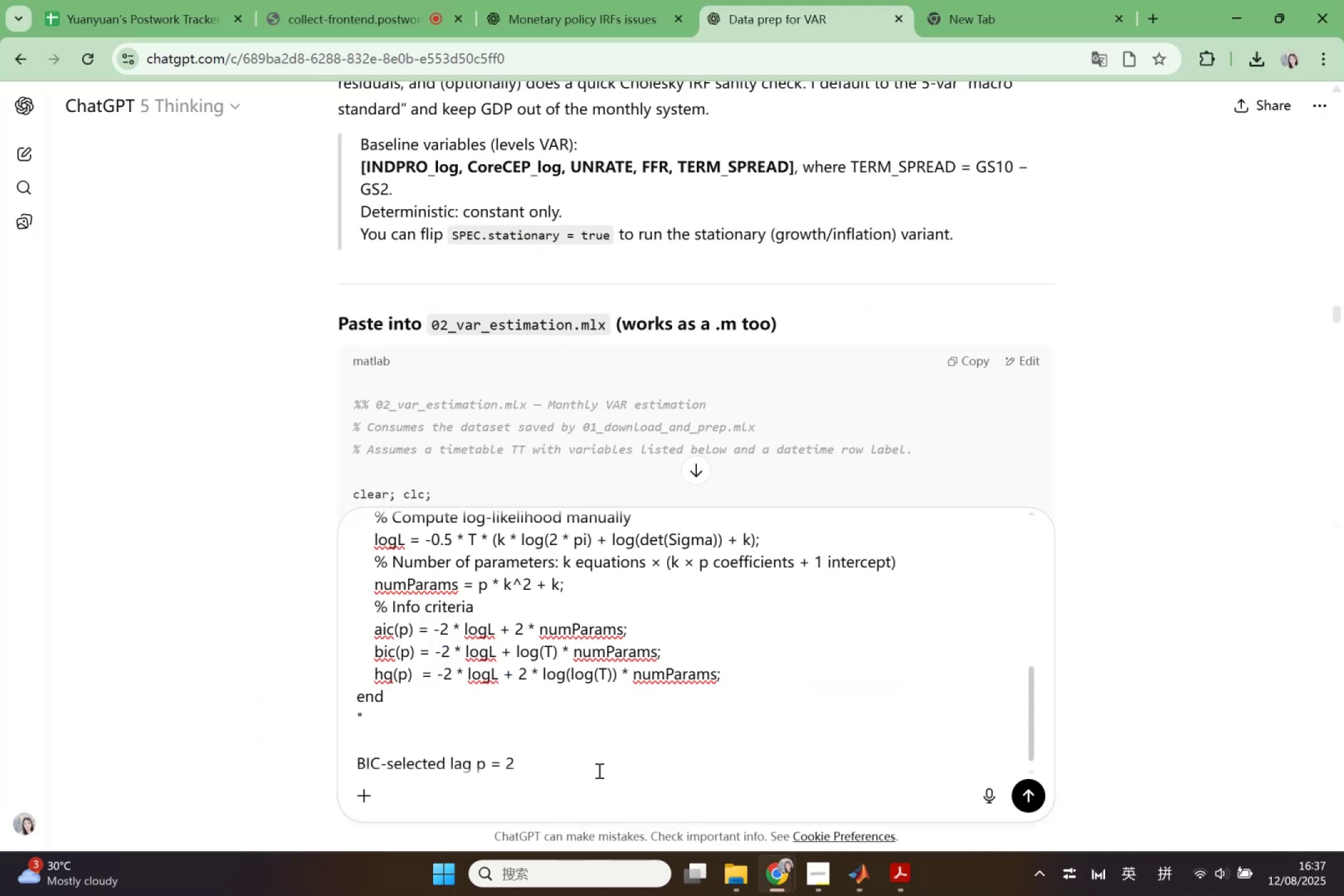 
key(Shift+Enter)
 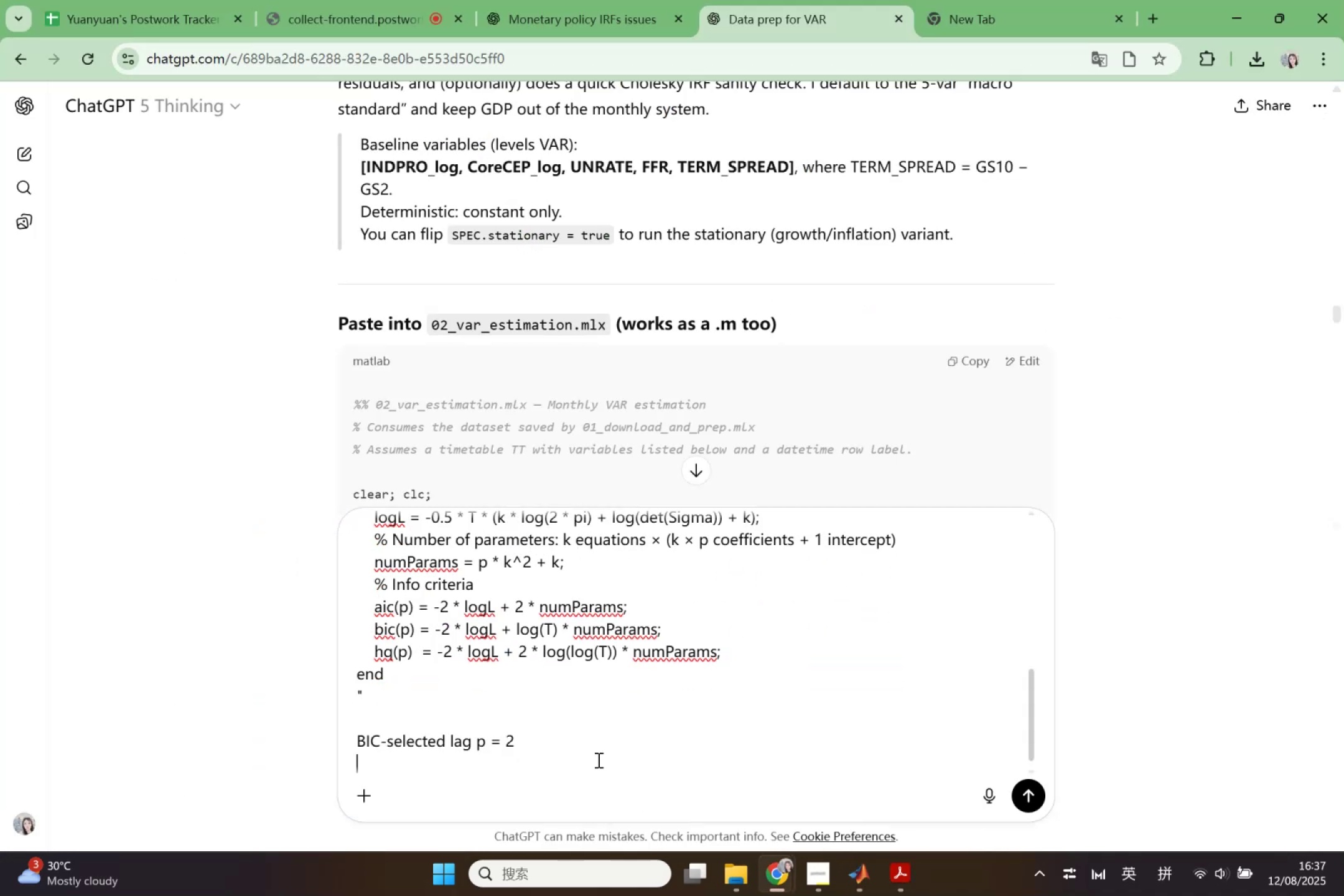 
key(Shift+Enter)
 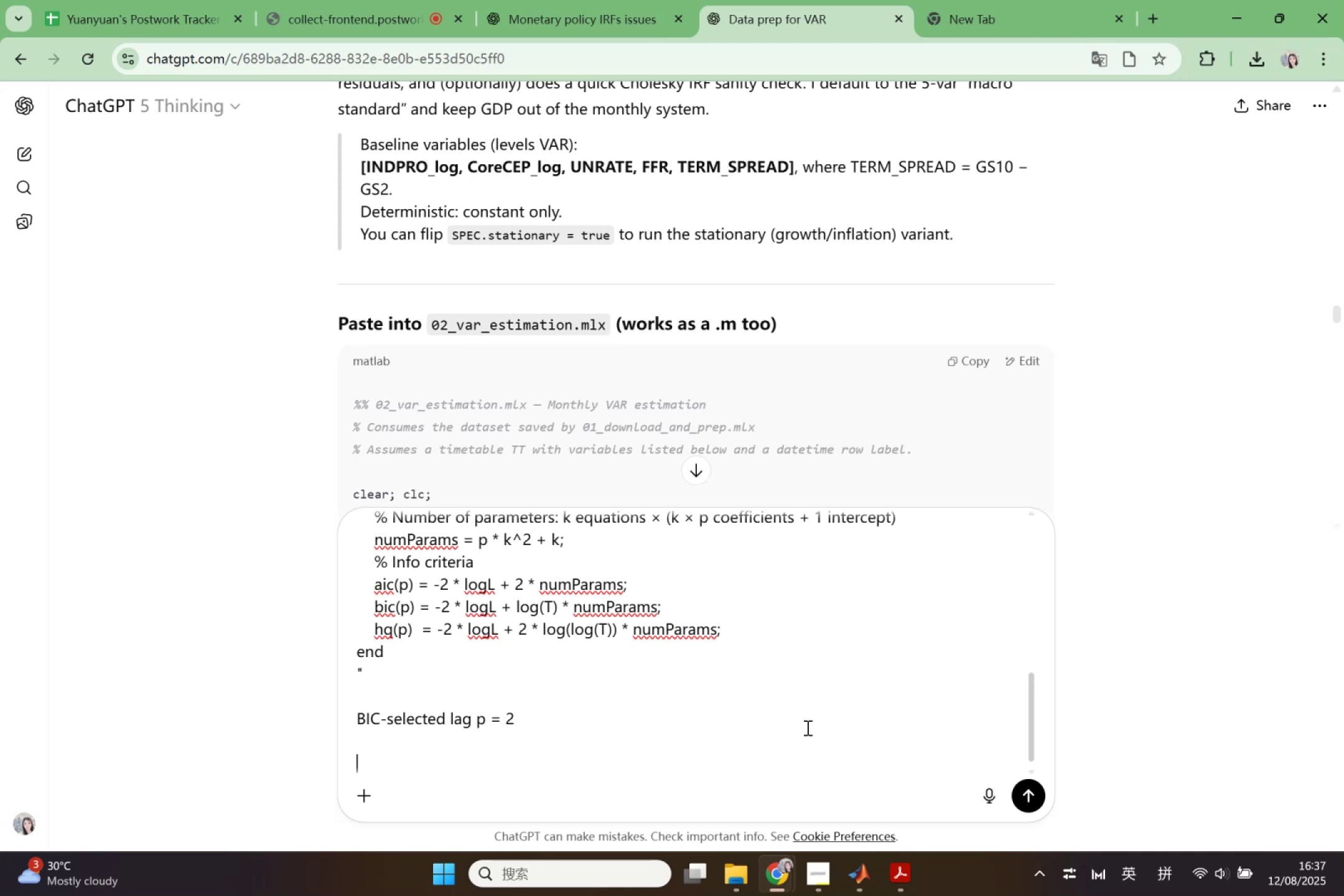 
left_click([862, 877])
 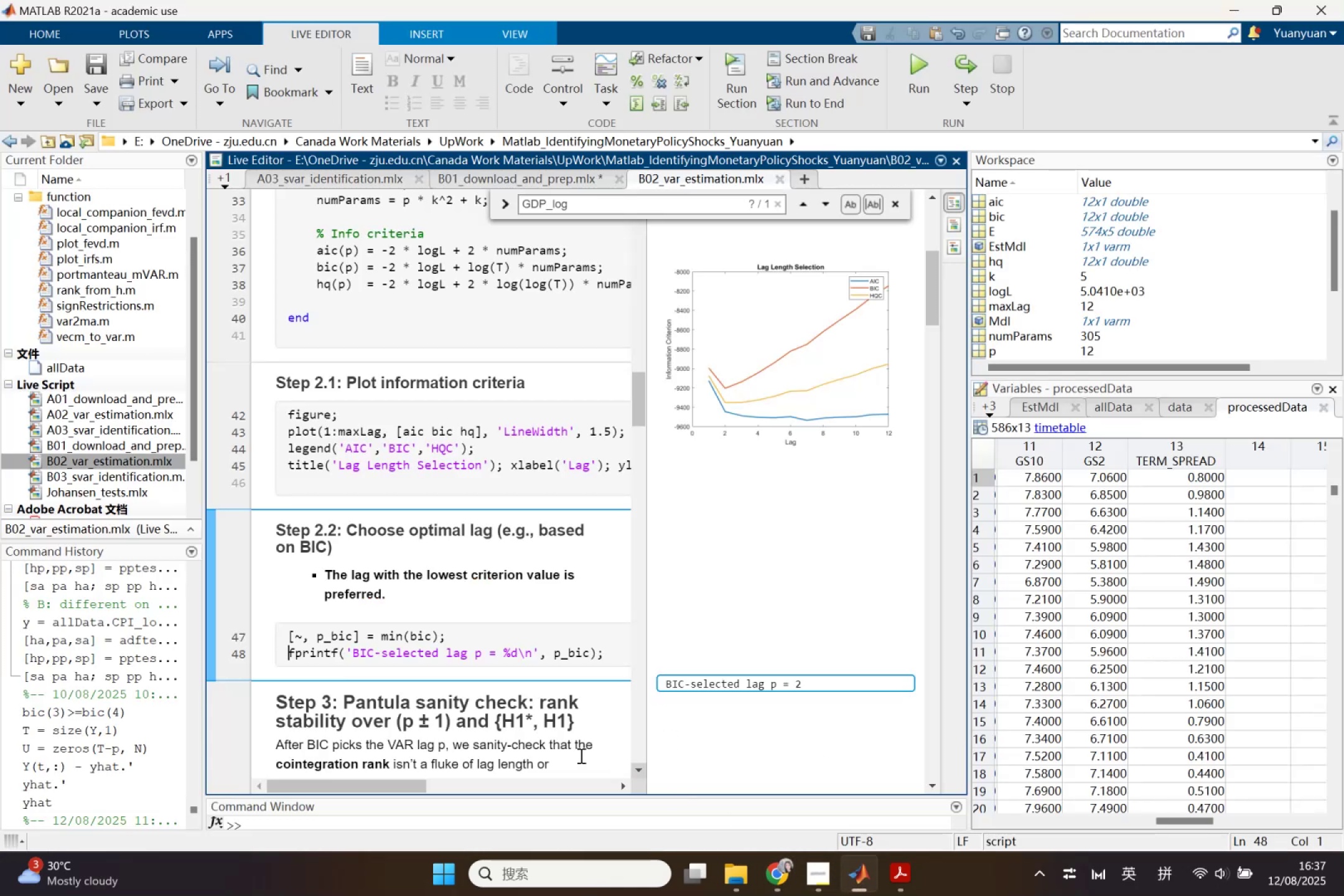 
scroll: coordinate [458, 686], scroll_direction: down, amount: 5.0
 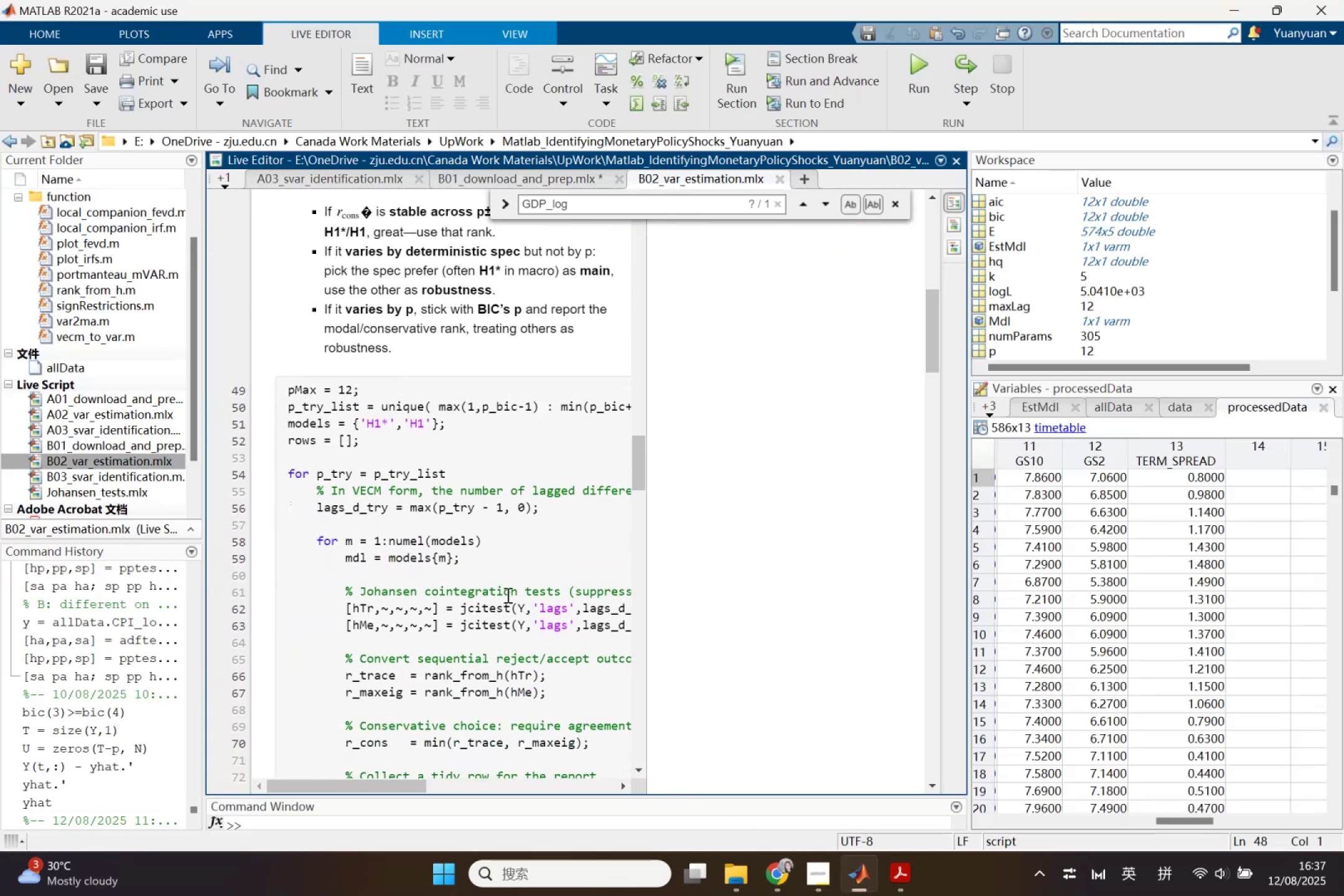 
left_click([531, 572])
 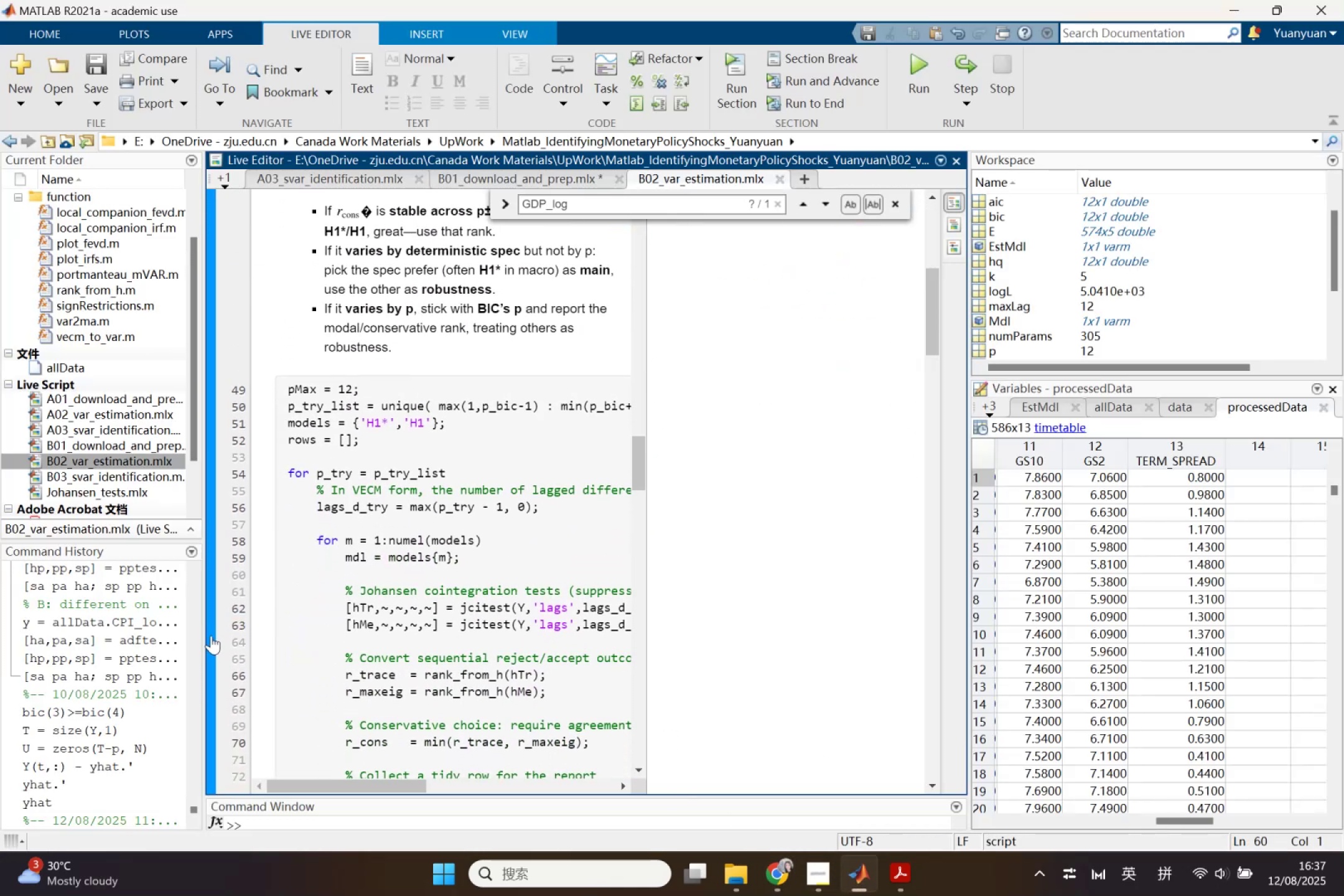 
left_click([211, 635])
 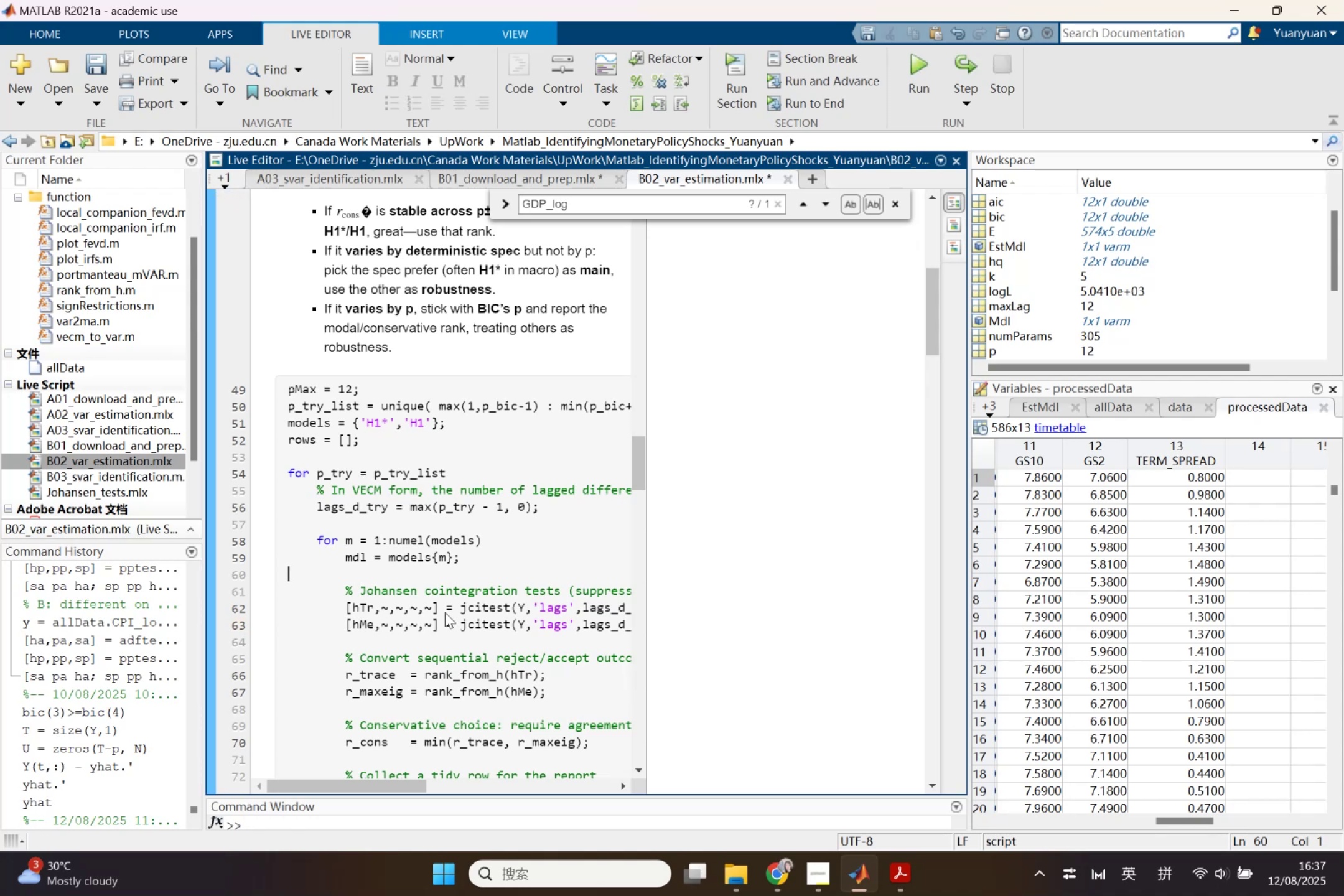 
scroll: coordinate [707, 562], scroll_direction: down, amount: 4.0
 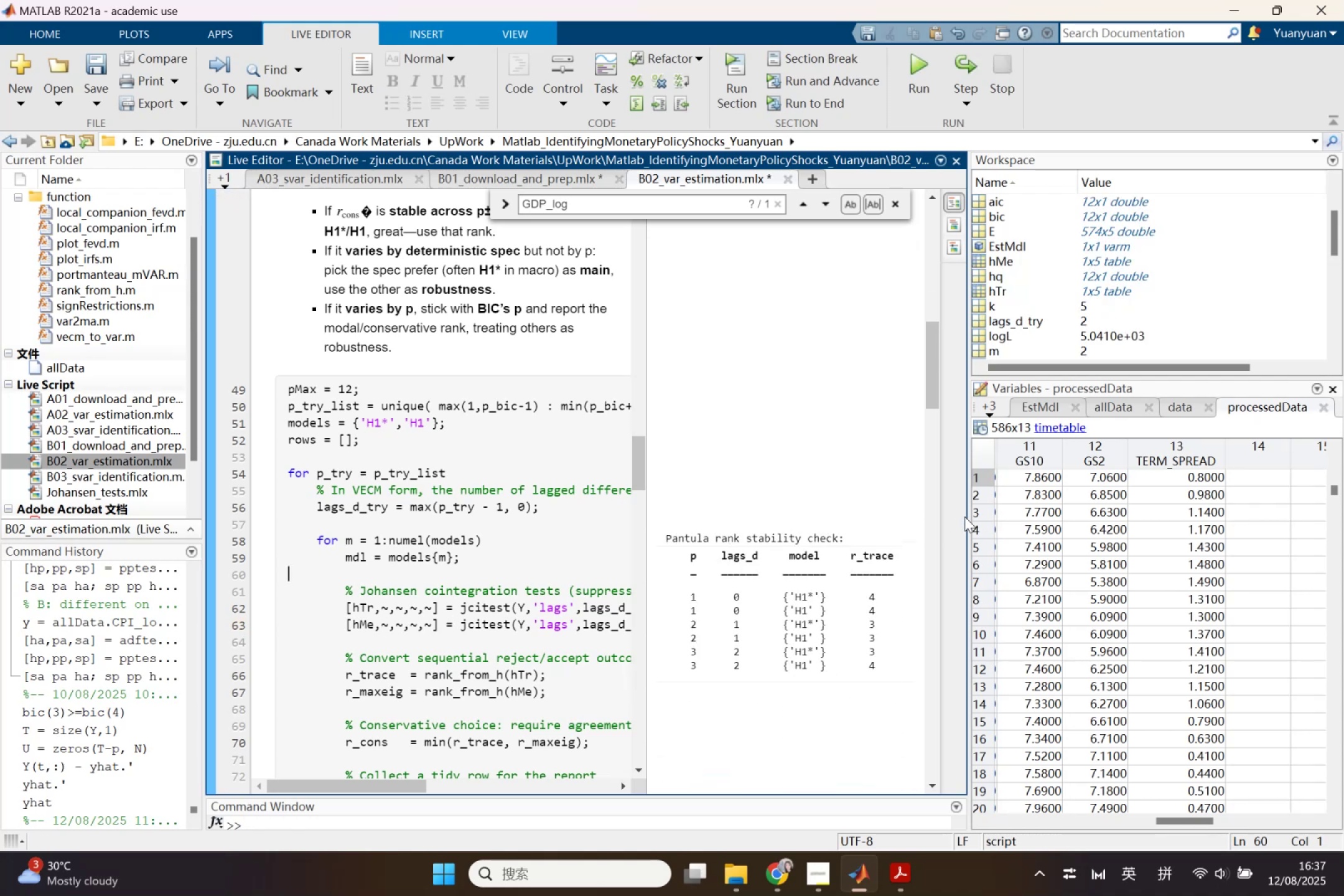 
wait(5.29)
 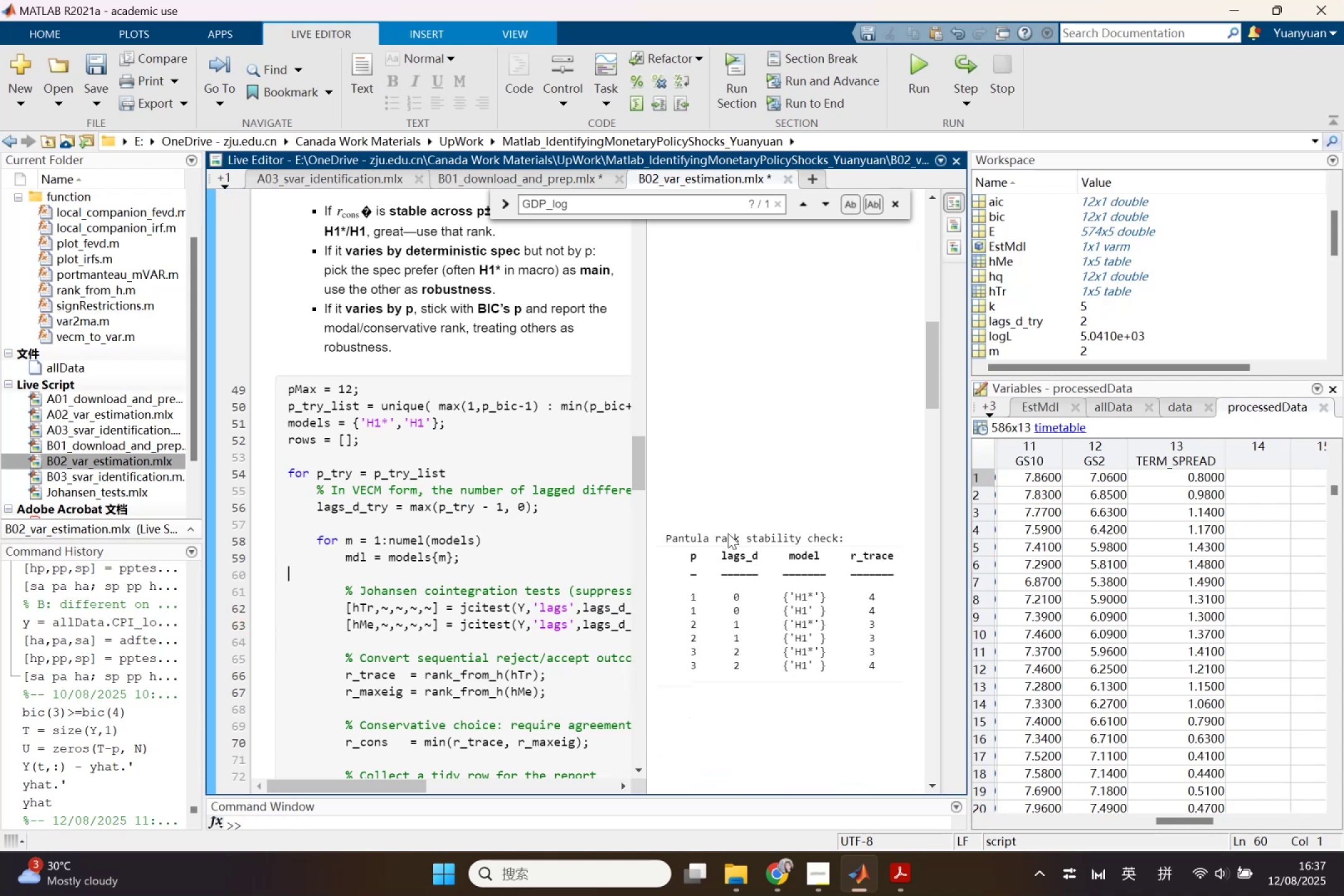 
left_click_drag(start_coordinate=[971, 518], to_coordinate=[1286, 558])
 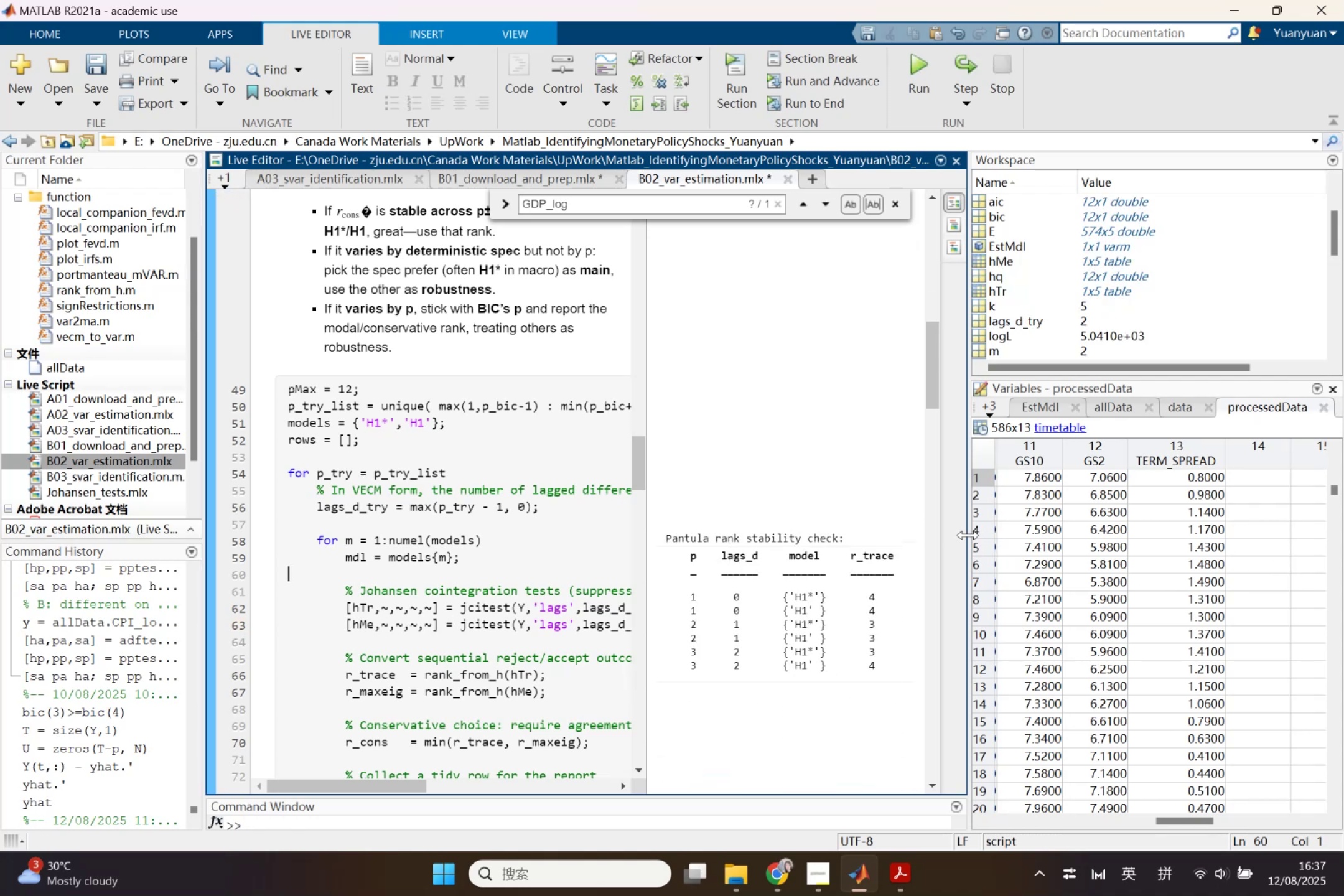 
left_click([967, 532])
 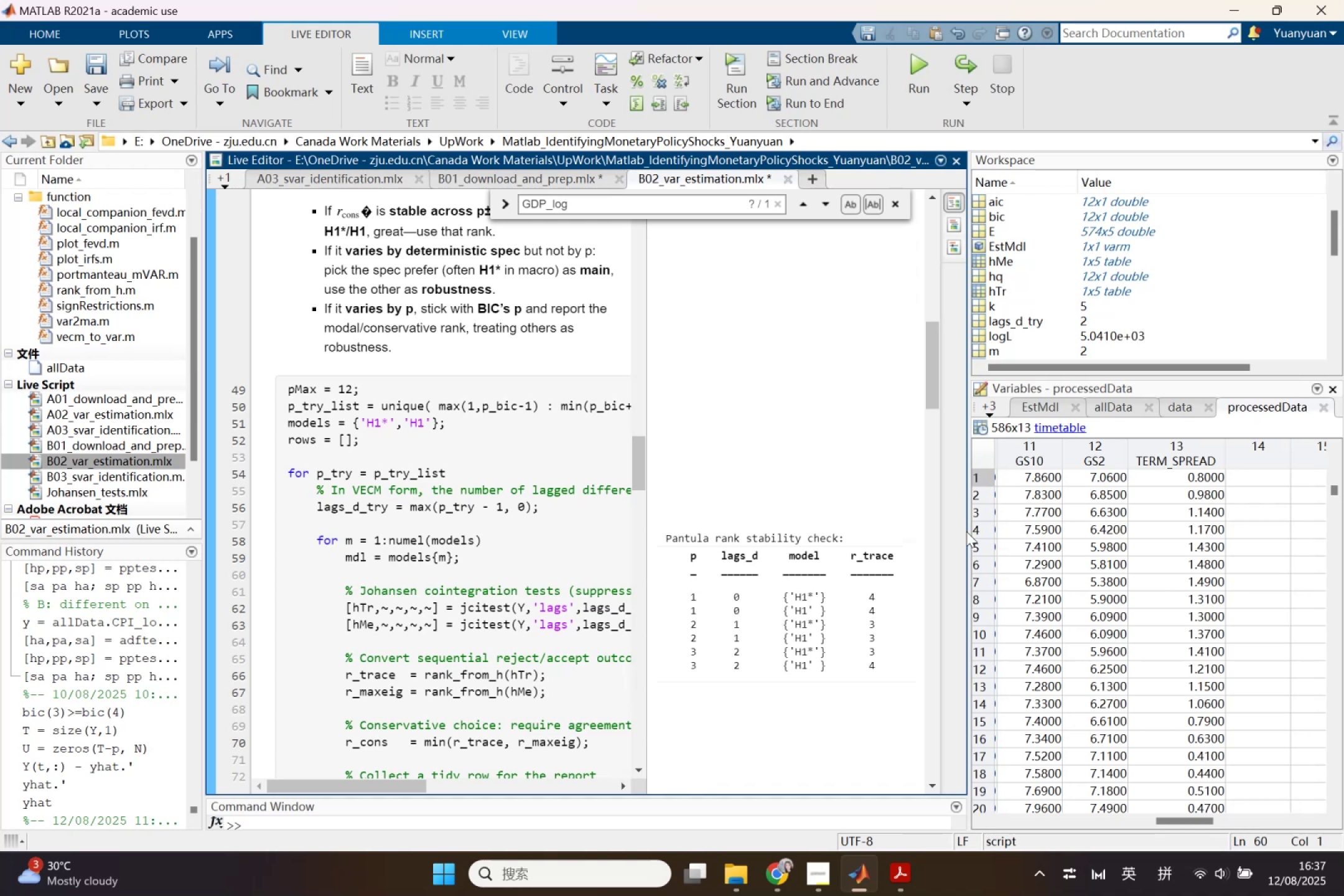 
left_click_drag(start_coordinate=[968, 531], to_coordinate=[1204, 567])
 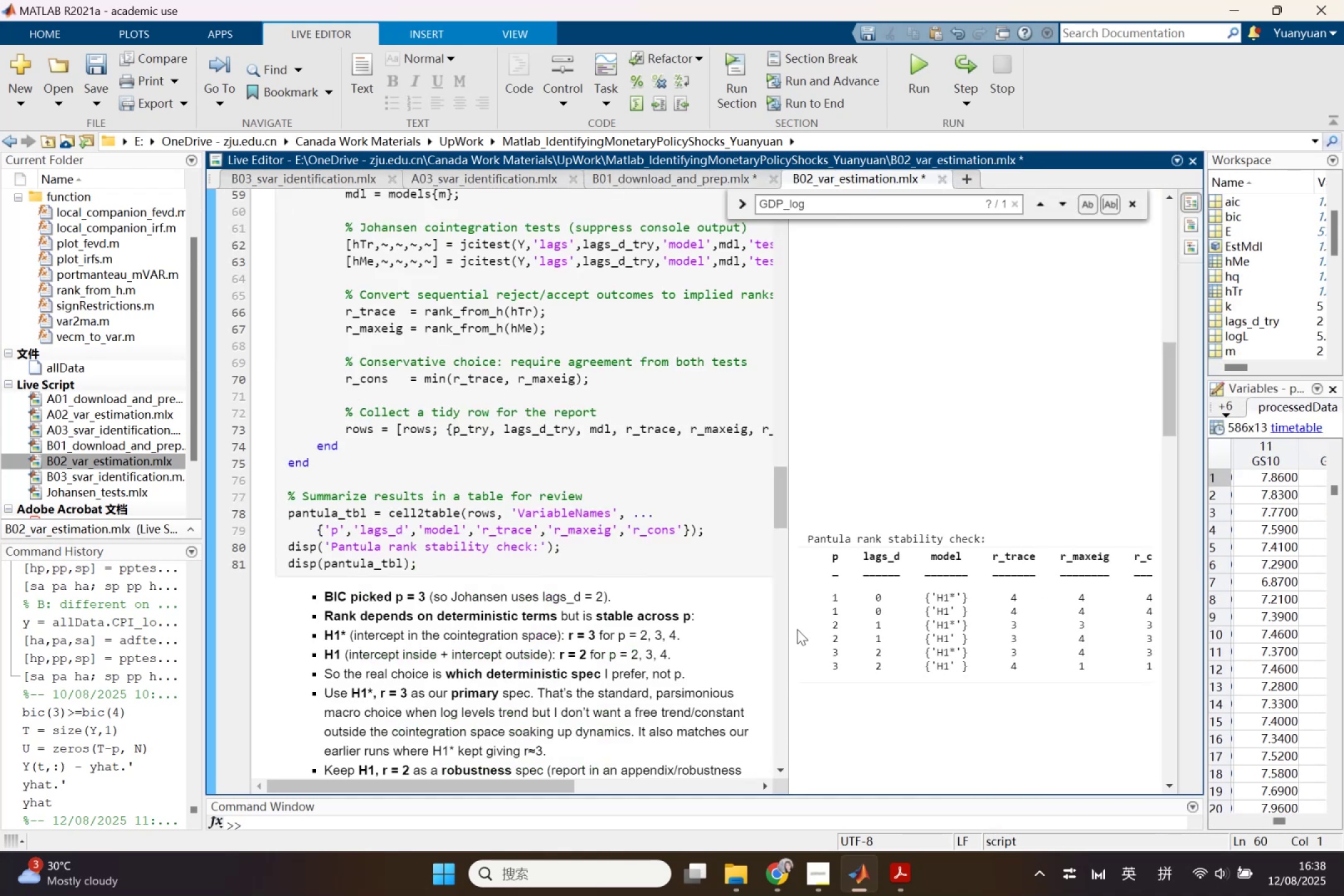 
left_click_drag(start_coordinate=[789, 628], to_coordinate=[599, 599])
 